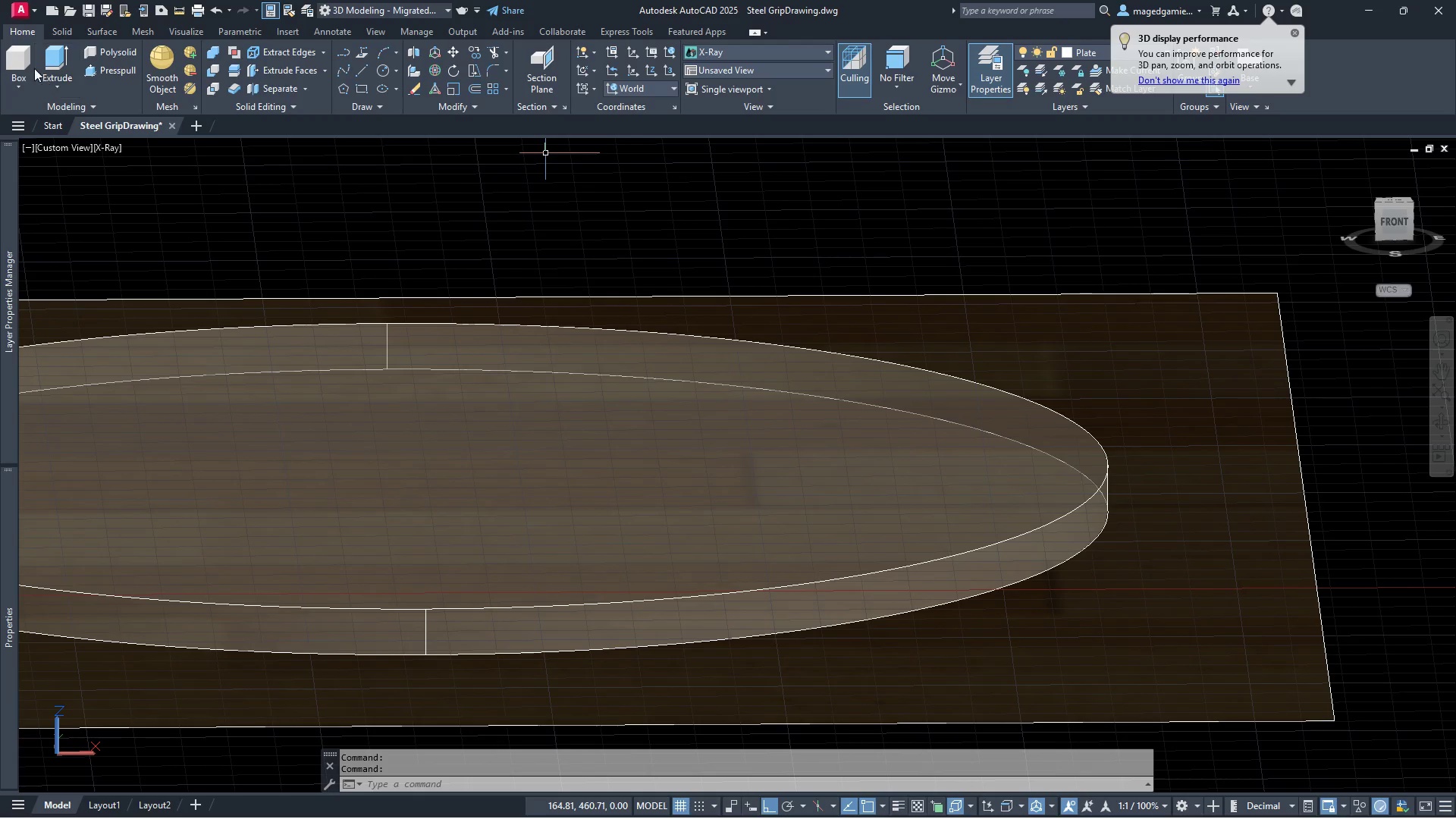 
wait(6.08)
 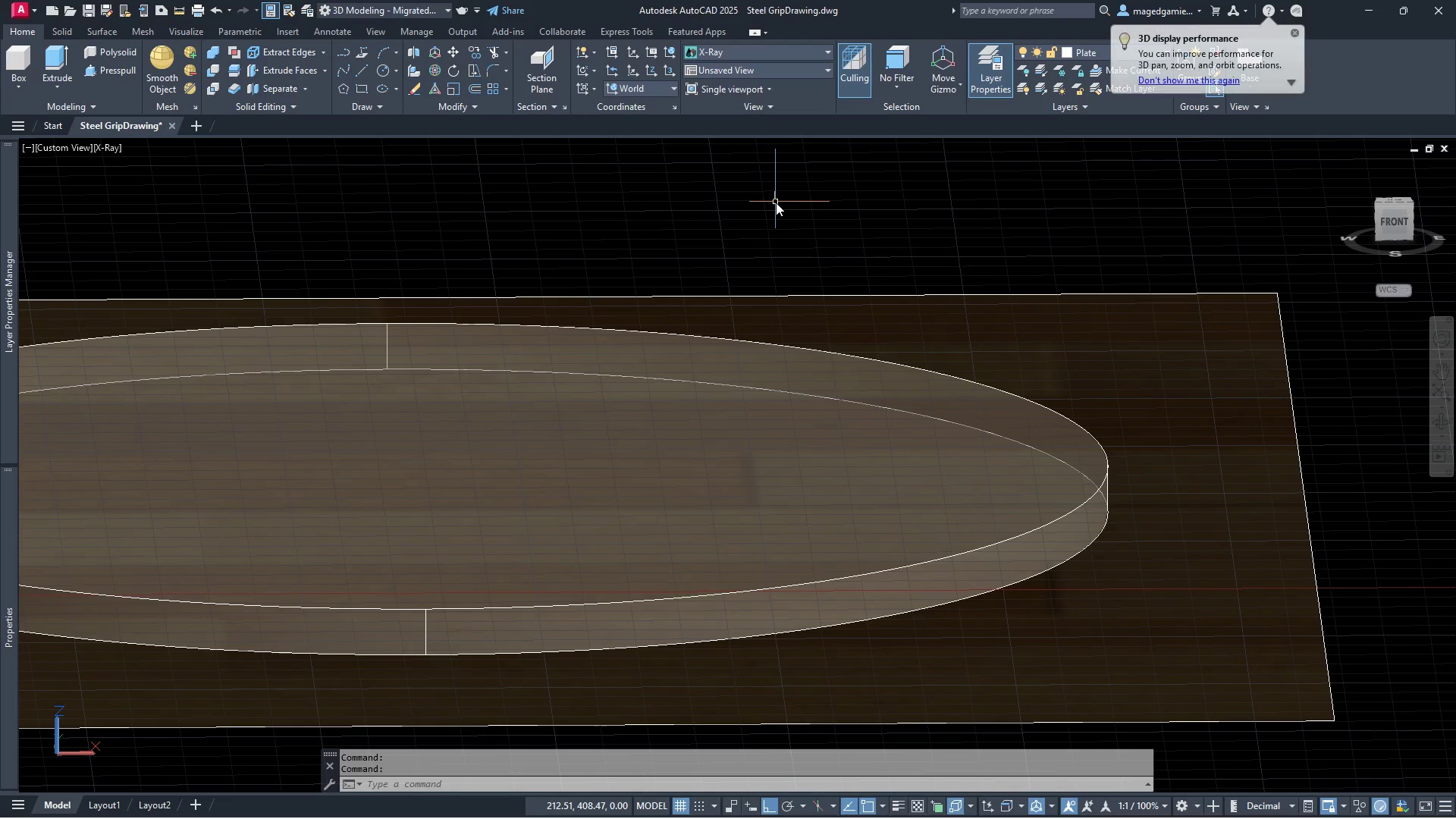 
left_click([62, 31])
 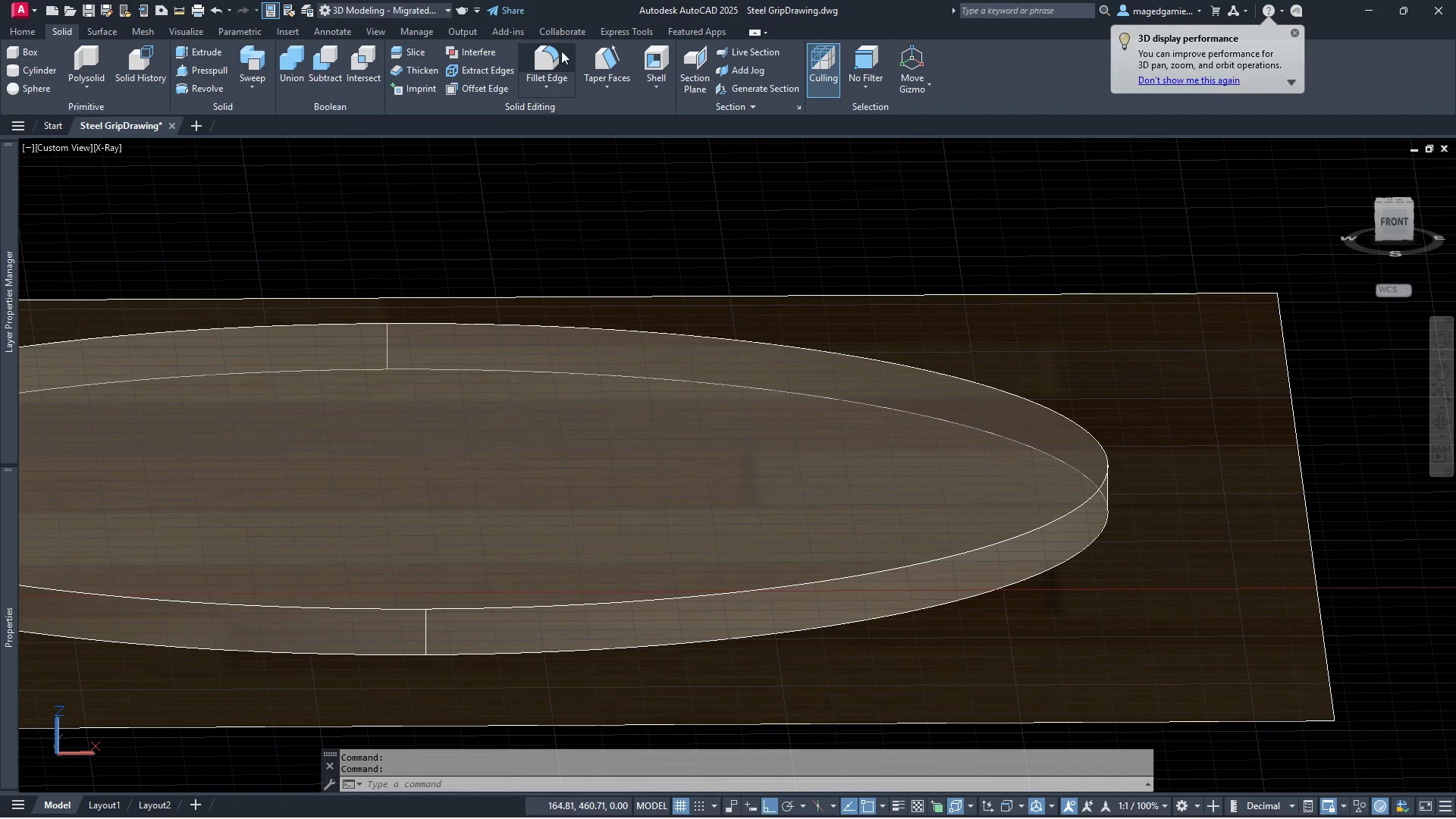 
left_click([551, 56])
 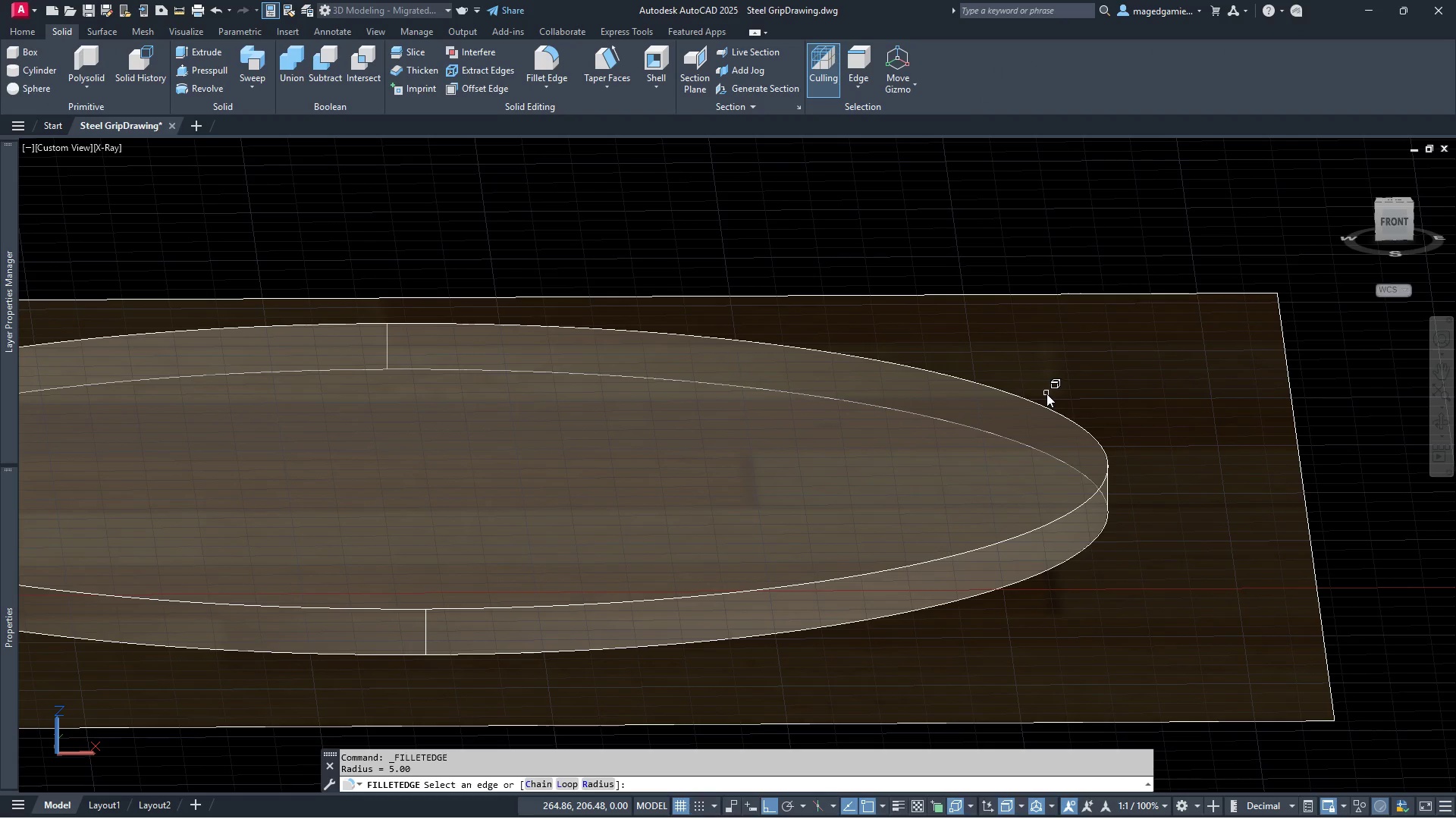 
key(R)
 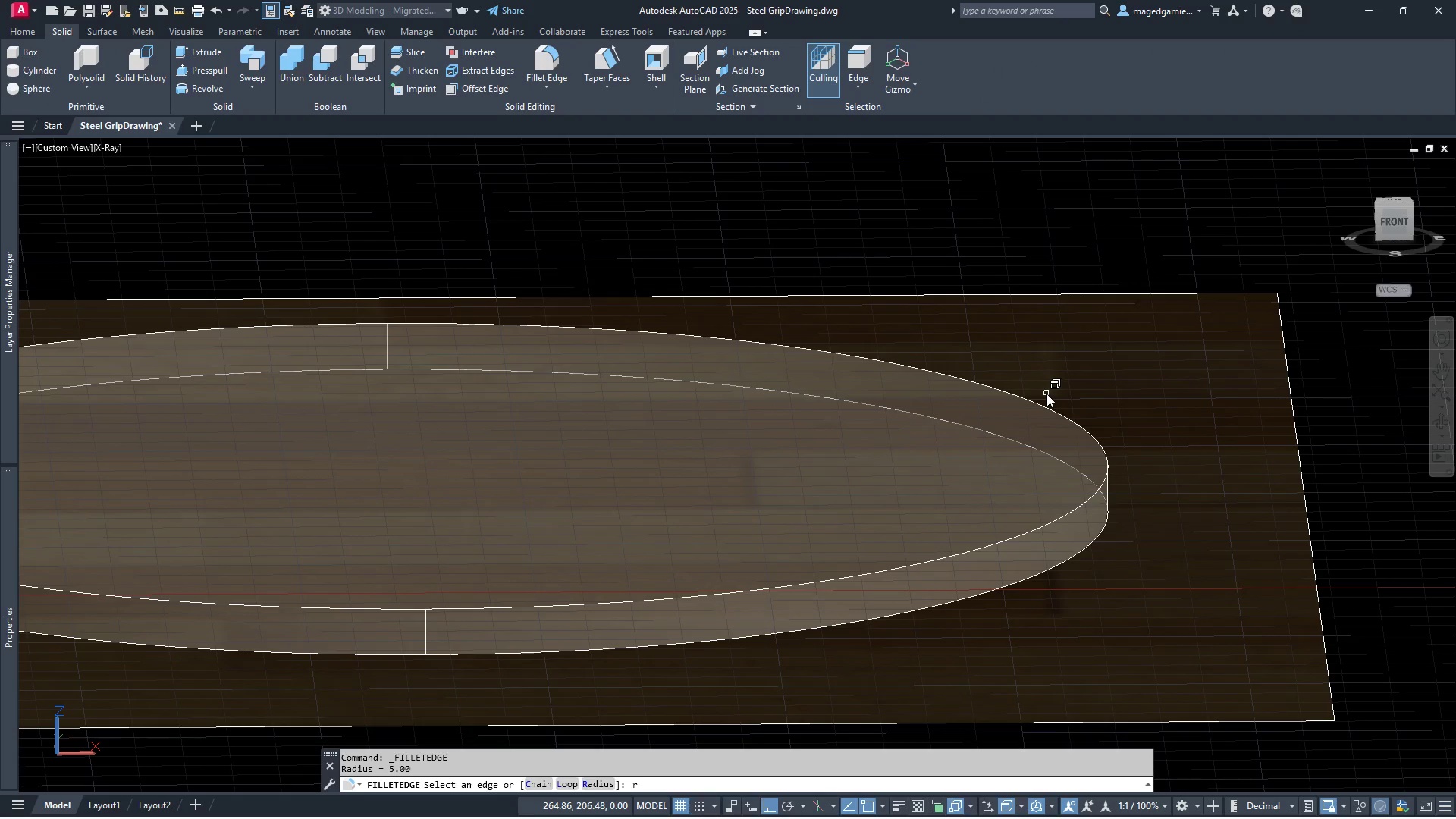 
key(Enter)
 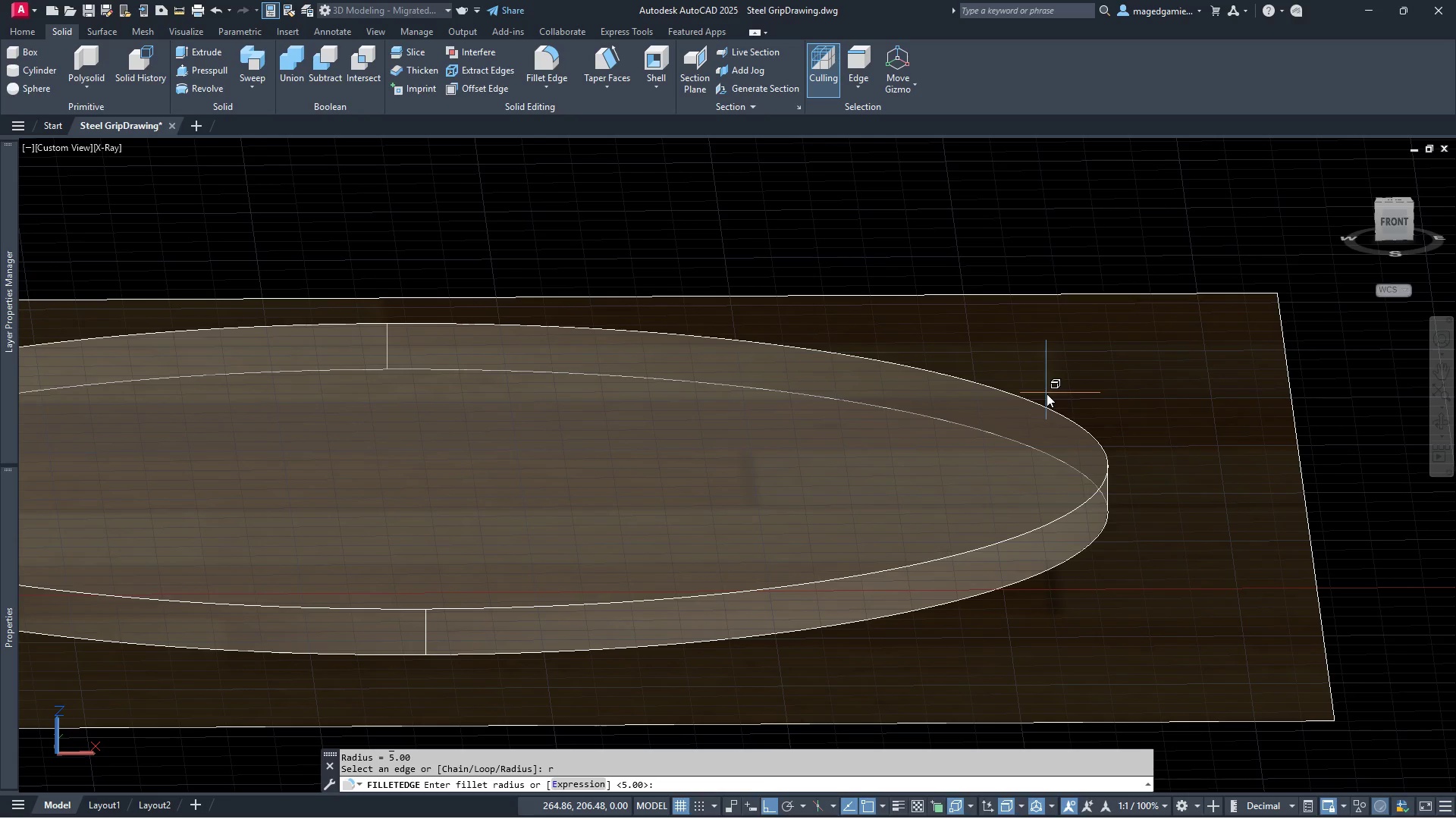 
key(3)
 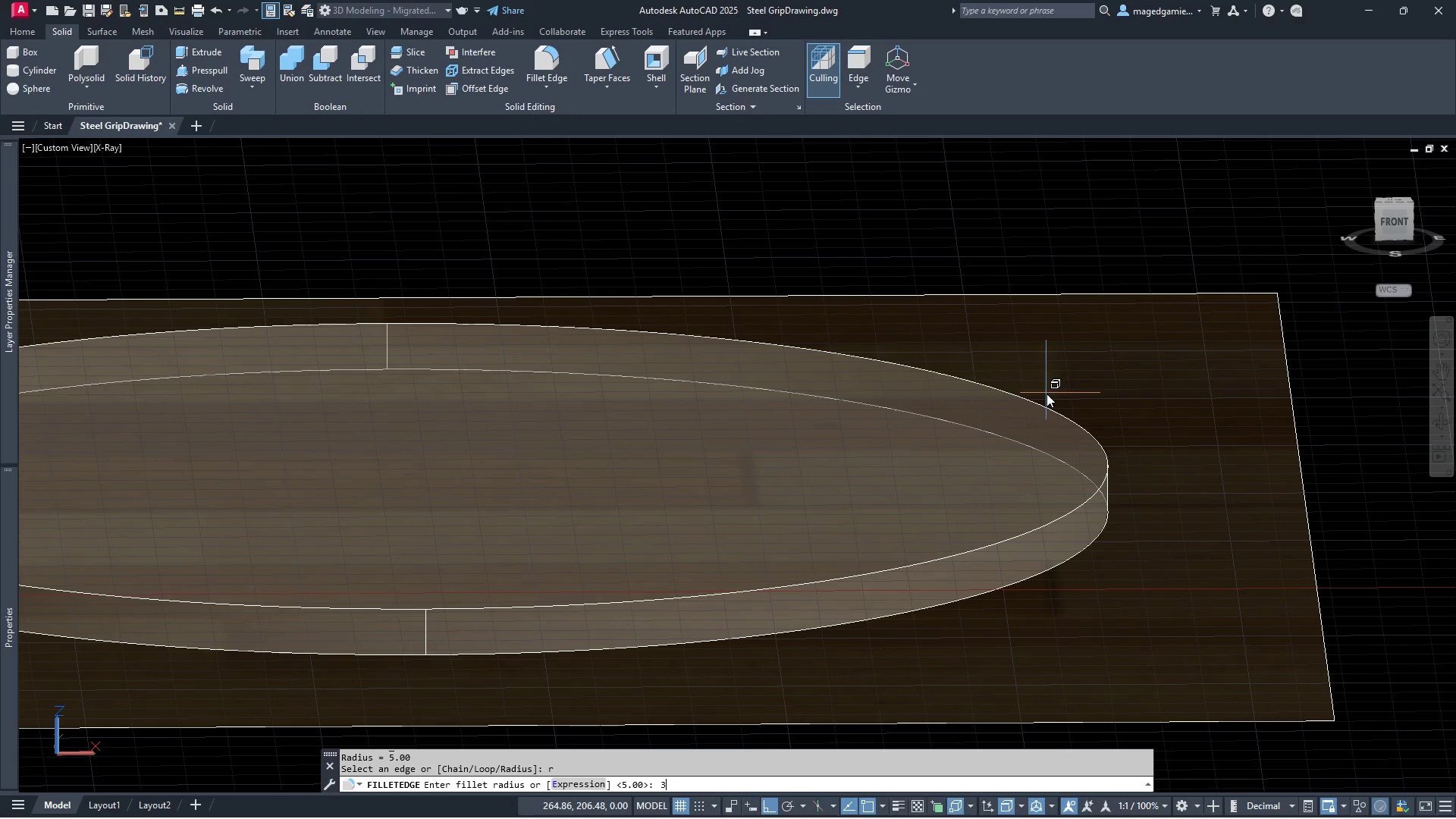 
key(Enter)
 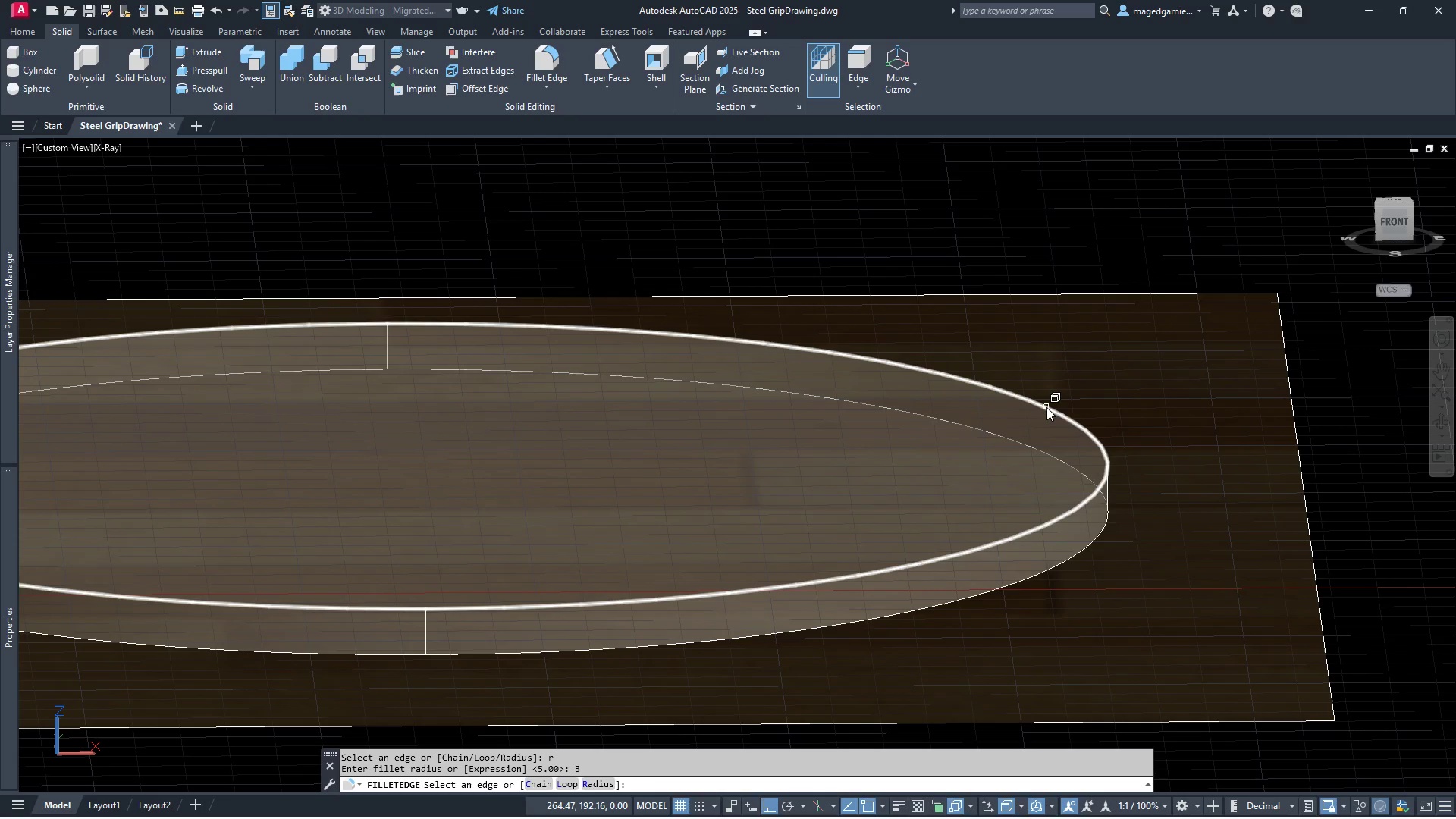 
left_click([1046, 407])
 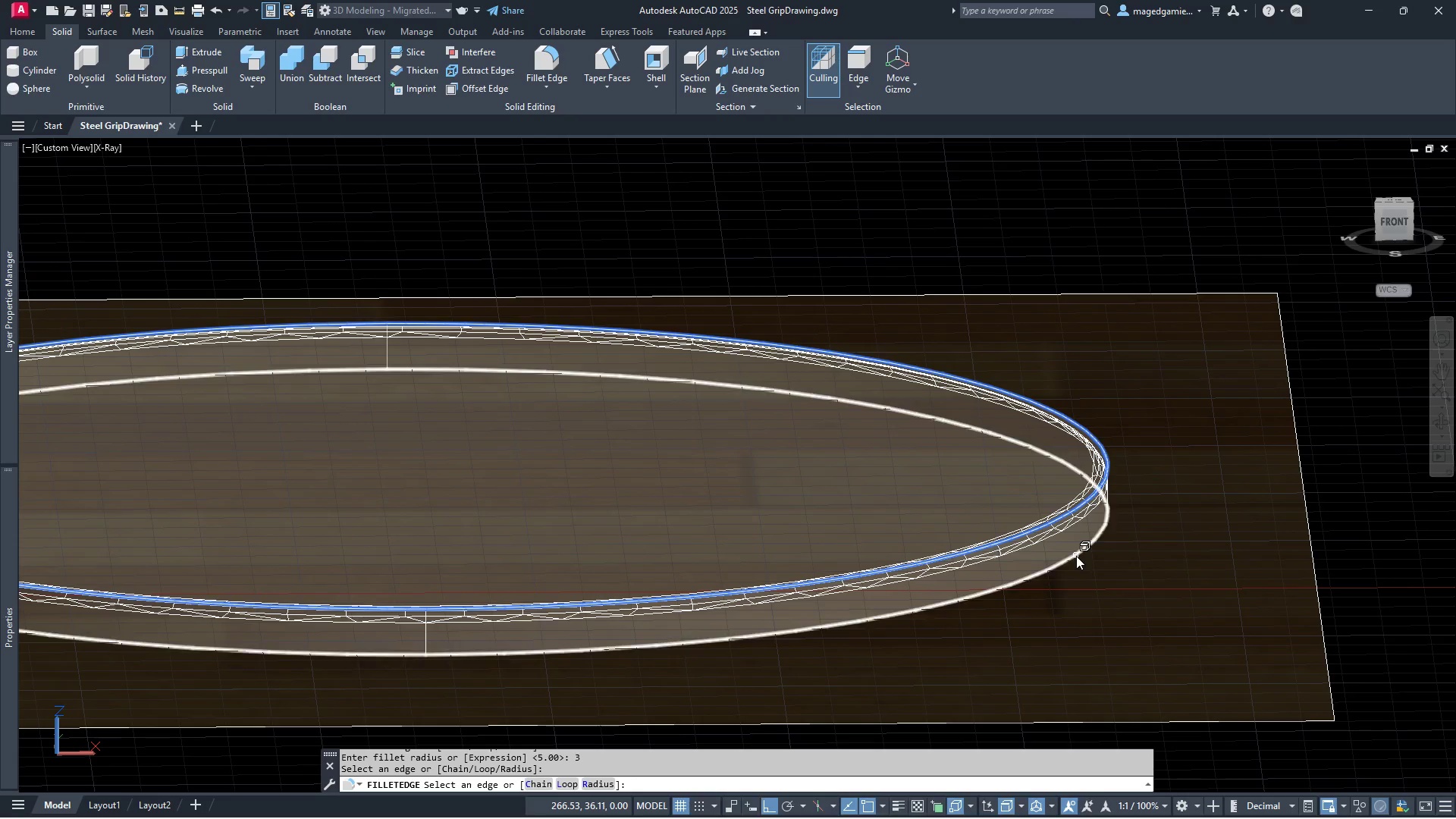 
left_click([1078, 556])
 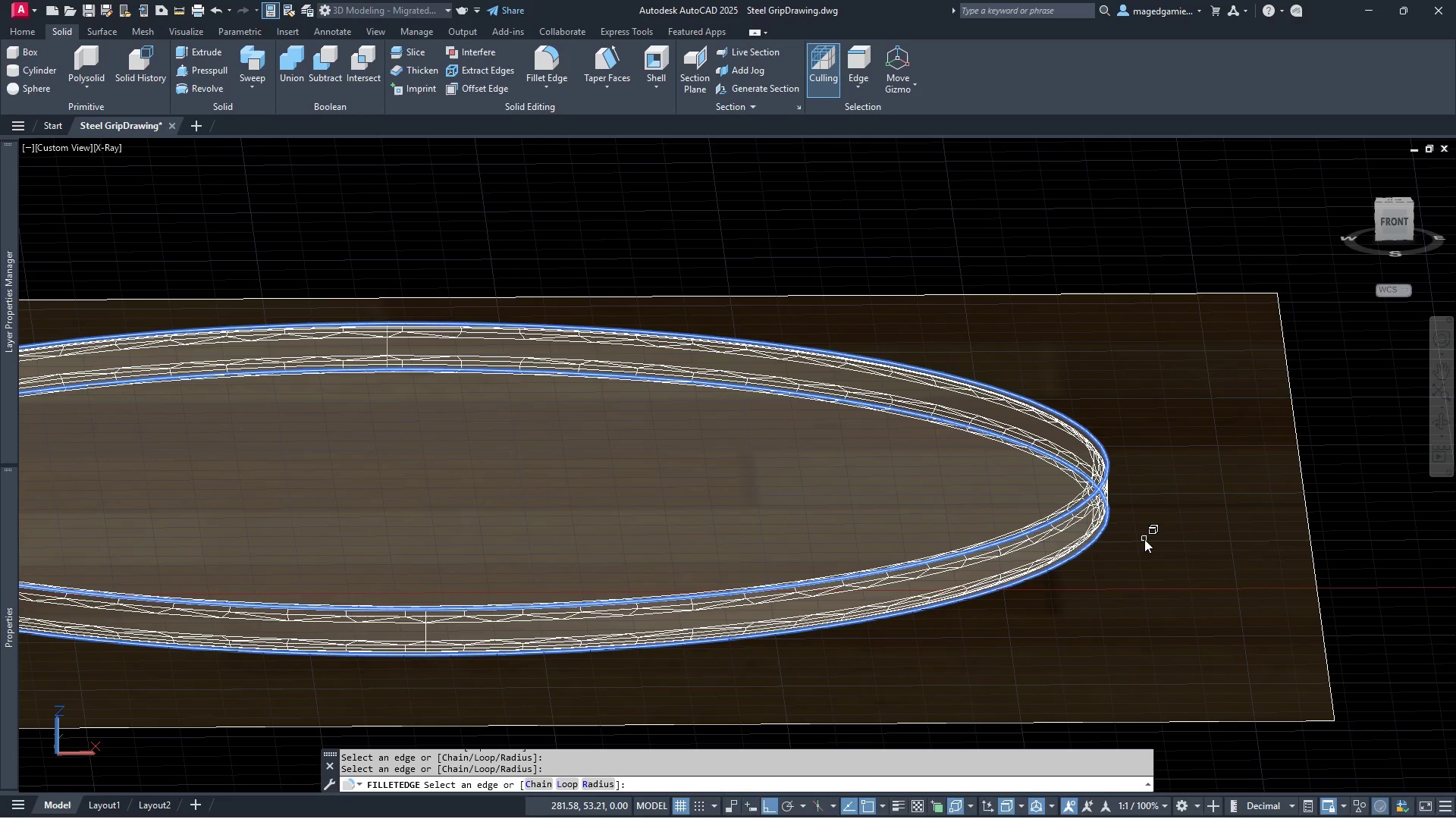 
right_click([1144, 539])
 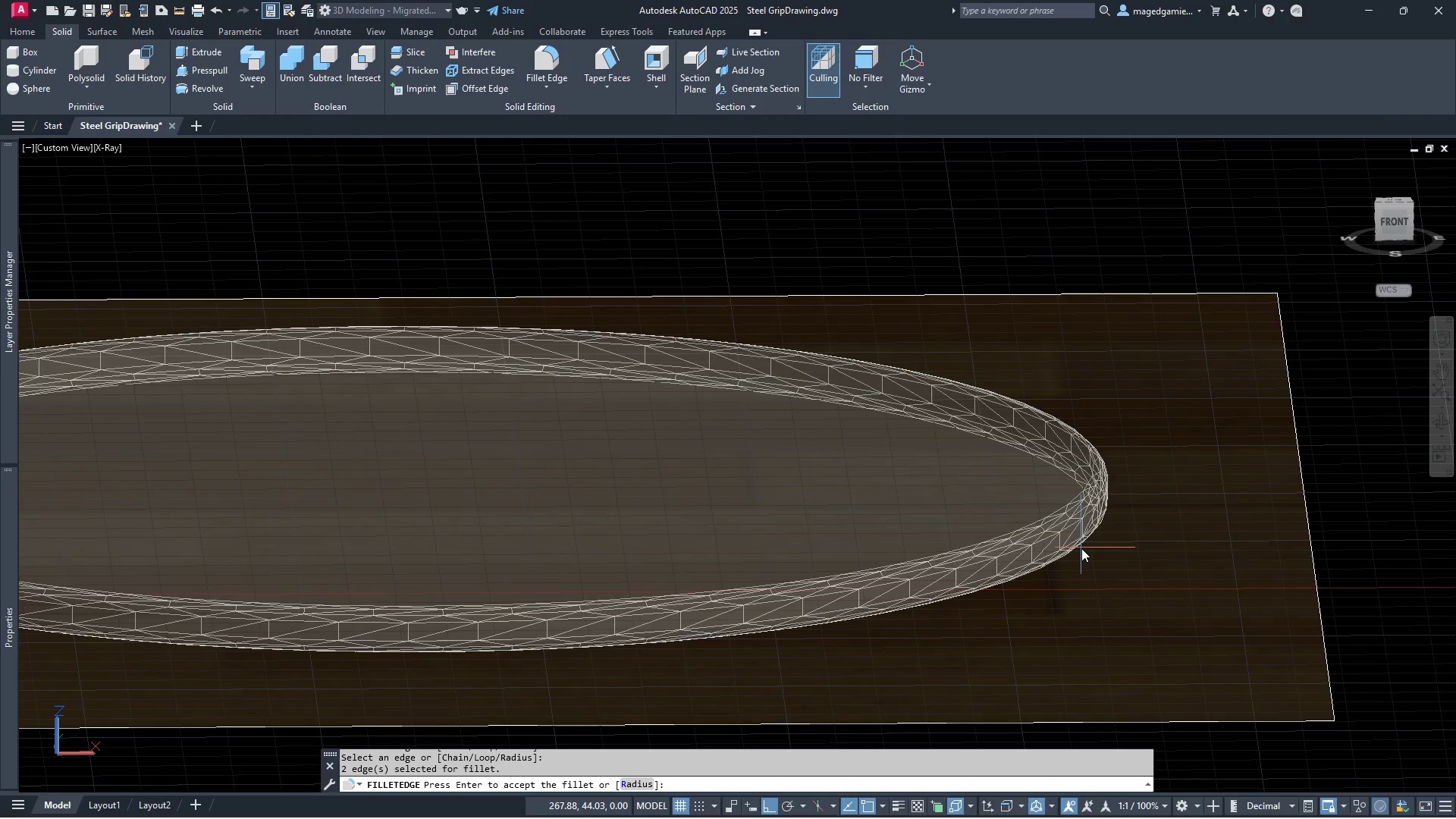 
scroll: coordinate [1081, 548], scroll_direction: up, amount: 3.0
 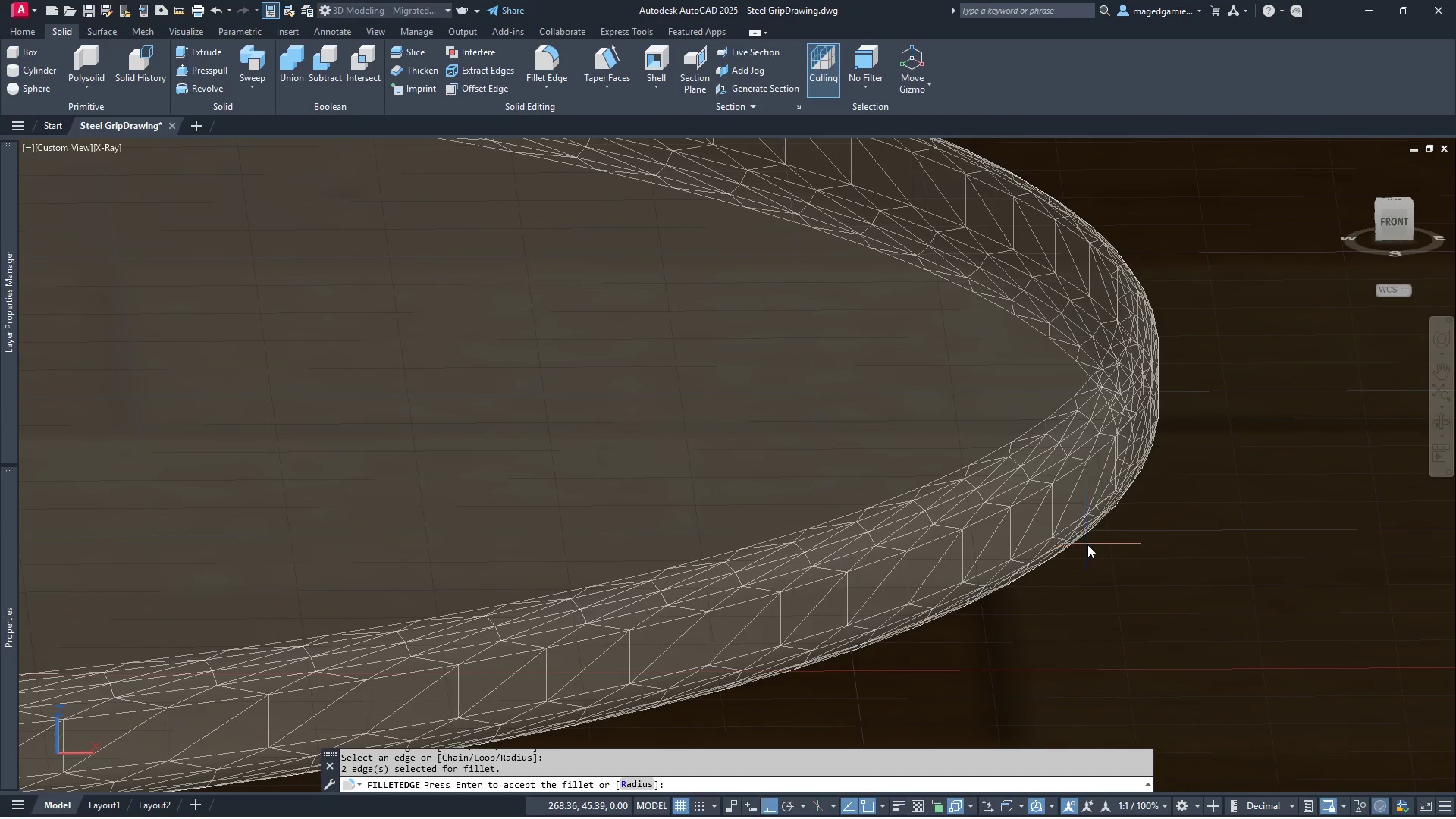 
scroll: coordinate [1087, 544], scroll_direction: down, amount: 3.0
 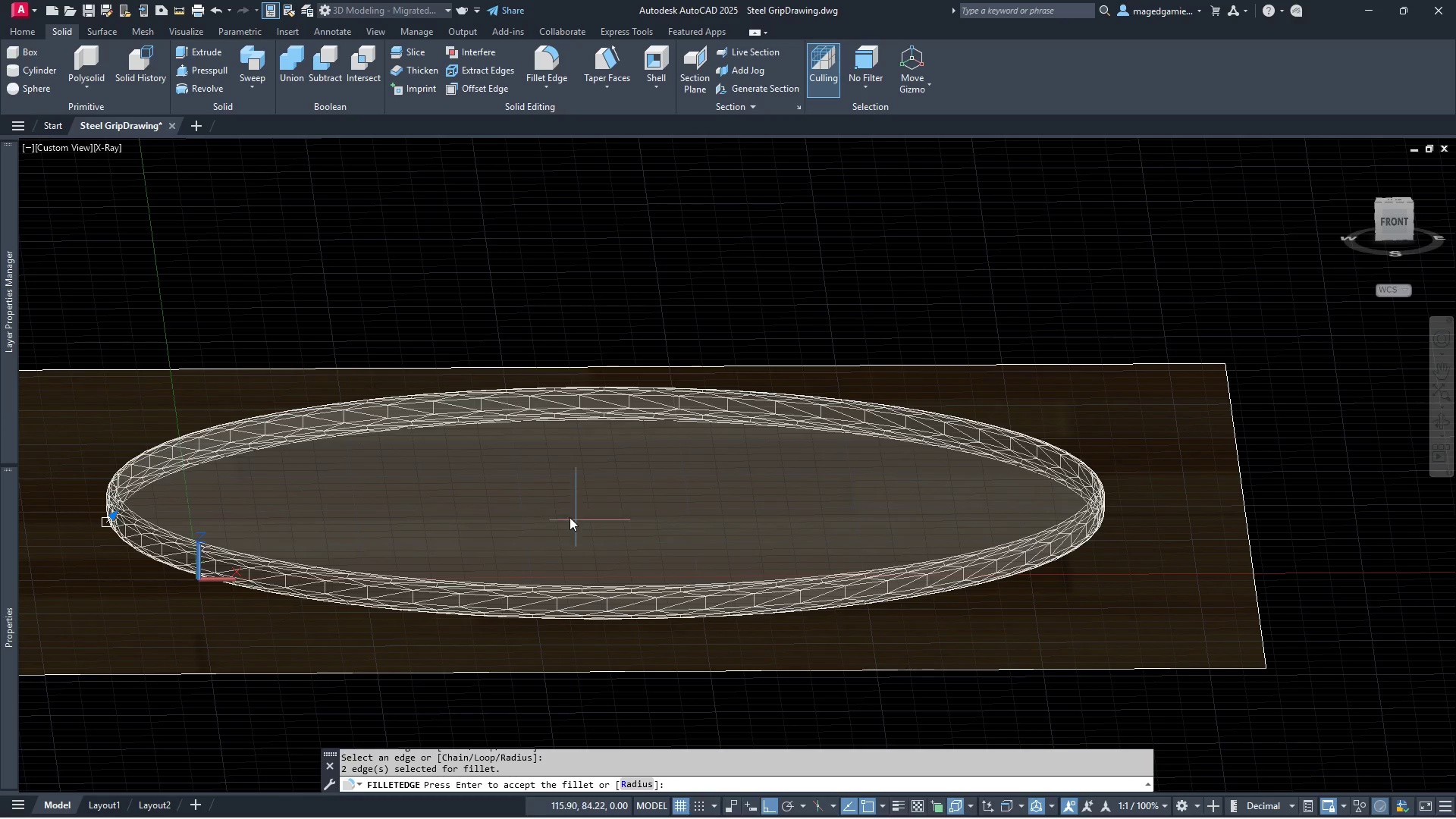 
scroll: coordinate [697, 482], scroll_direction: up, amount: 2.0
 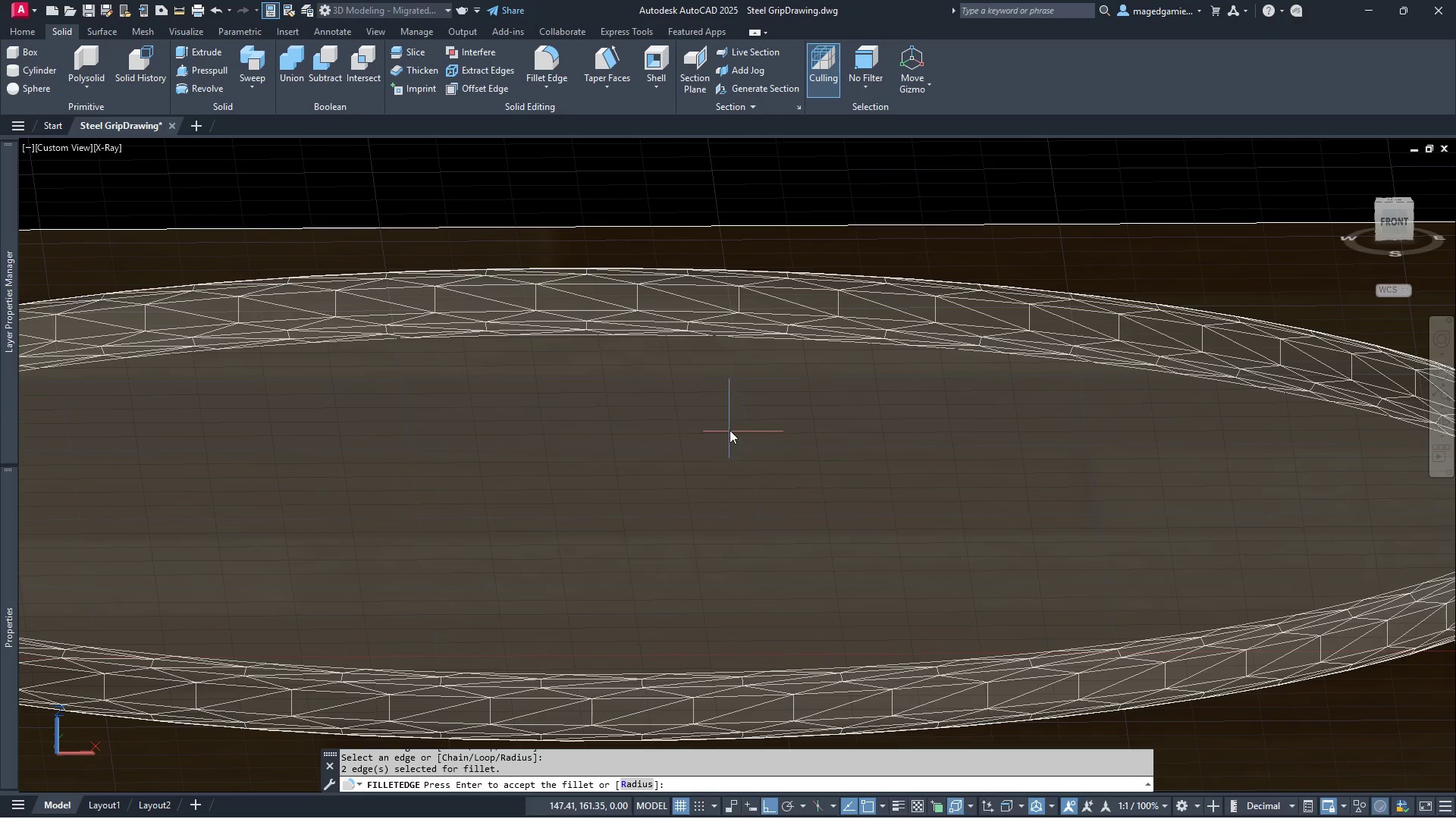 
scroll: coordinate [730, 430], scroll_direction: down, amount: 1.0
 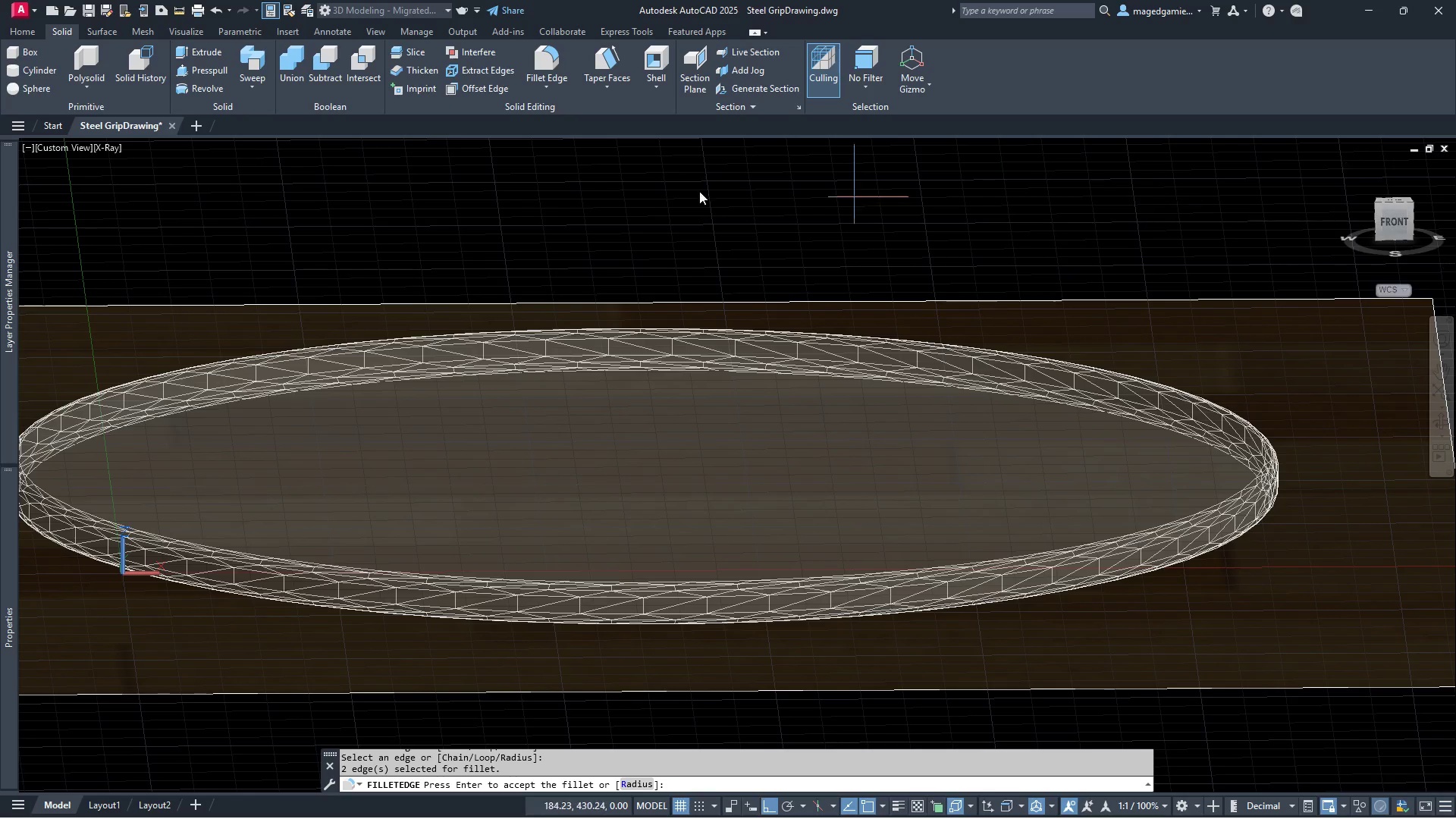 
wait(7.0)
 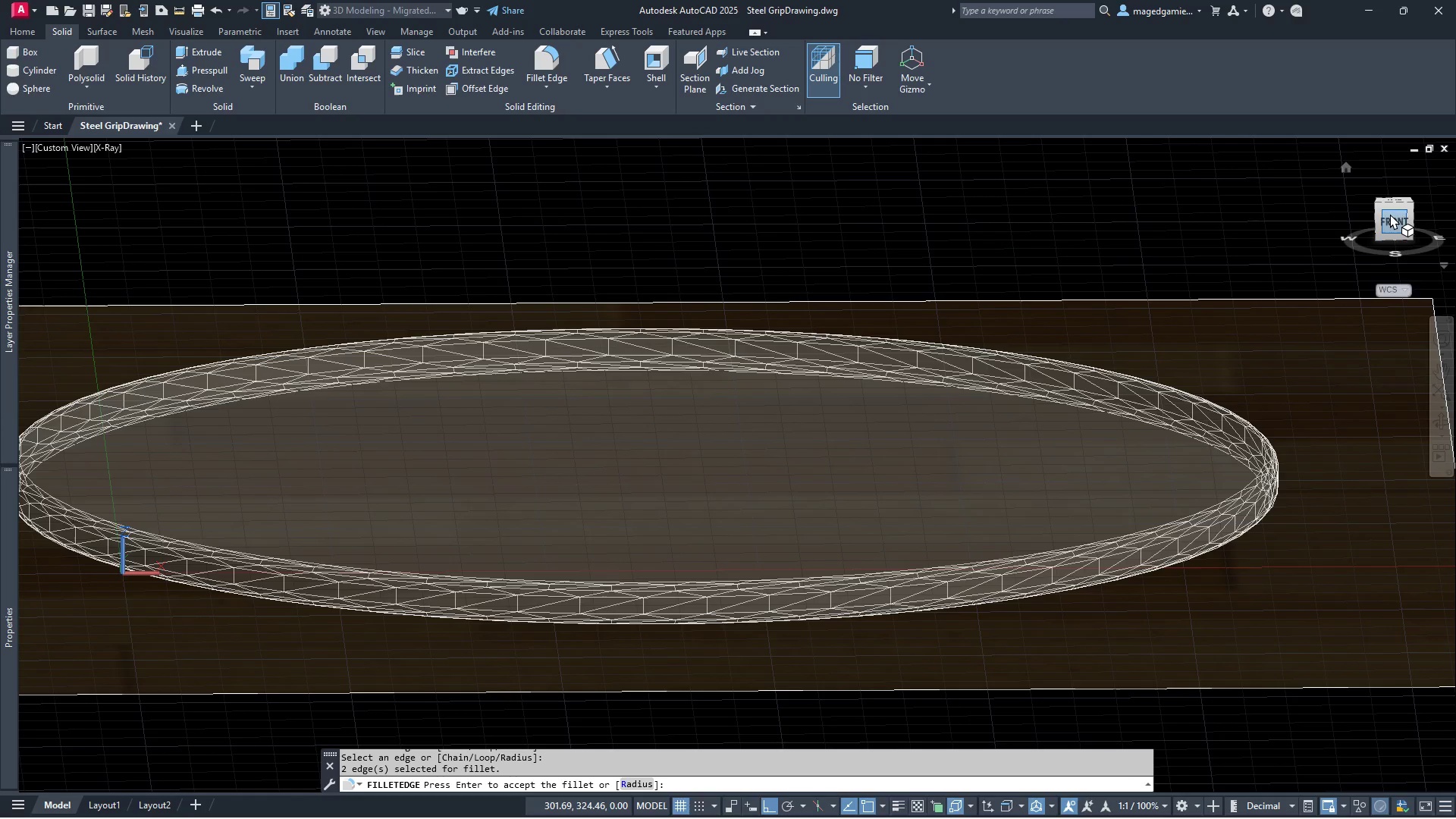 
left_click([30, 27])
 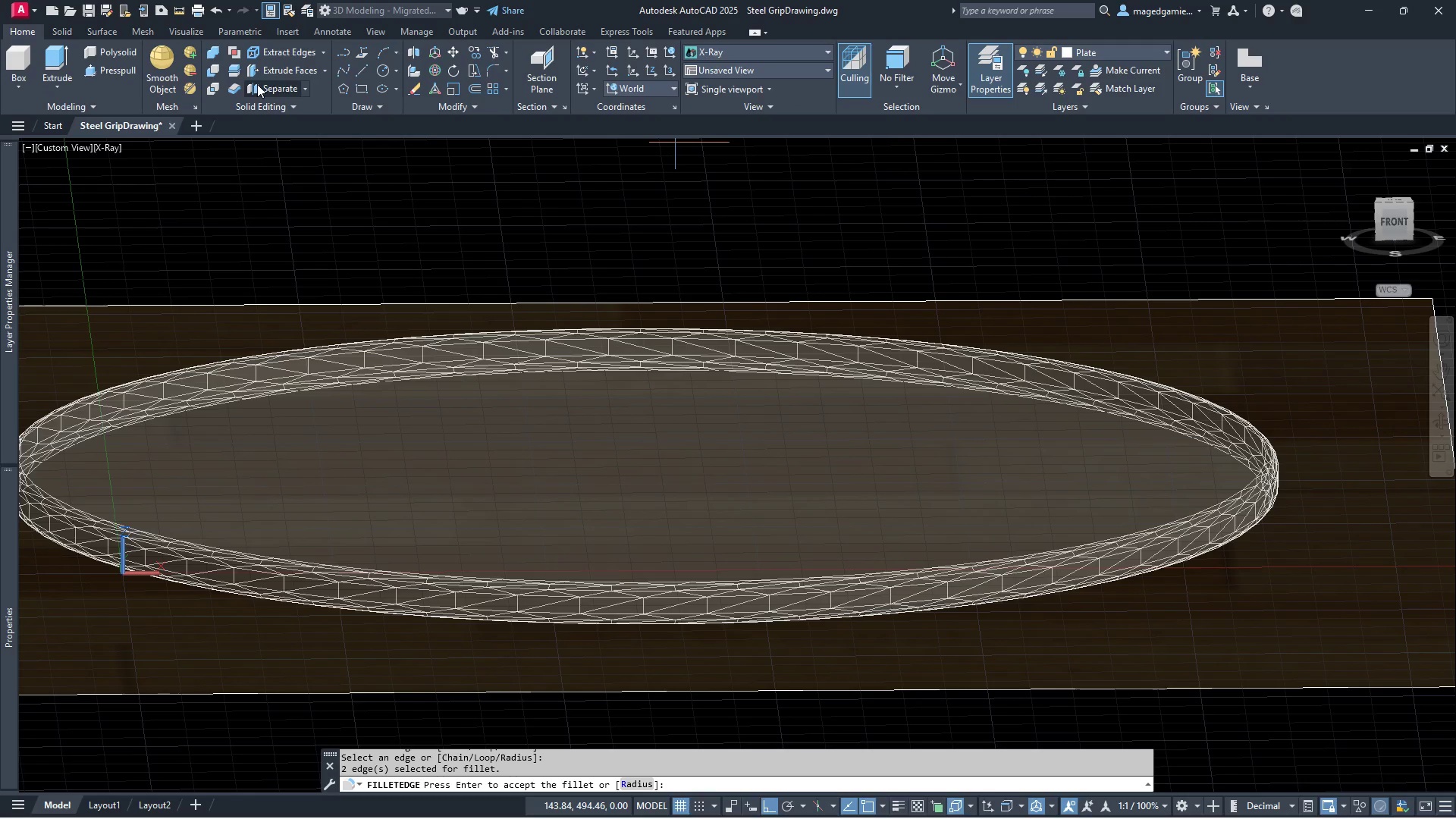 
left_click([383, 72])
 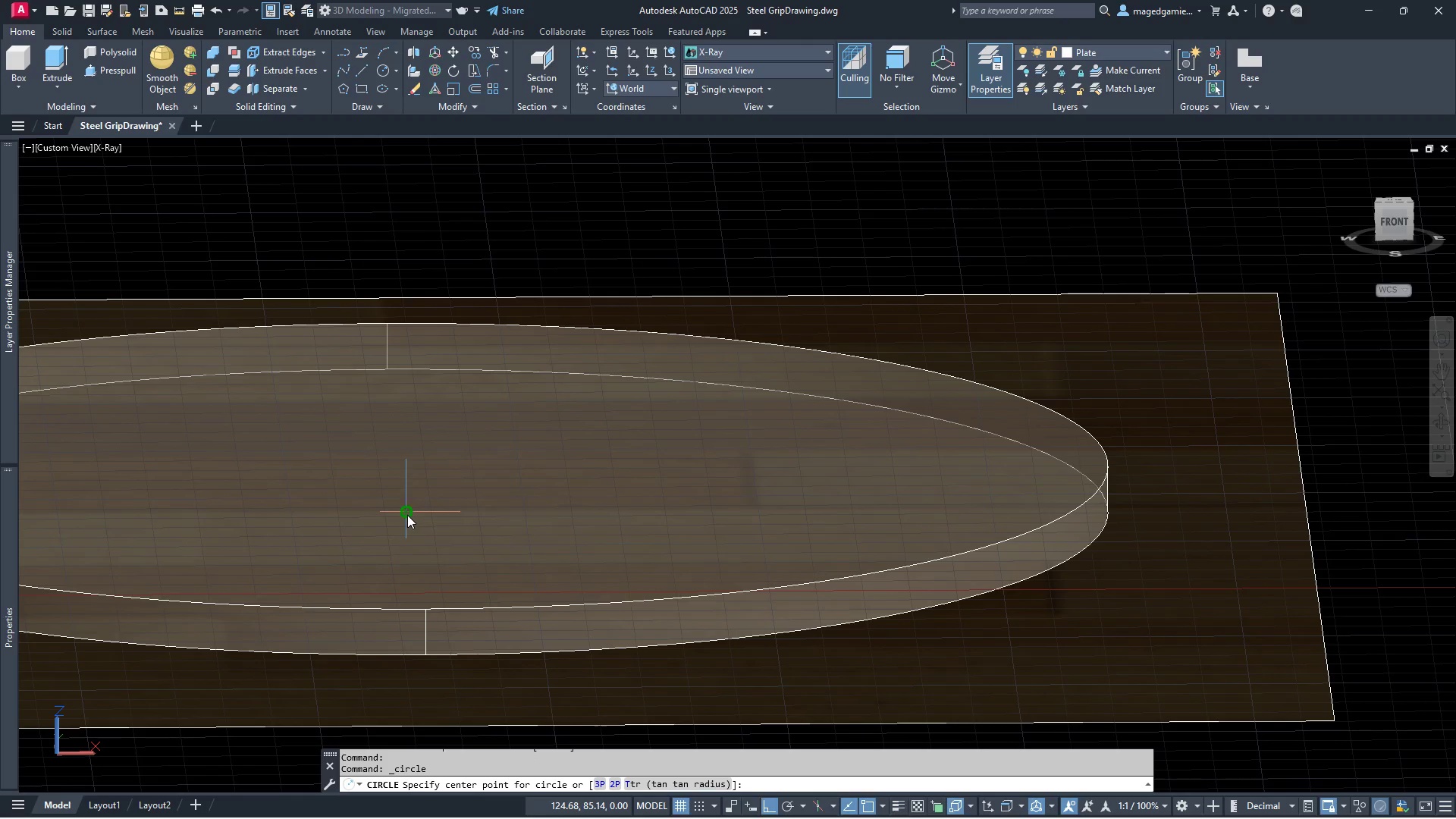 
left_click([407, 515])
 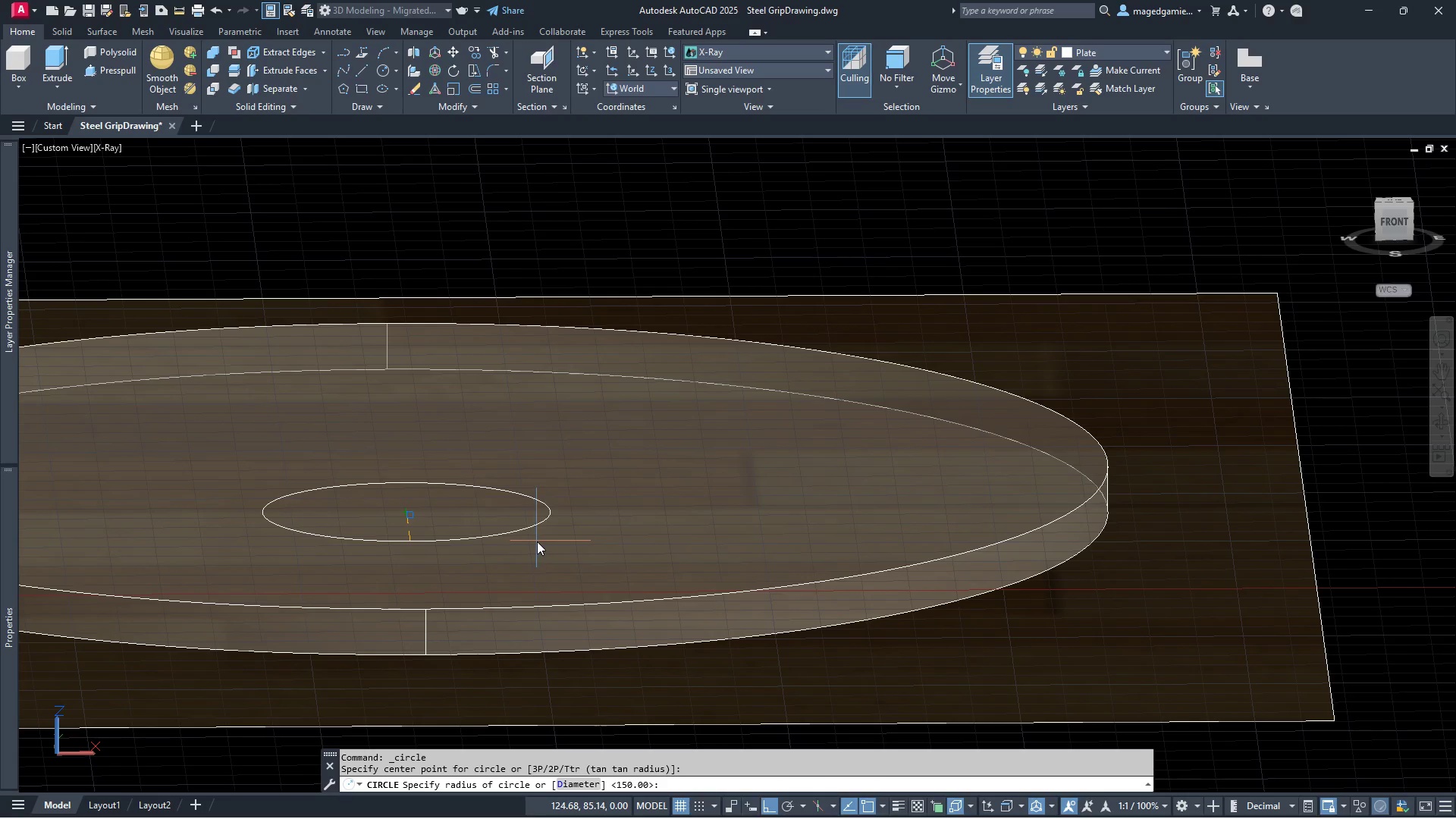 
mouse_move([514, 534])
 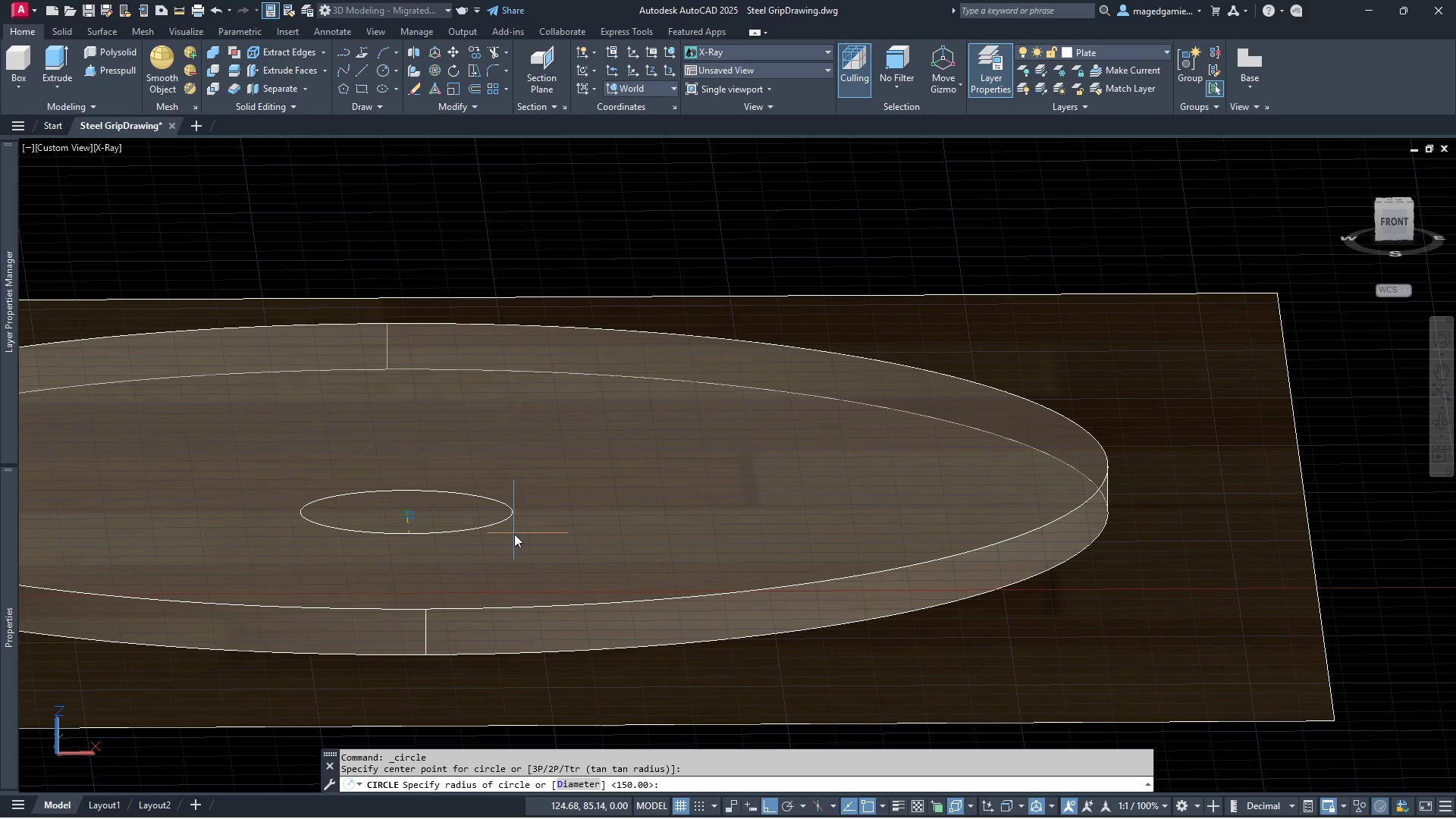 
mouse_move([530, 537])
 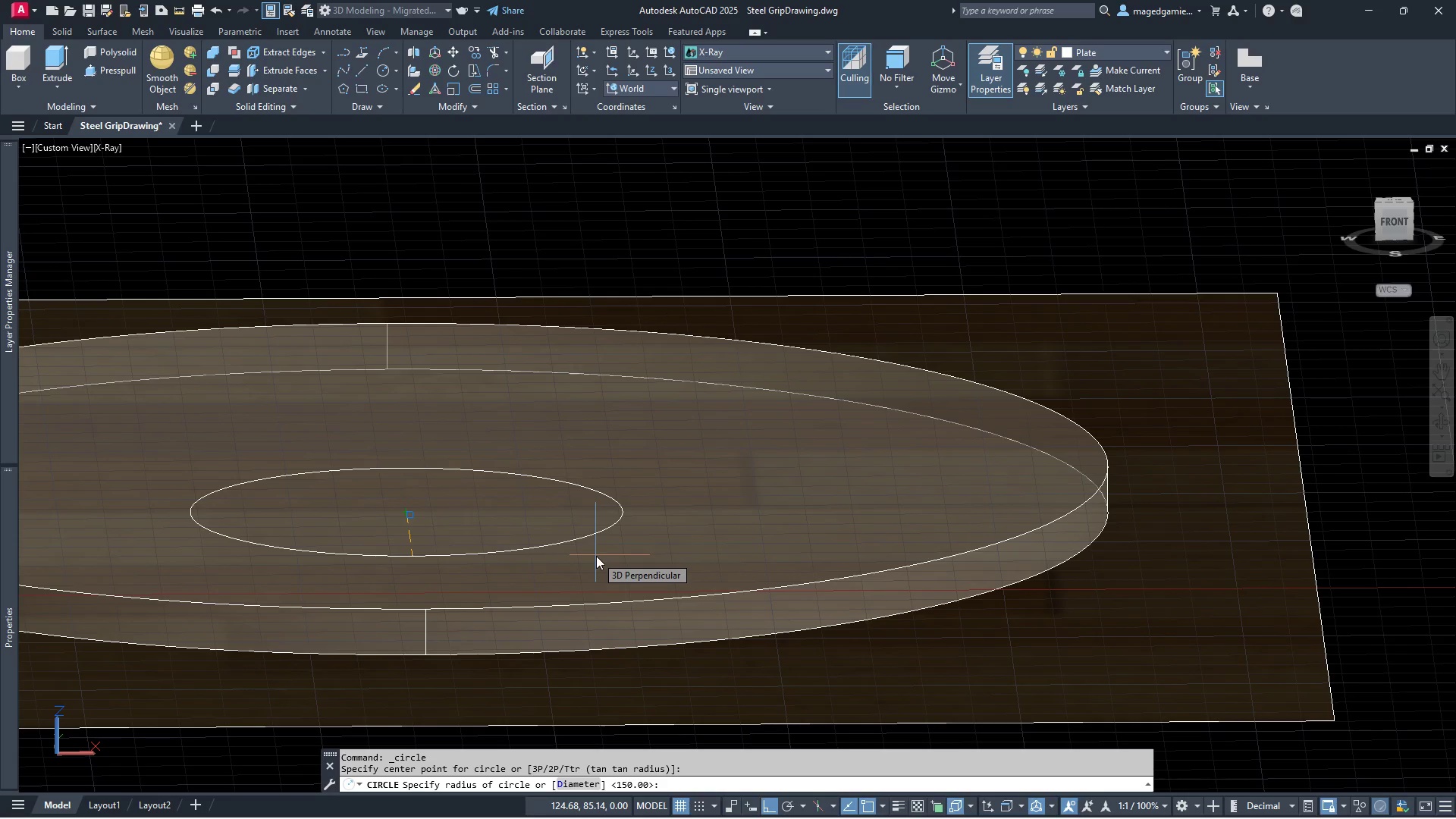 
wait(5.47)
 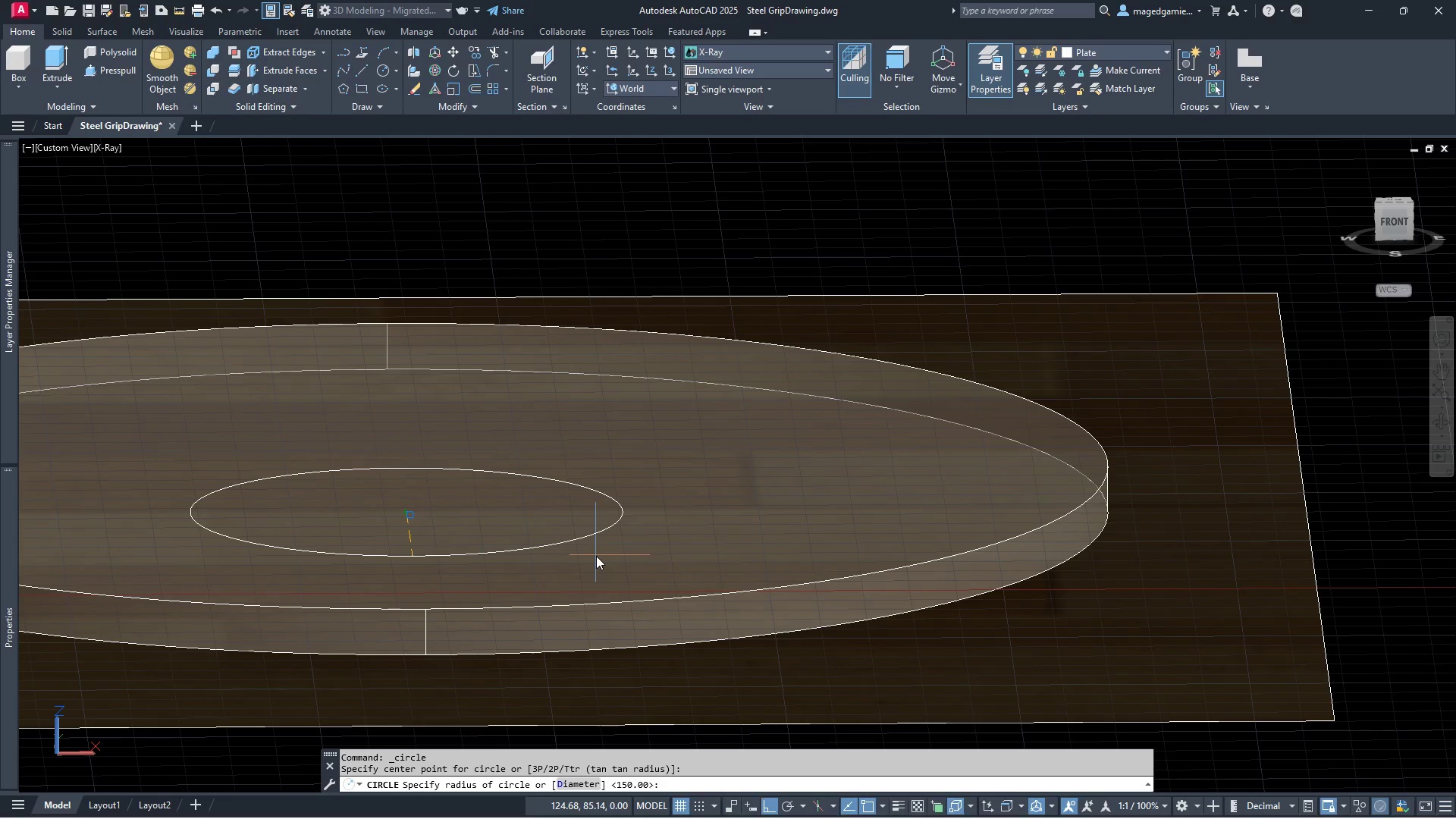 
type(120)
 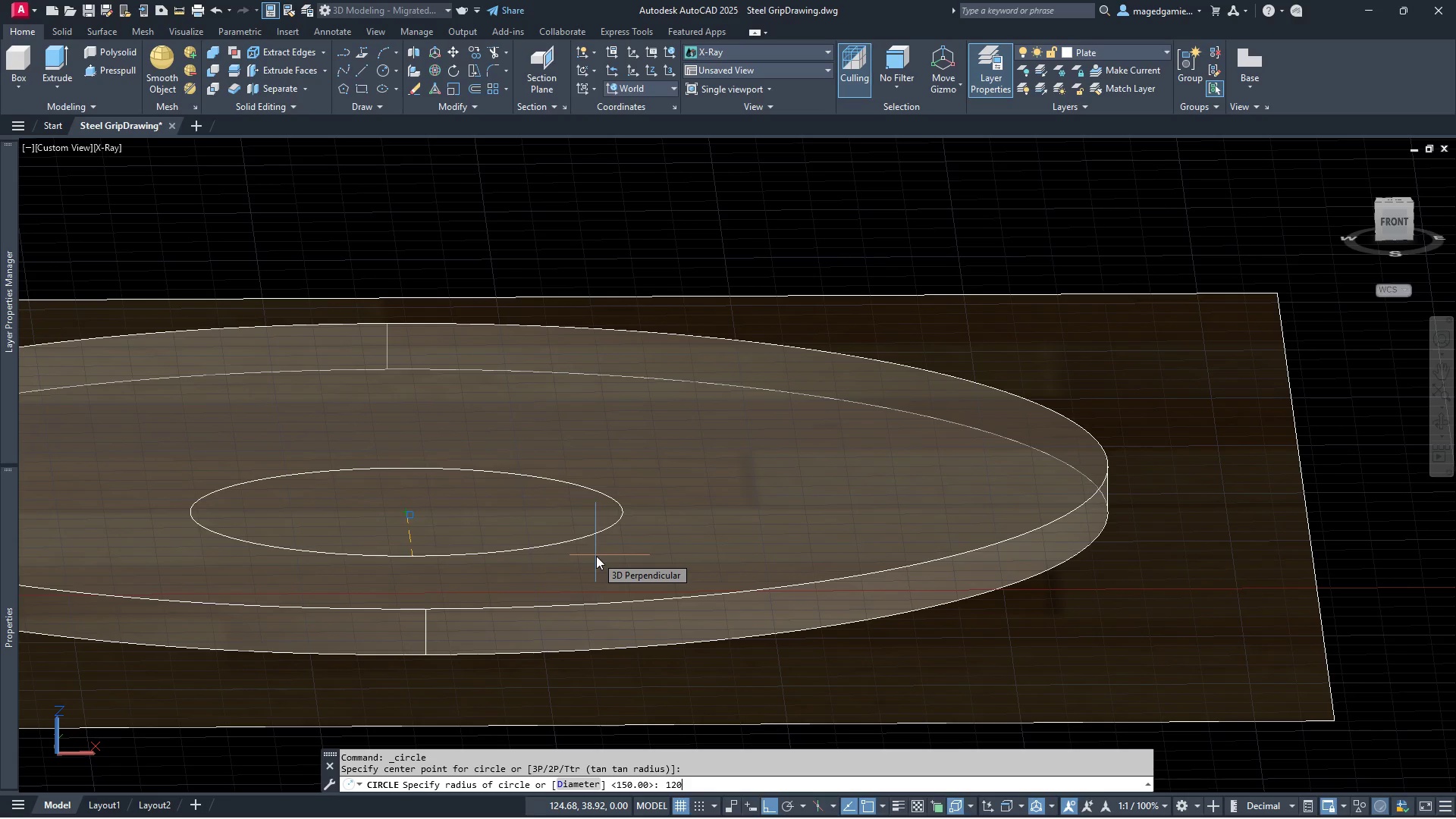 
key(Enter)
 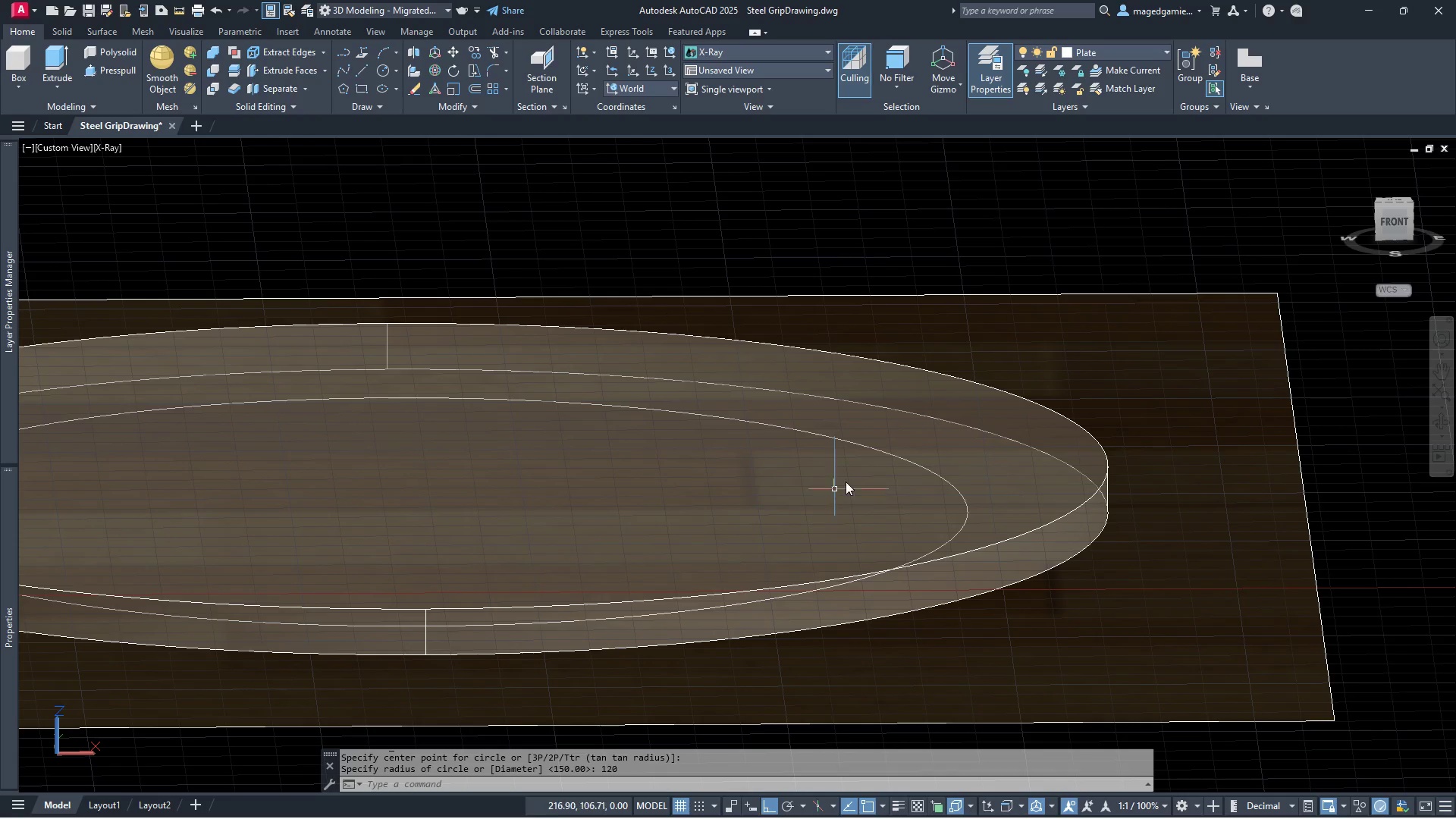 
scroll: coordinate [886, 460], scroll_direction: down, amount: 1.0
 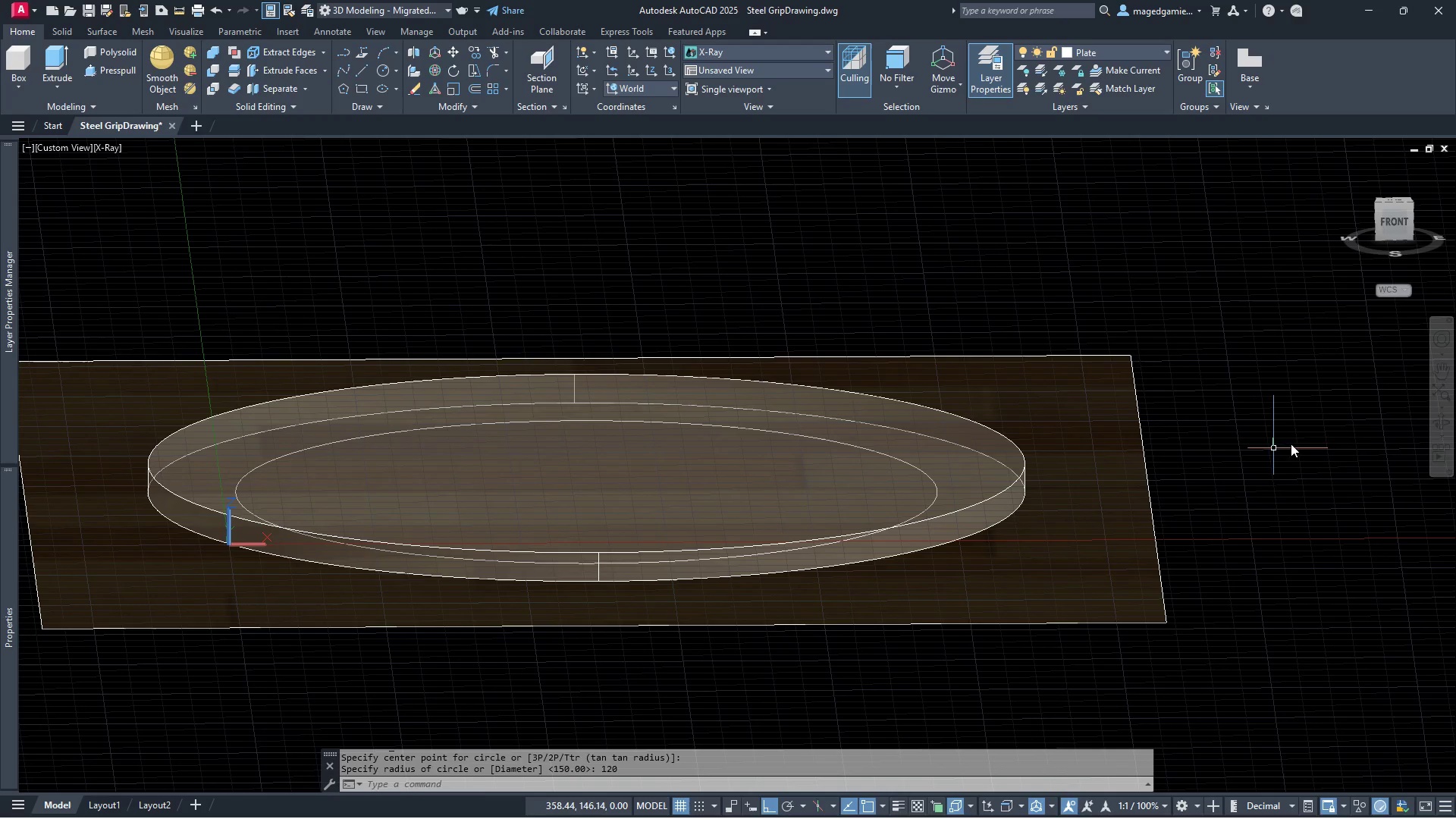 
left_click([1445, 421])
 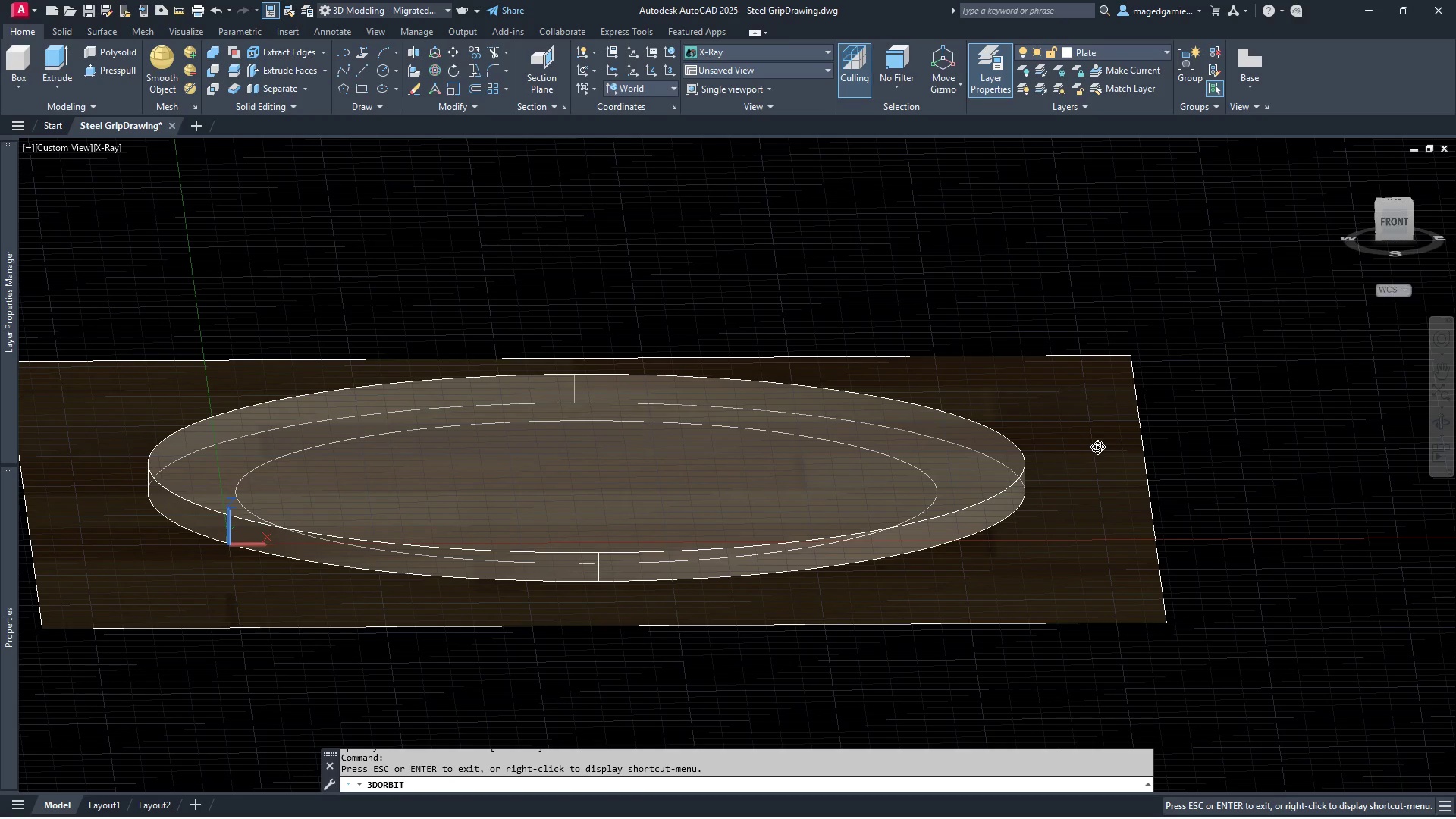 
left_click_drag(start_coordinate=[1096, 447], to_coordinate=[1102, 418])
 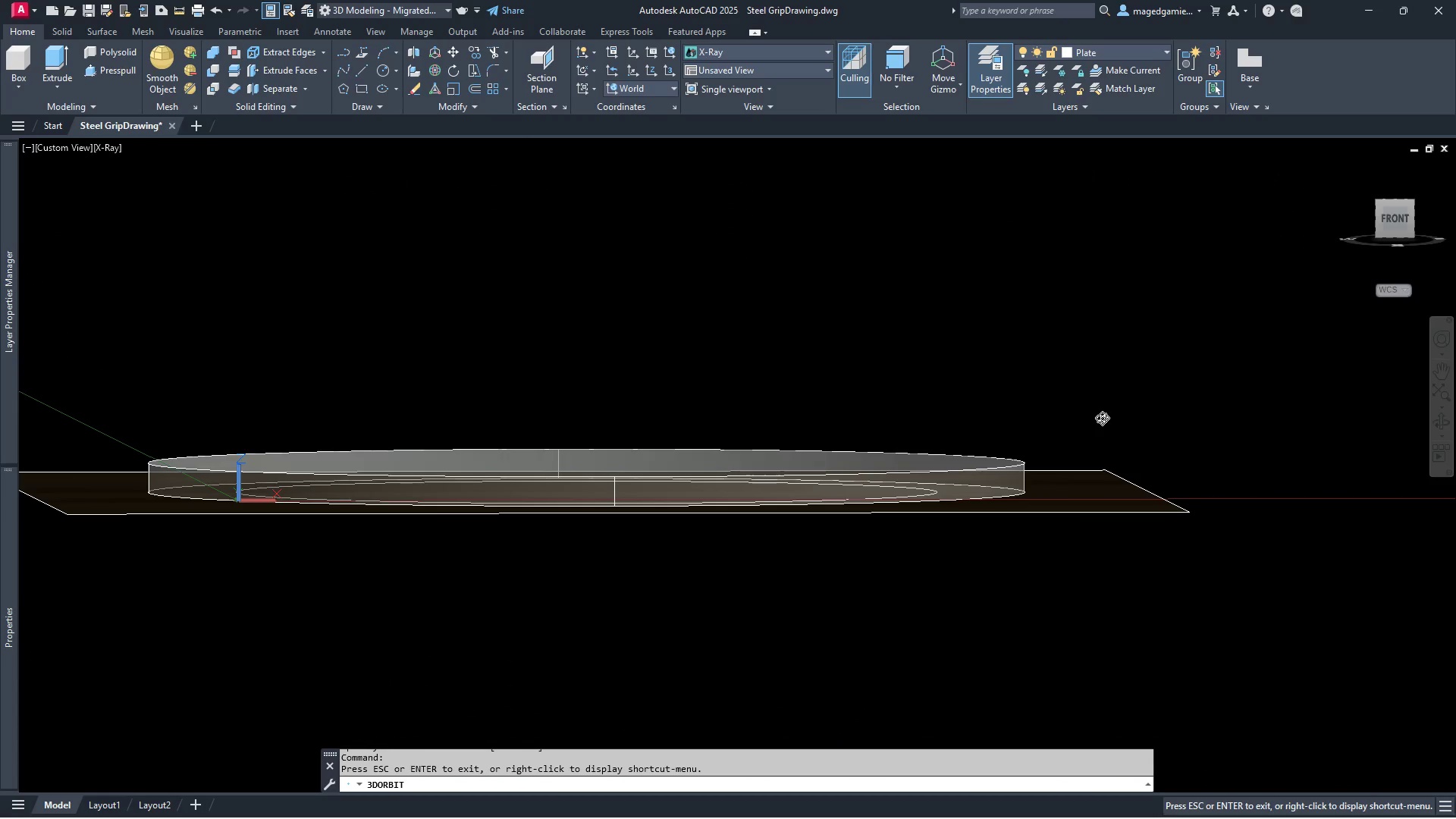 
key(Escape)
 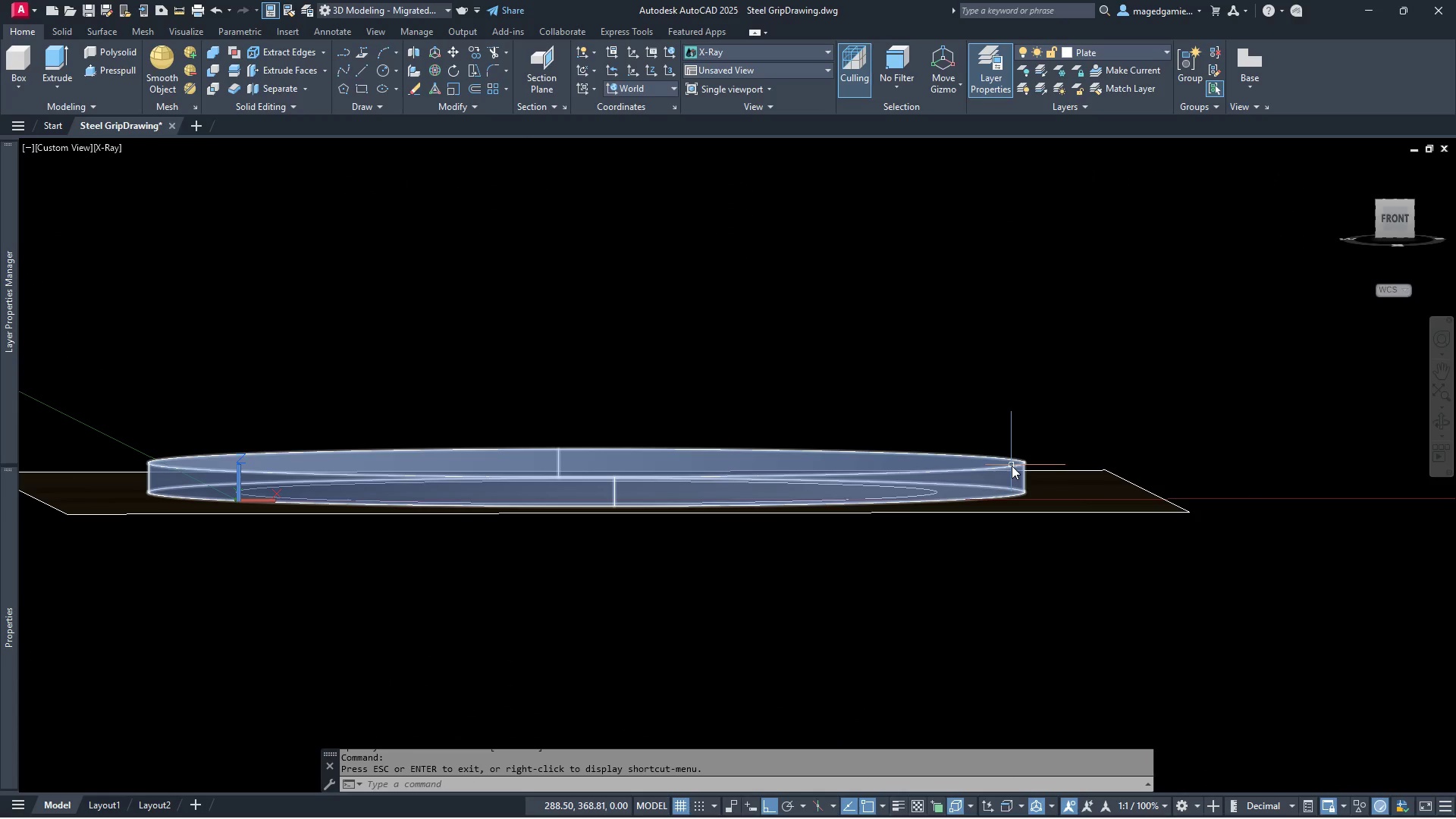 
left_click([1012, 466])
 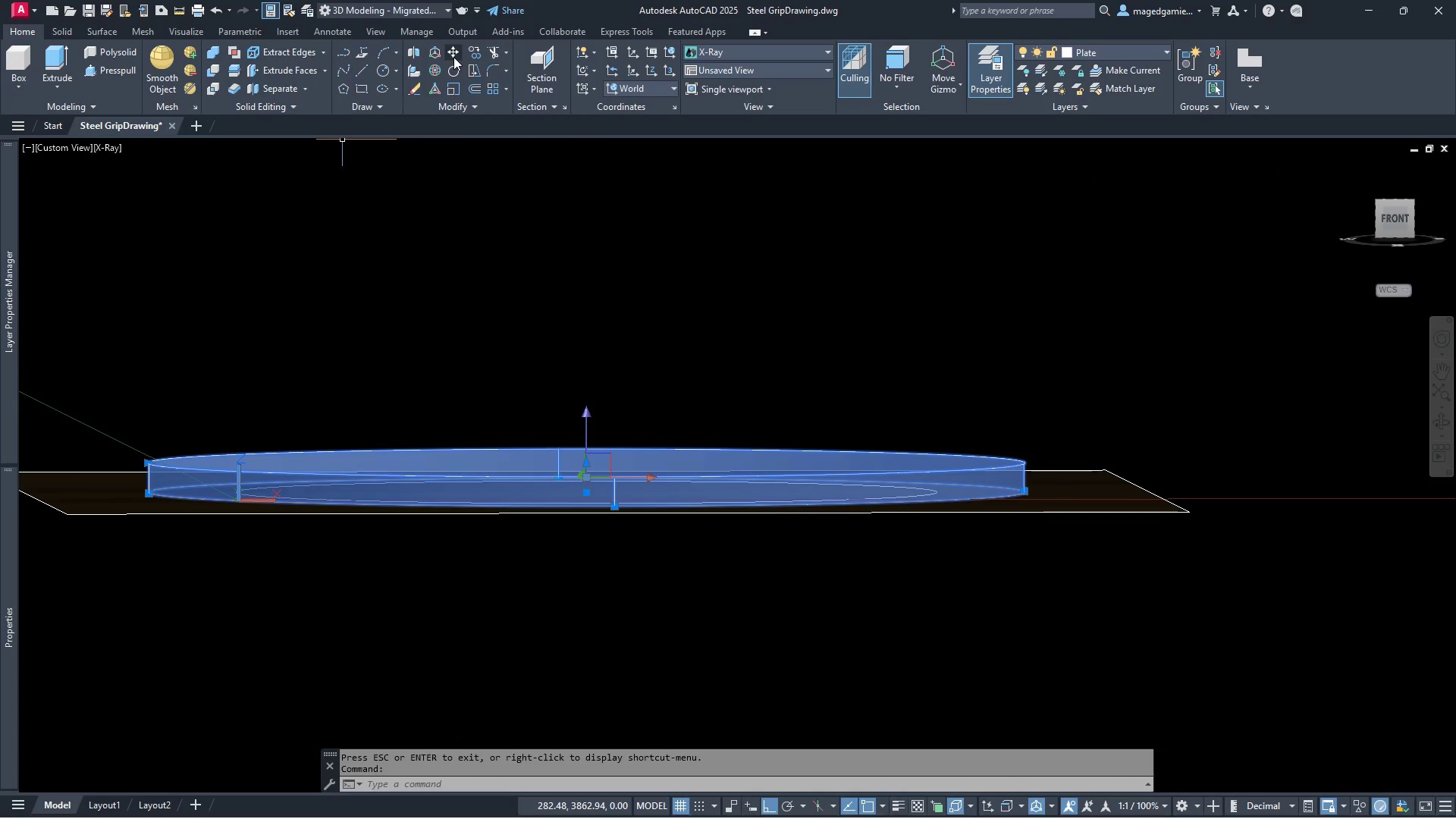 
left_click([453, 53])
 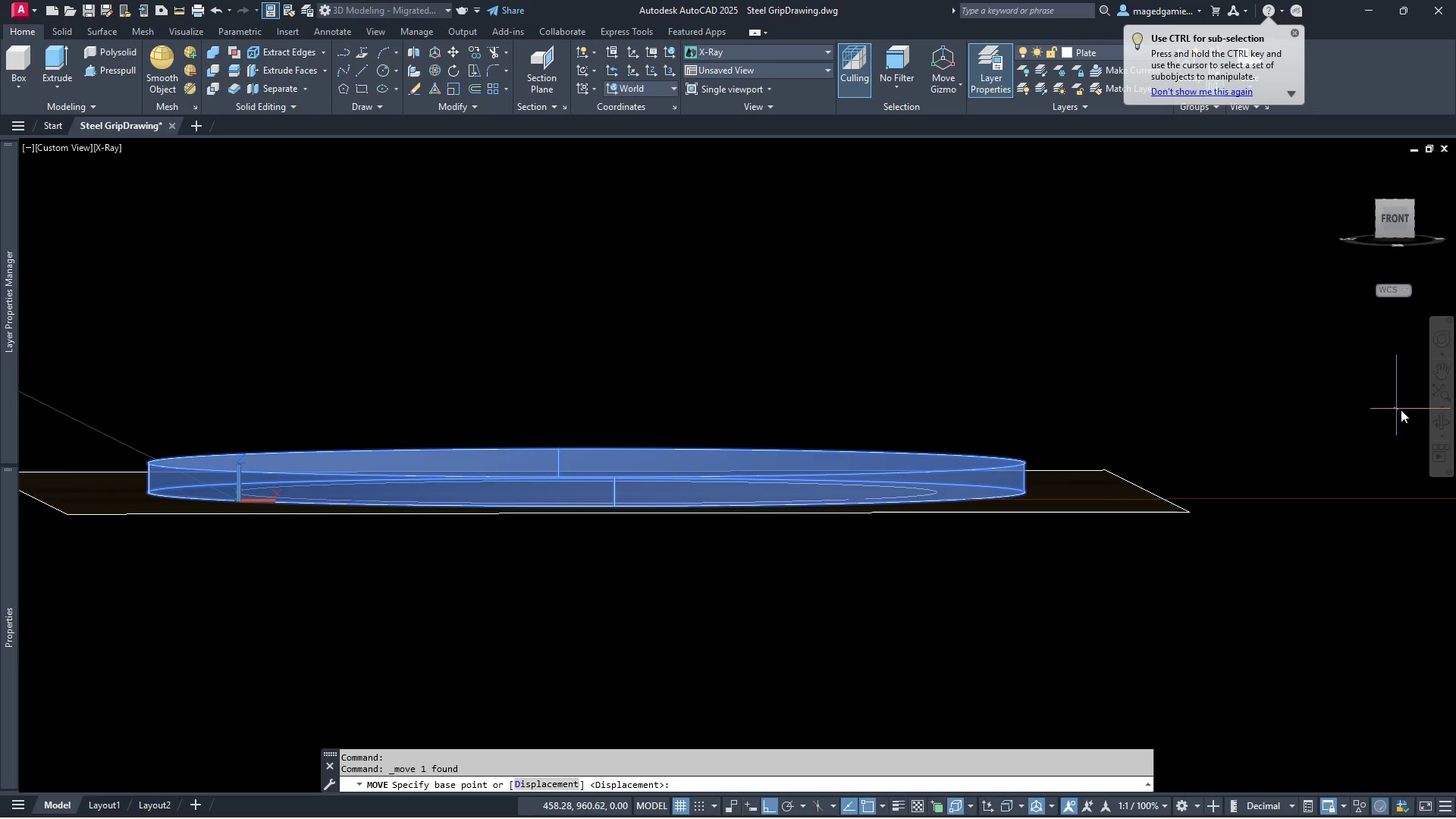 
left_click([1436, 423])
 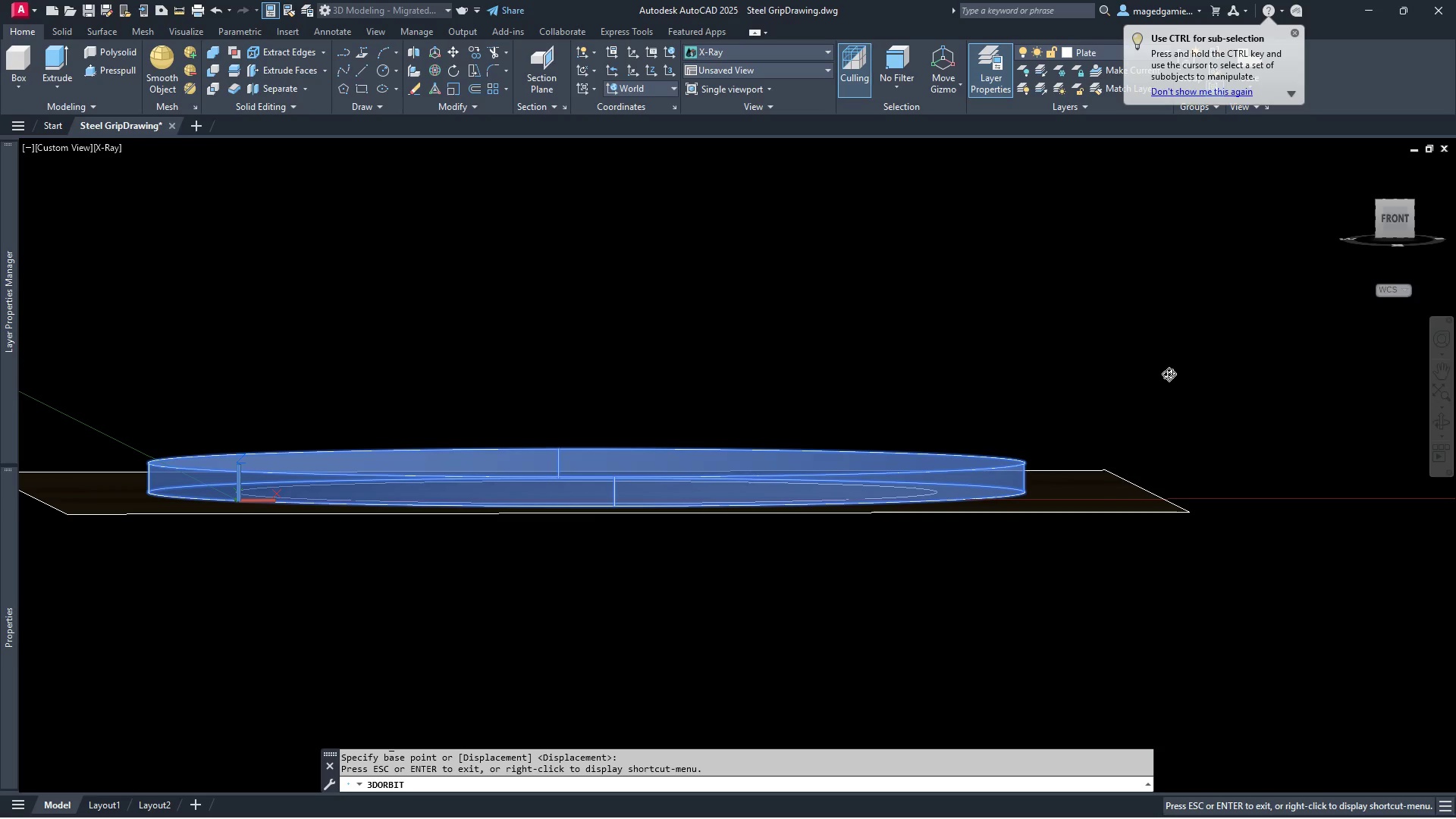 
left_click_drag(start_coordinate=[1169, 374], to_coordinate=[1207, 413])
 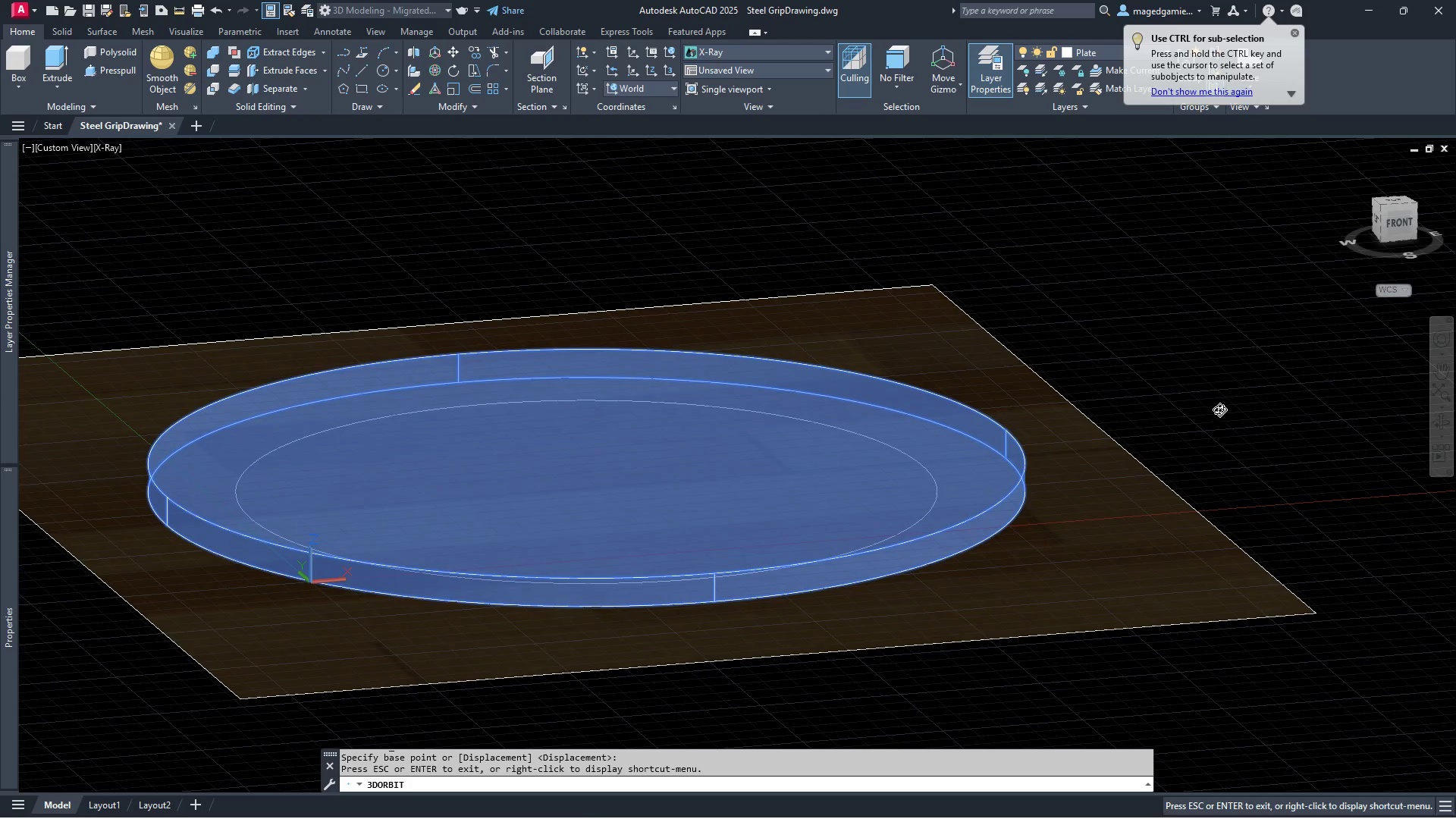 
right_click([1219, 410])
 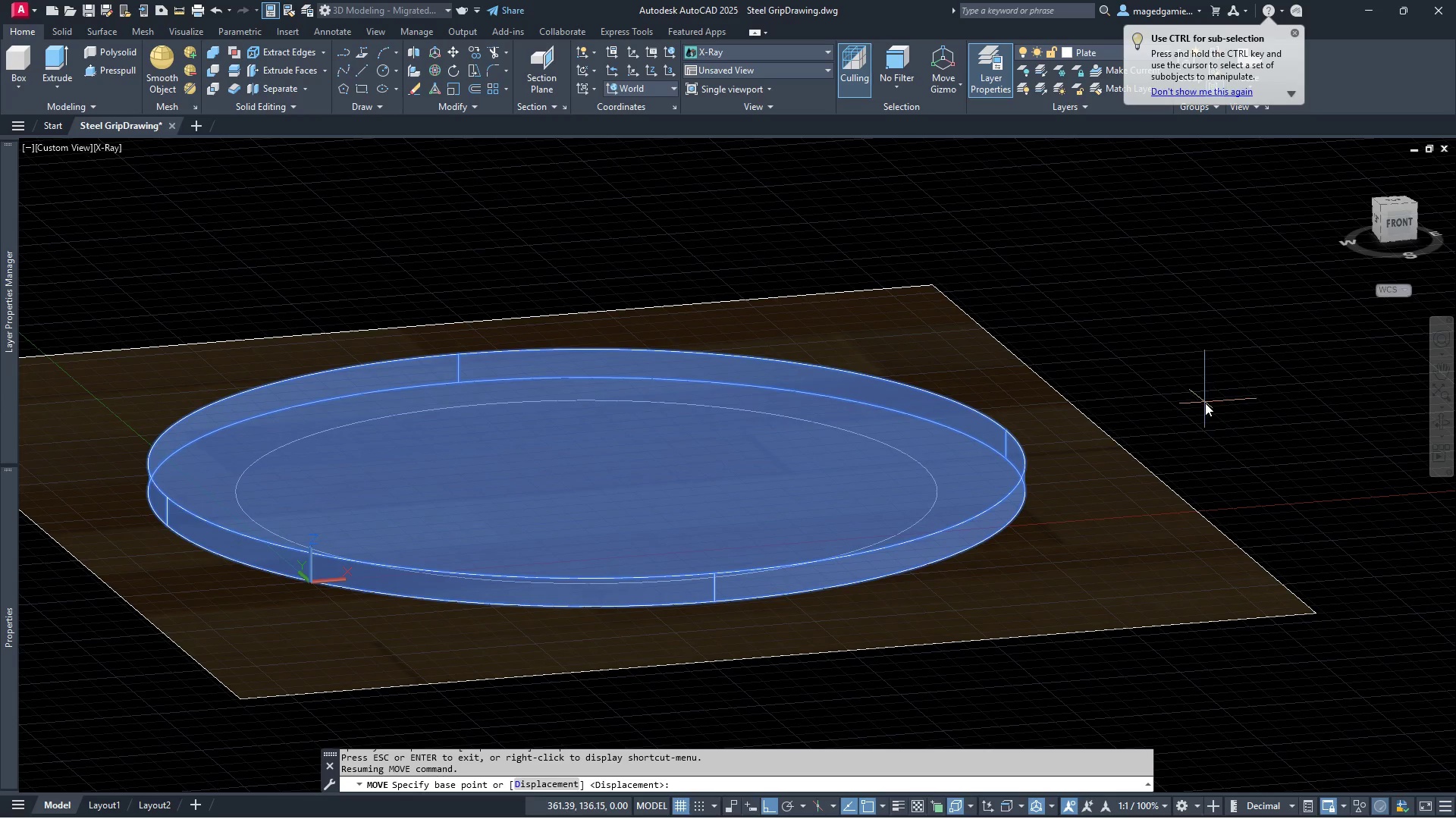 
left_click([1205, 403])
 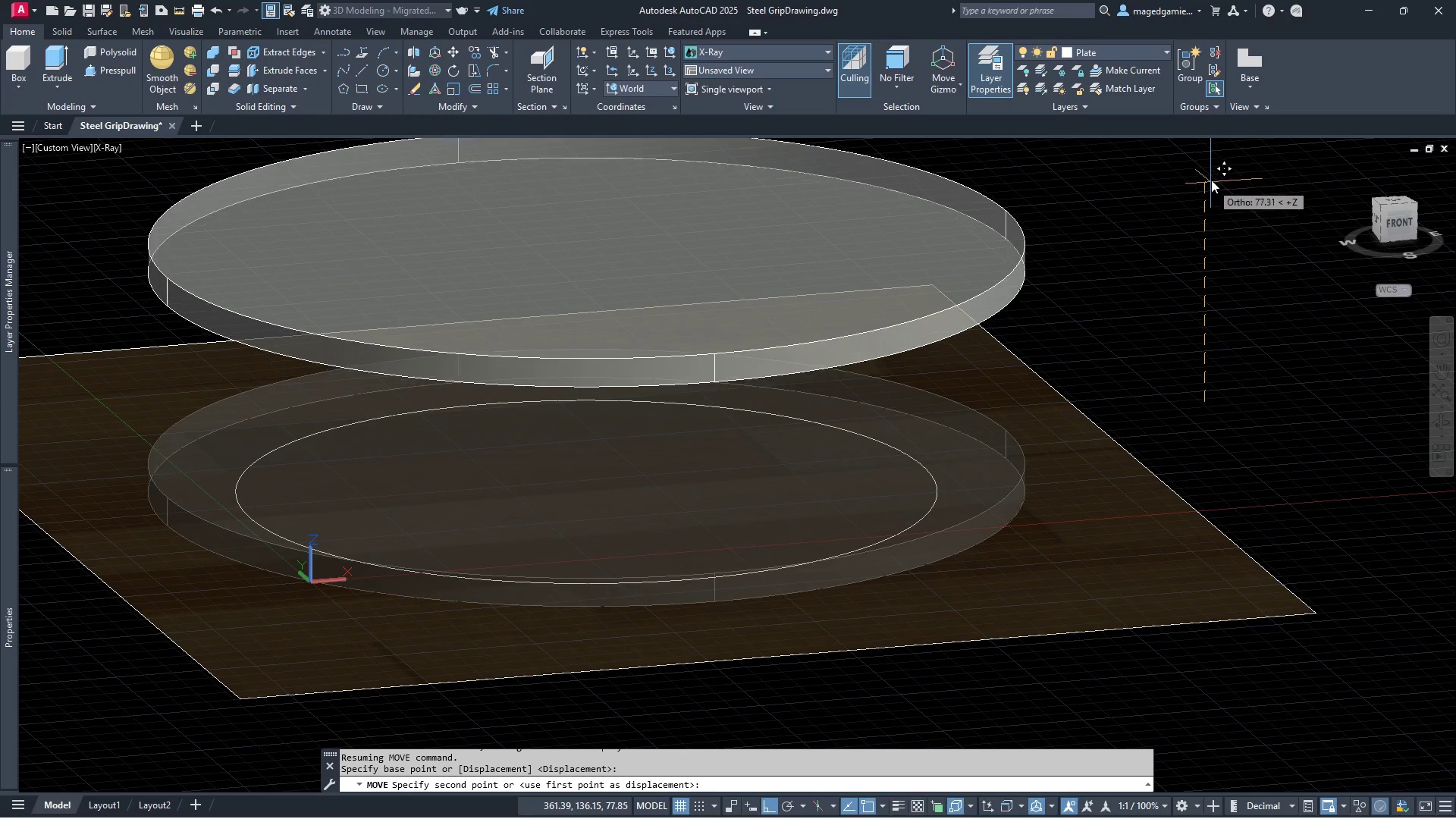 
wait(5.3)
 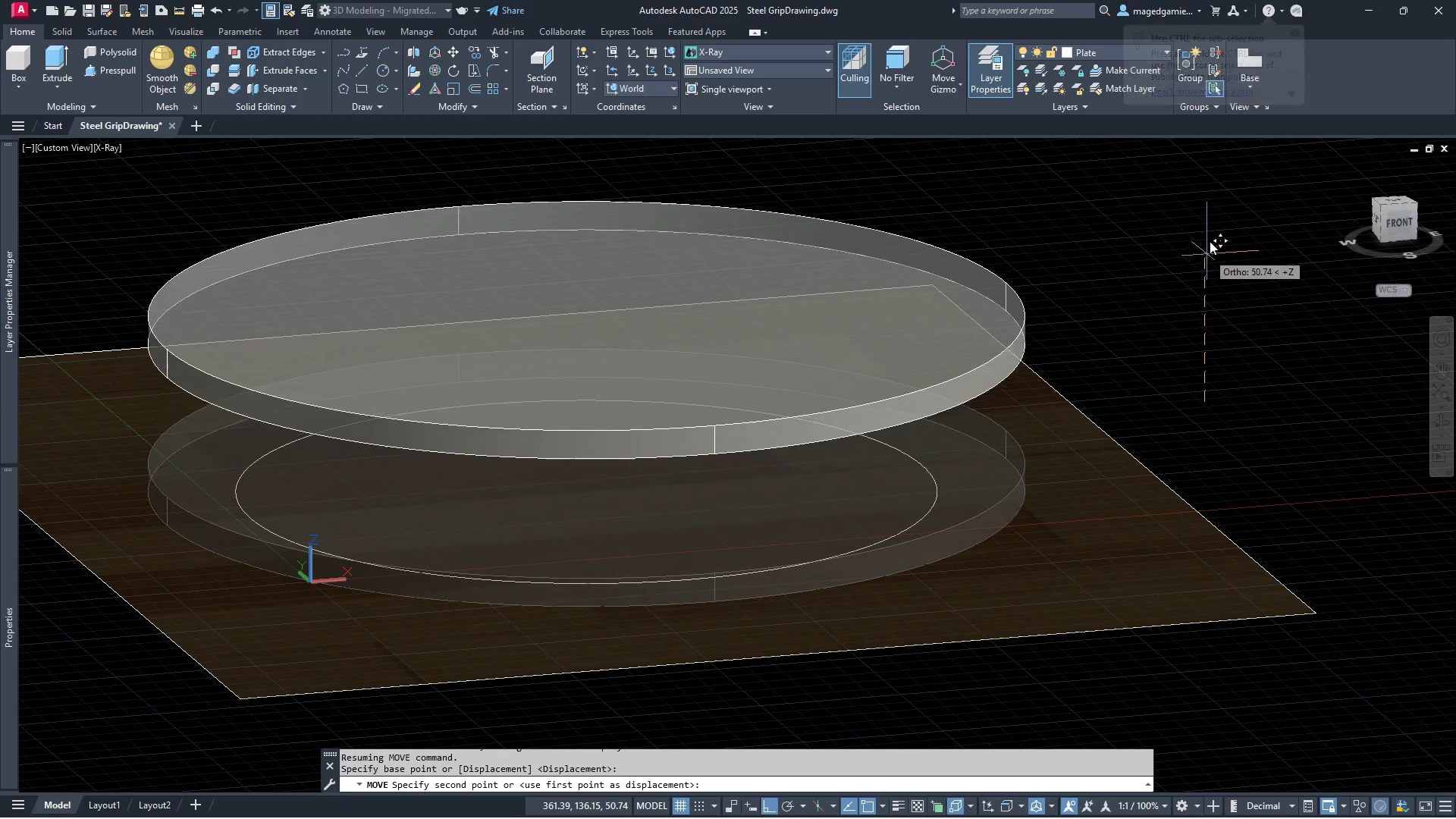 
scroll: coordinate [1097, 457], scroll_direction: down, amount: 6.0
 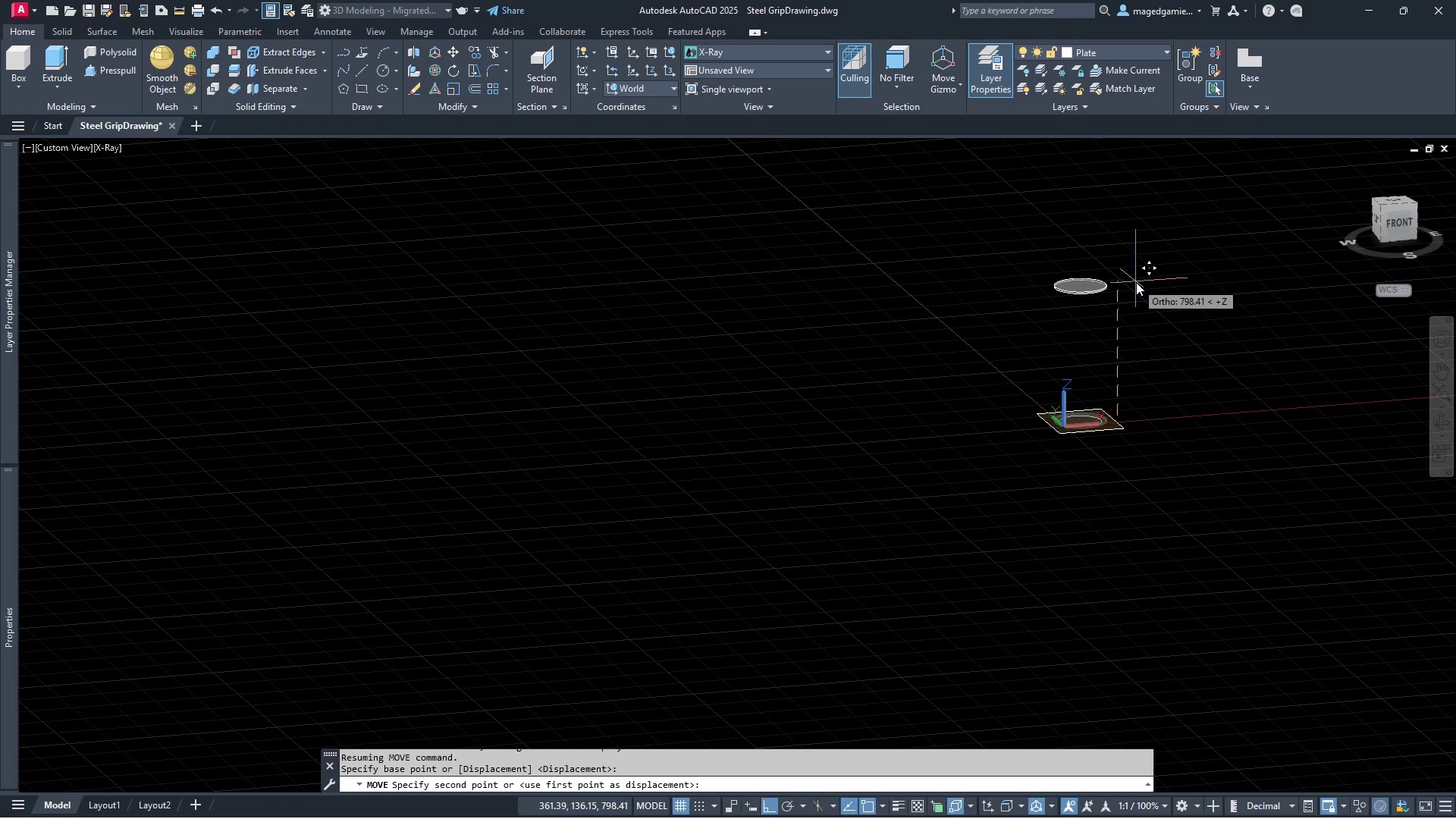 
left_click([1136, 282])
 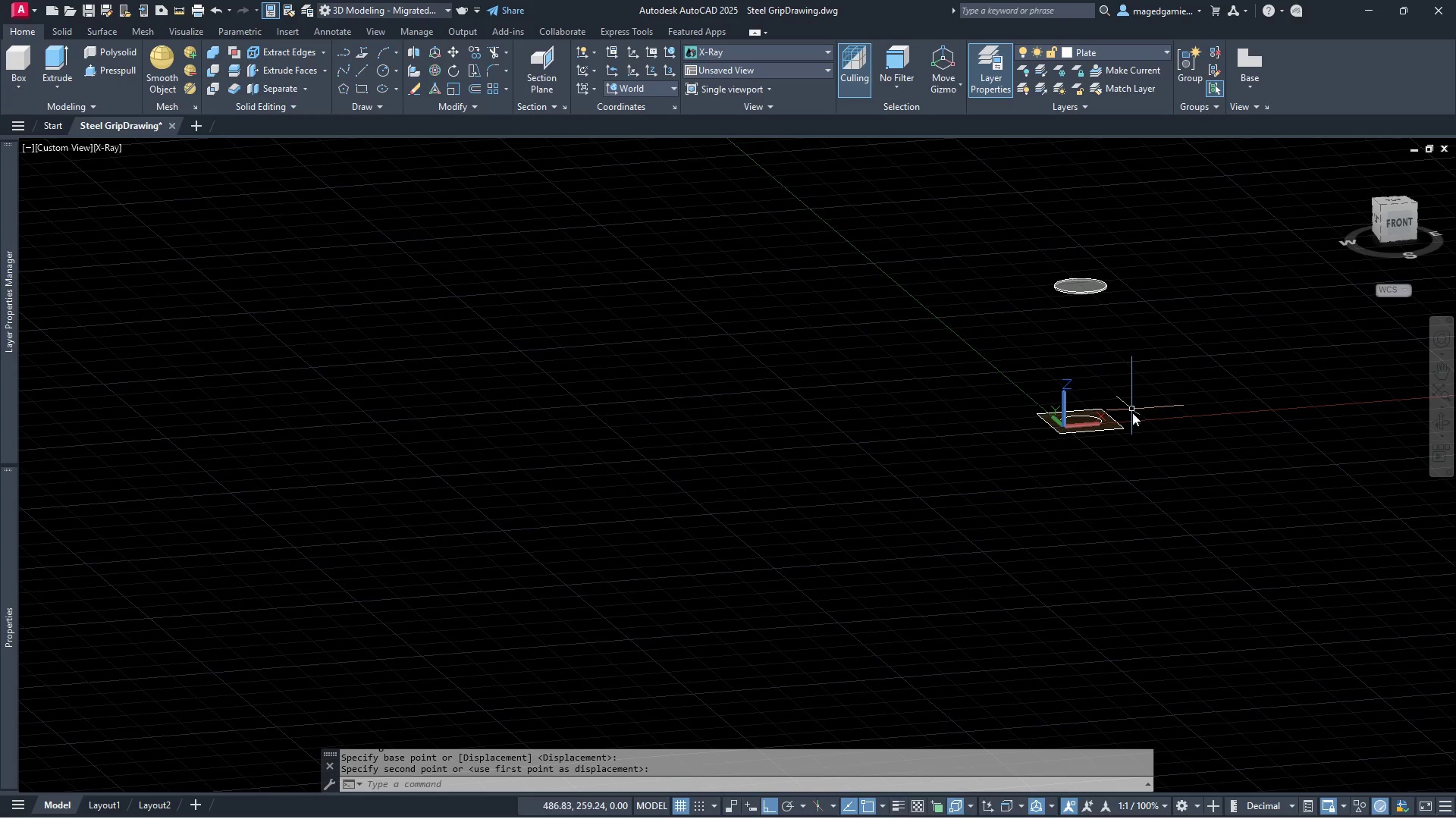 
scroll: coordinate [1084, 420], scroll_direction: up, amount: 7.0
 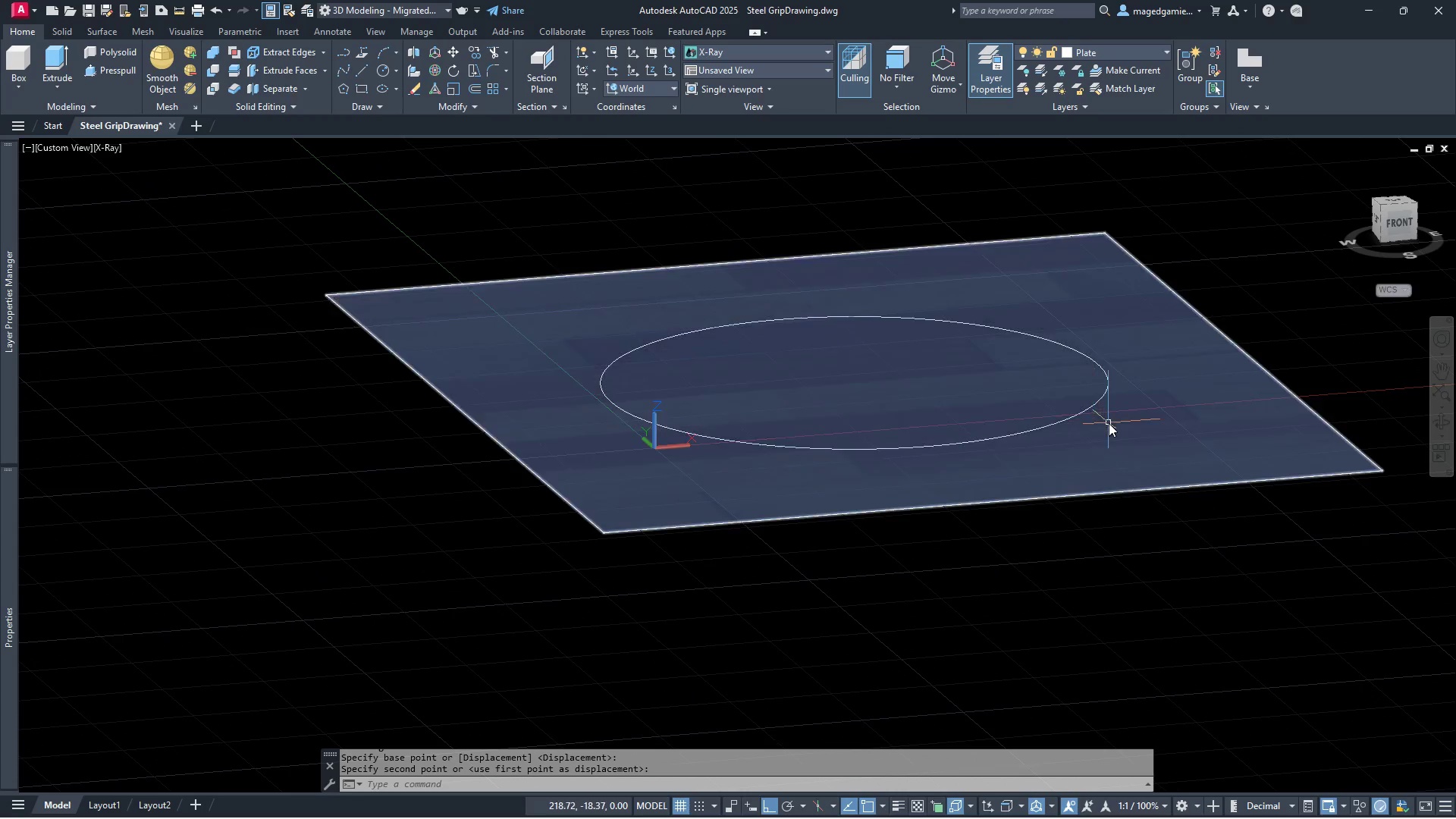 
key(Escape)
 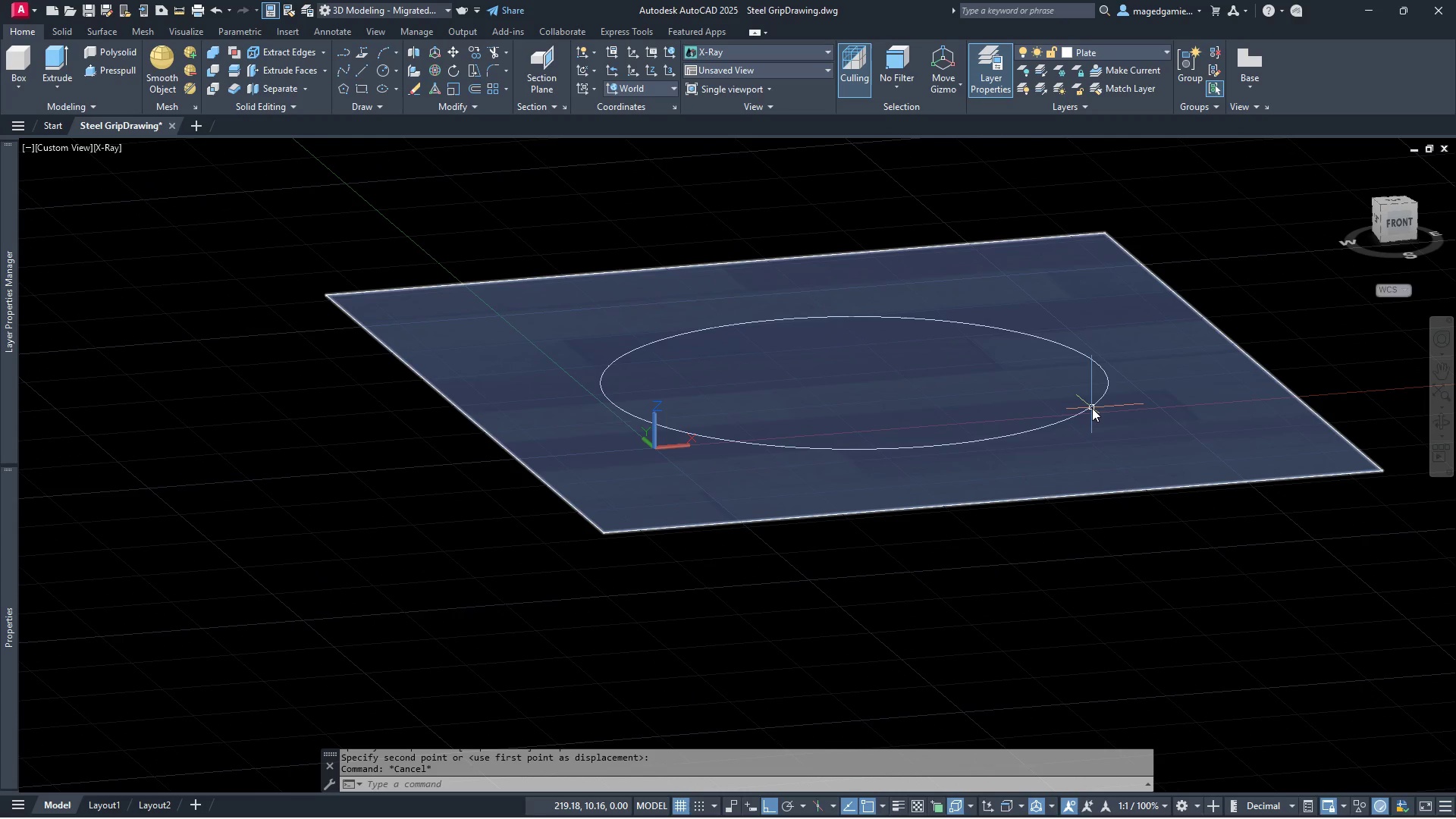 
left_click([1092, 408])
 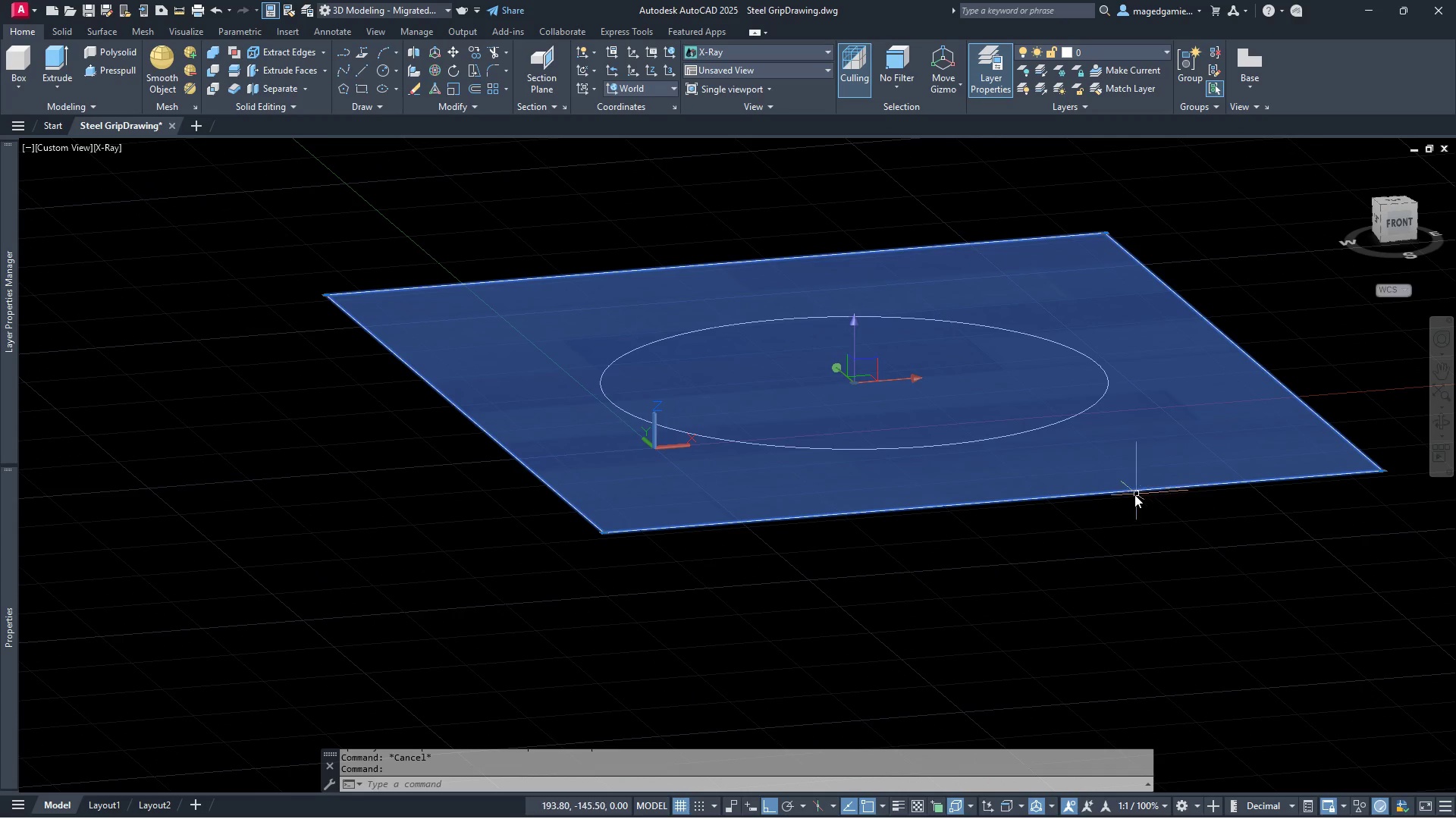 
key(Escape)
 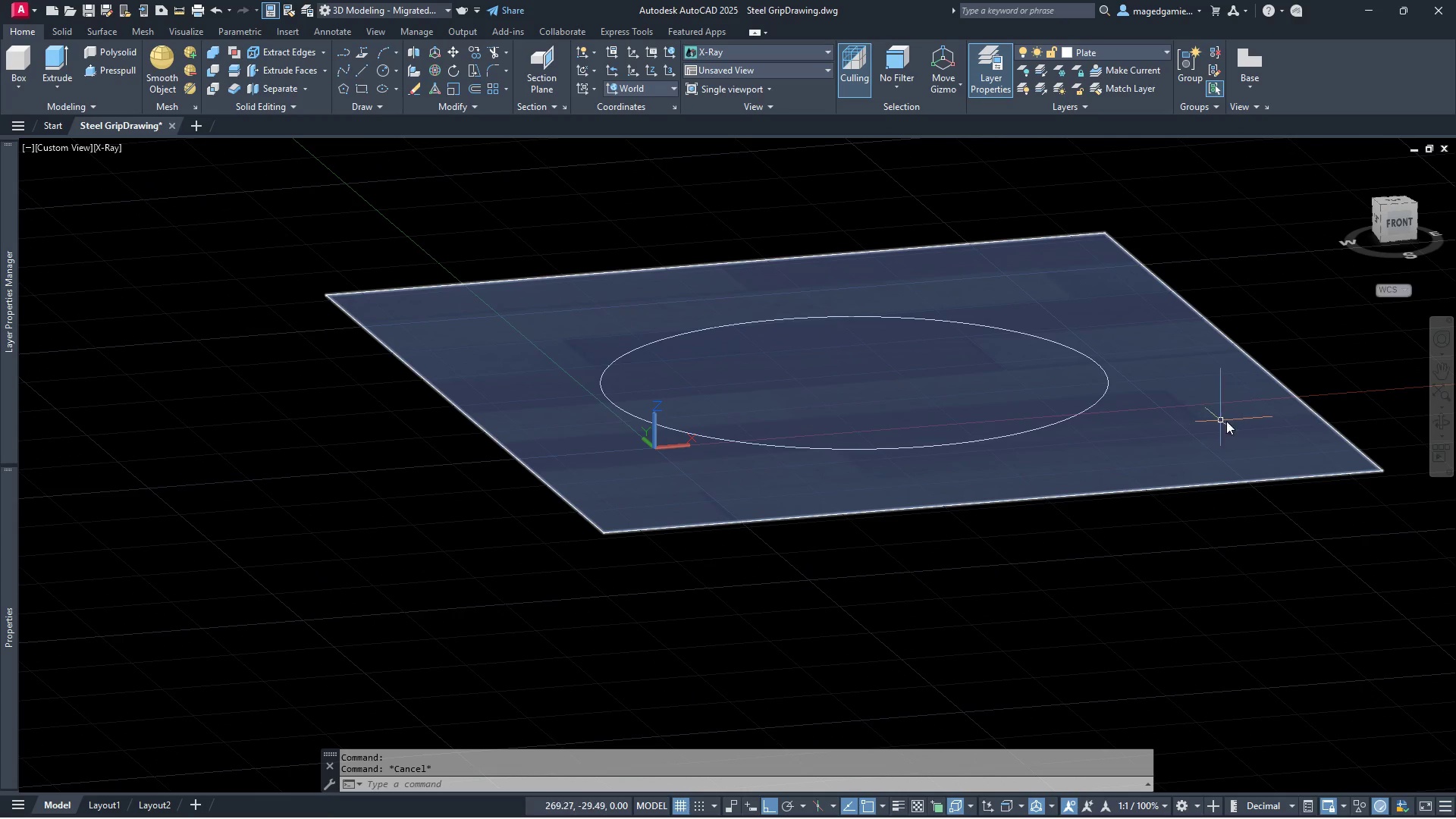 
key(Escape)
 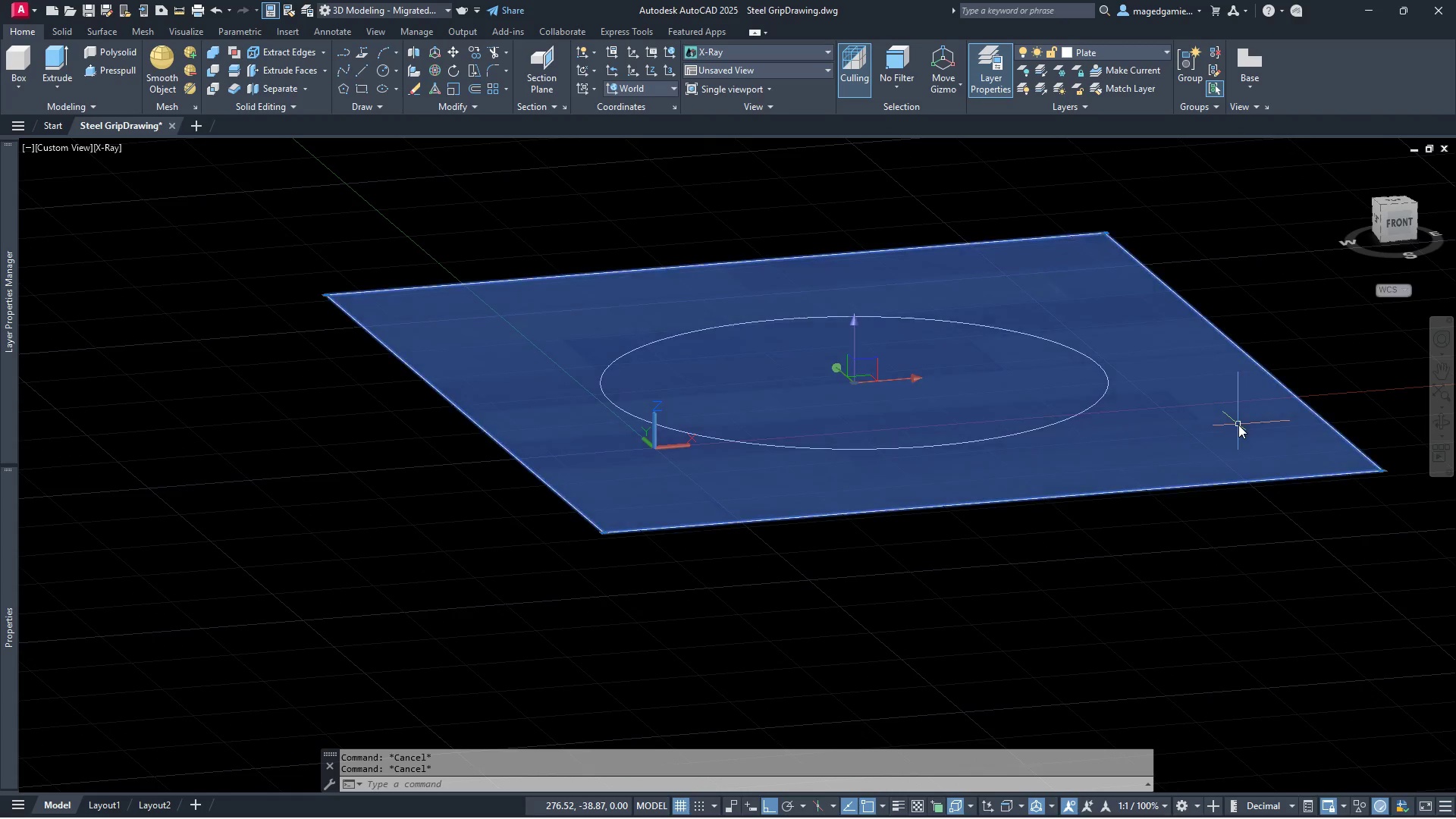 
left_click([1238, 425])
 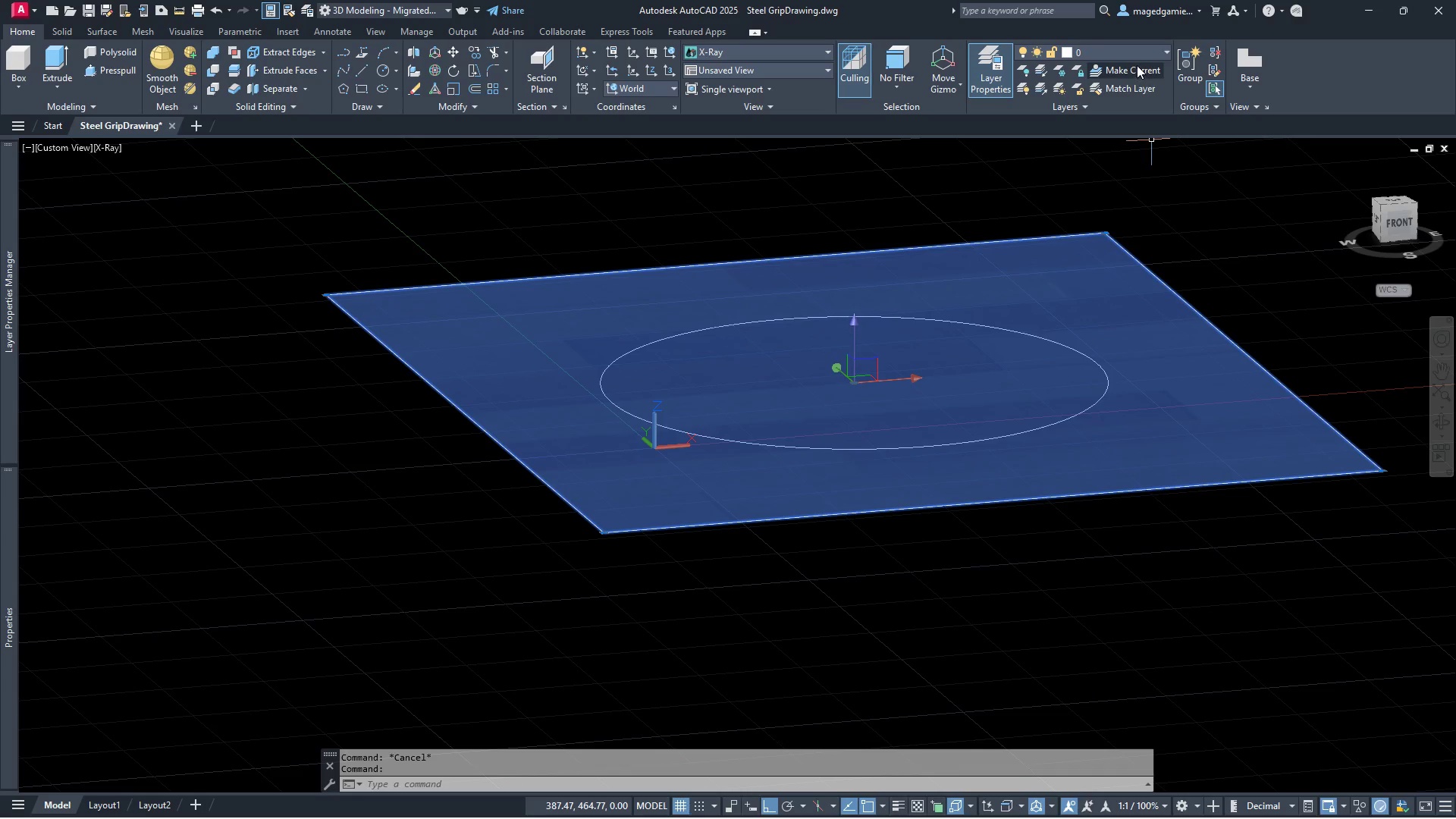 
key(Escape)
 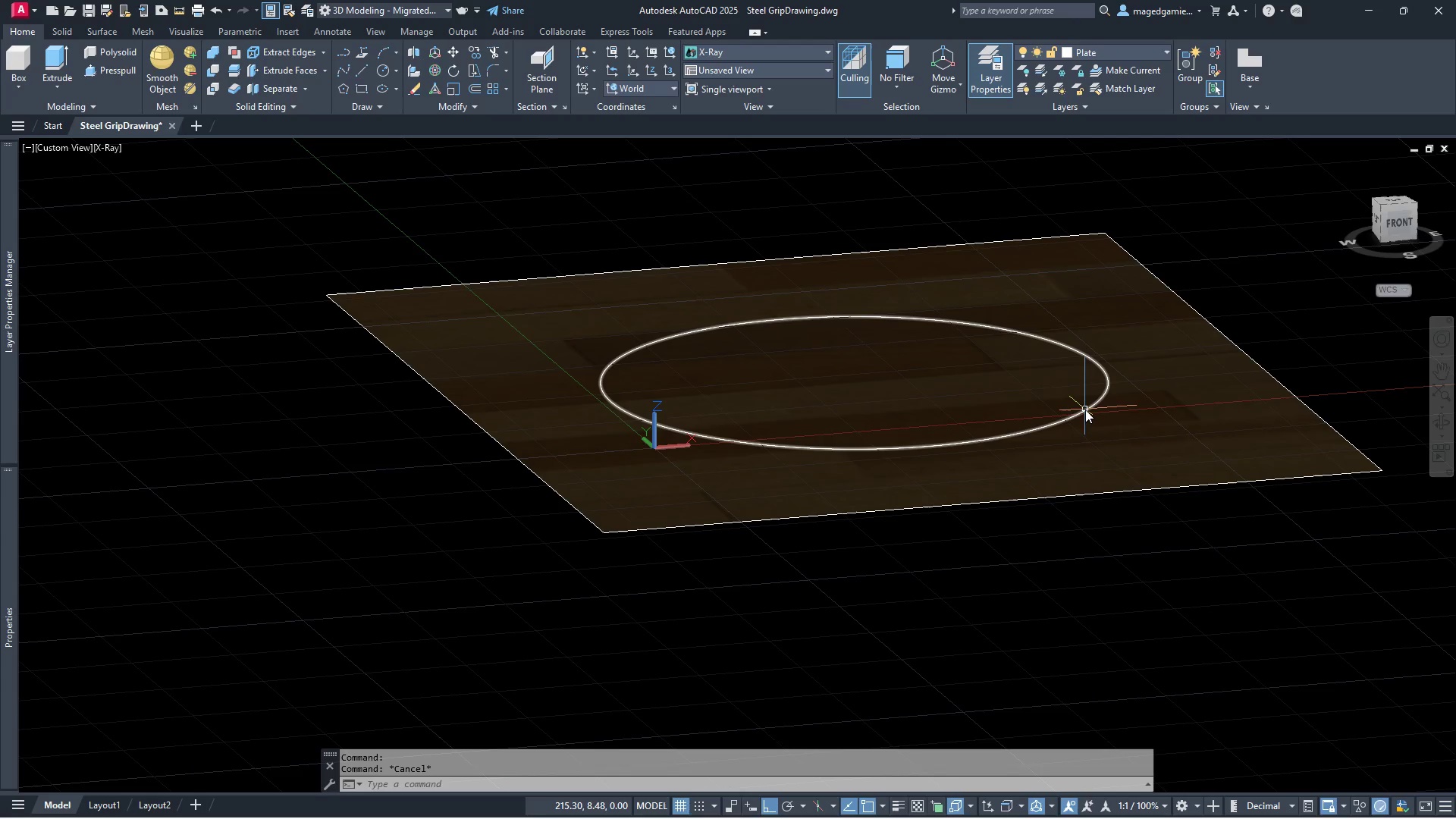 
left_click([1087, 410])
 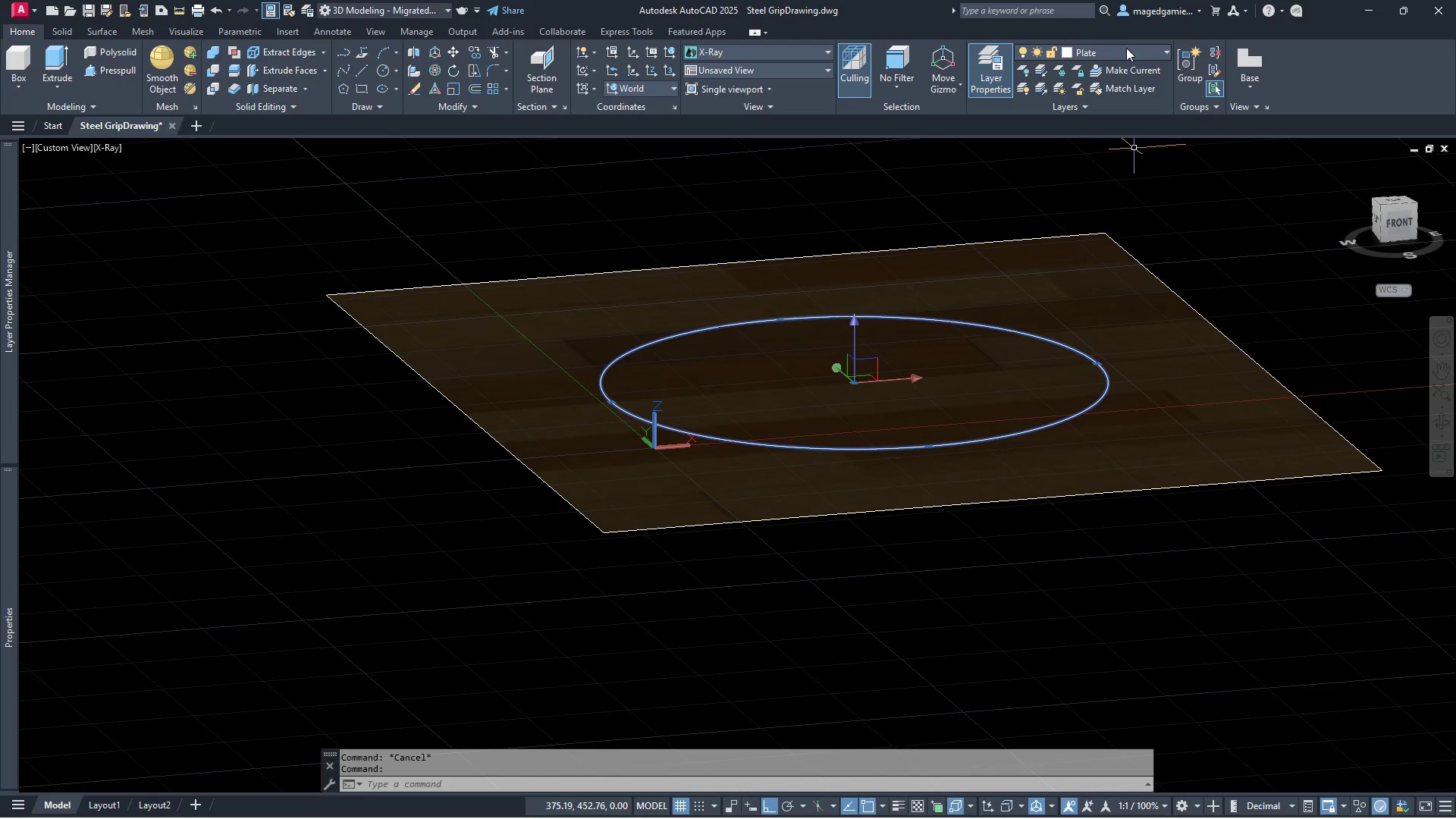 
left_click([1126, 48])
 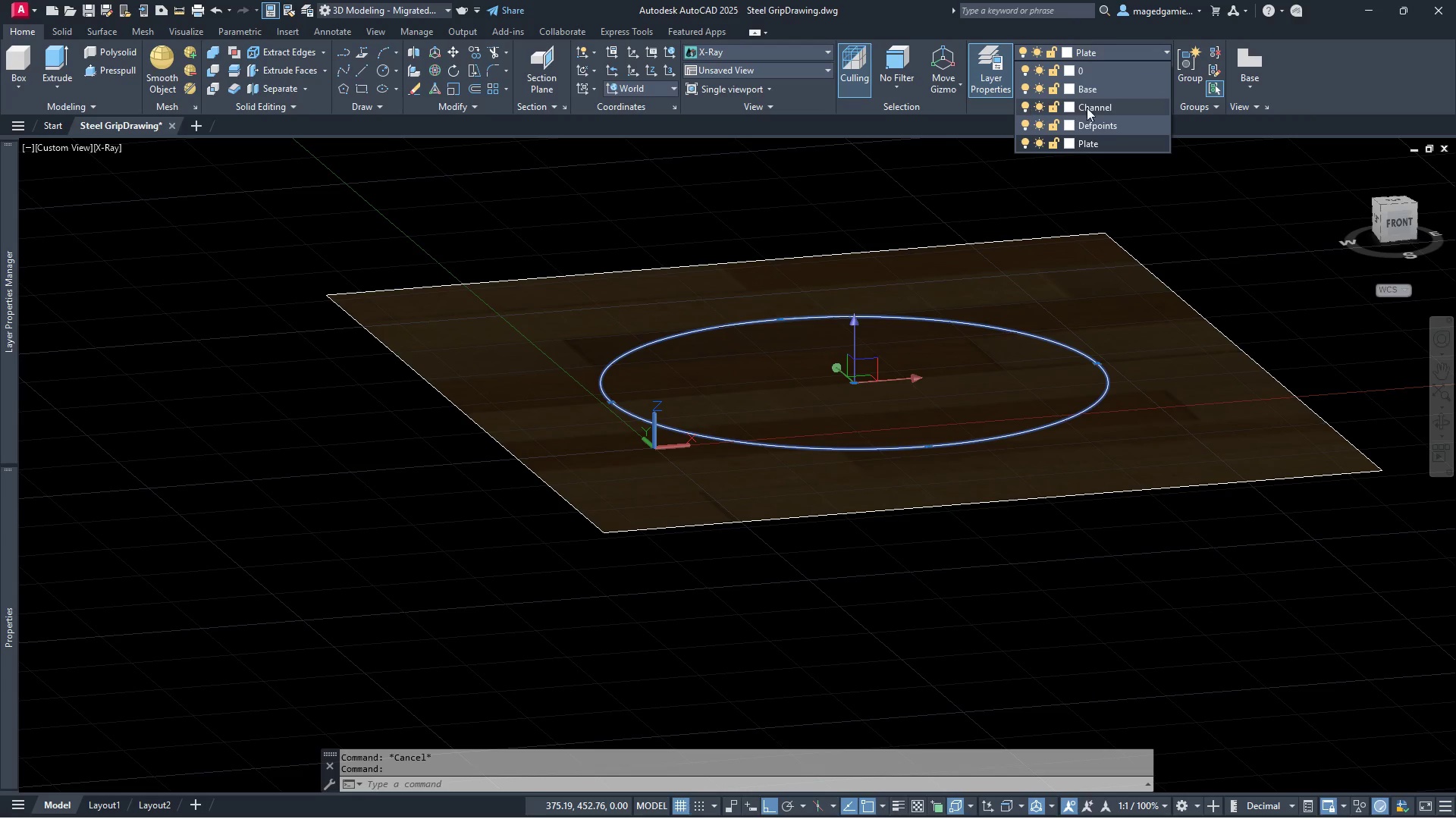 
left_click([1094, 106])
 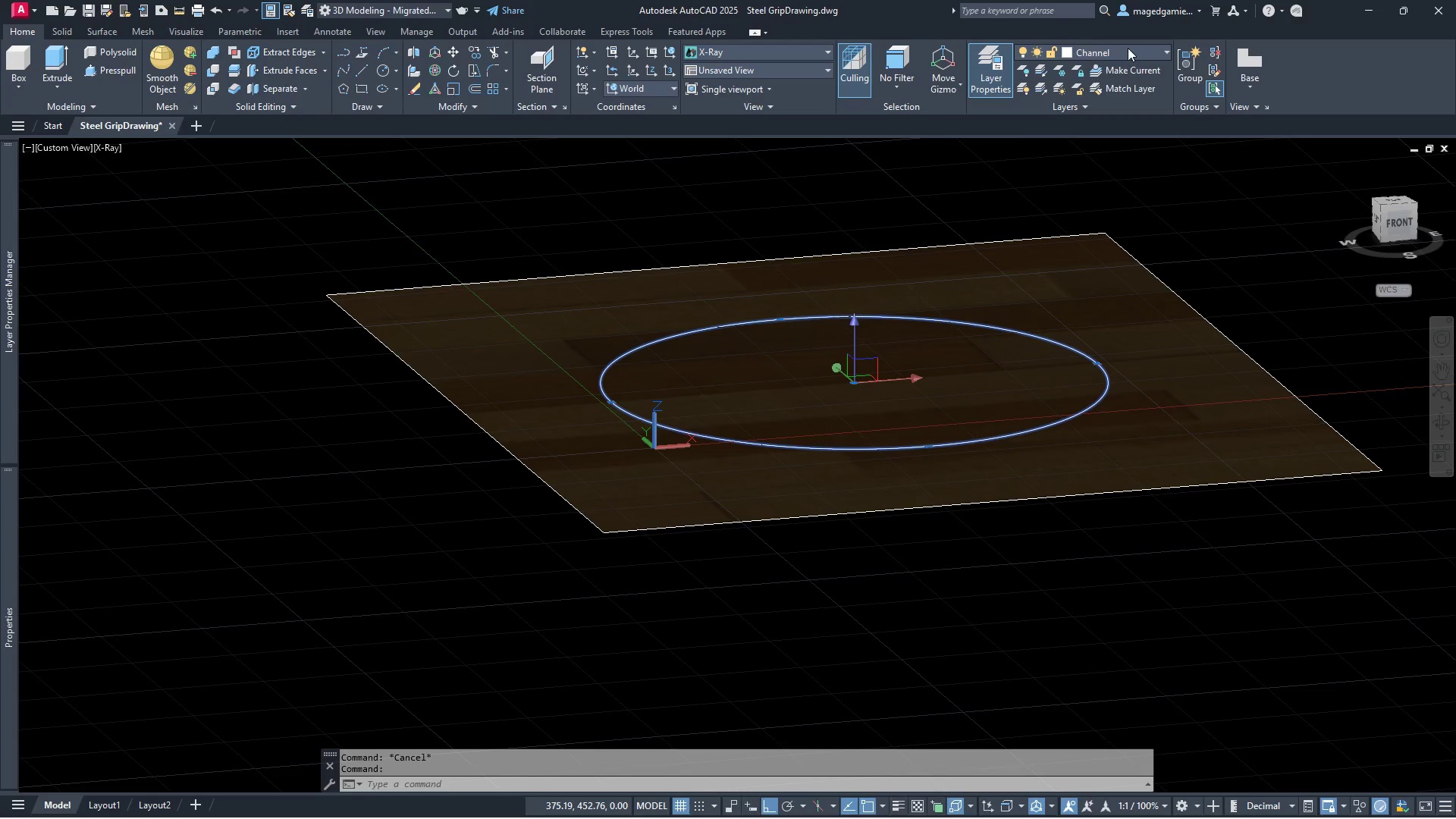 
left_click([1128, 48])
 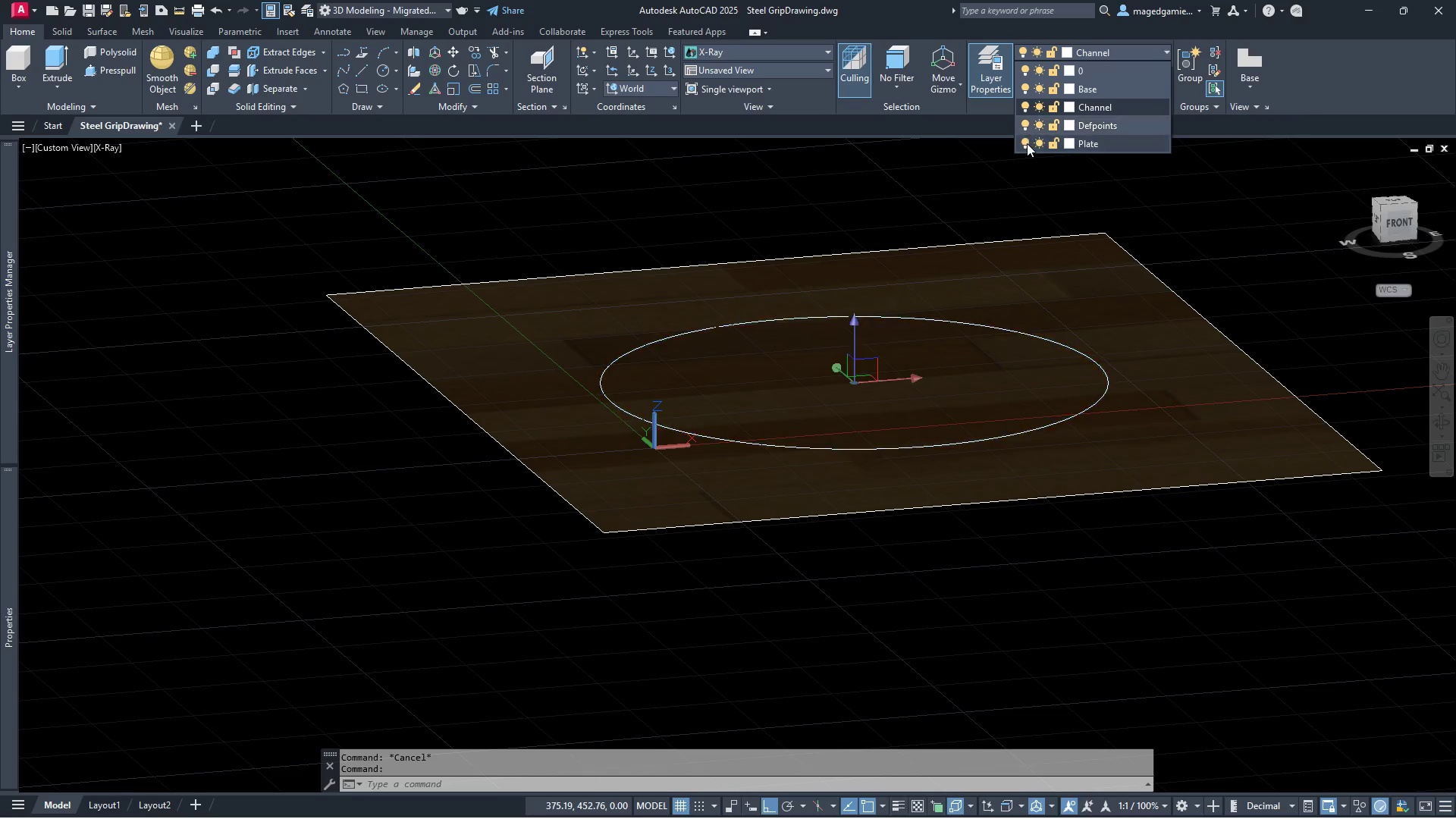 
left_click([1027, 143])
 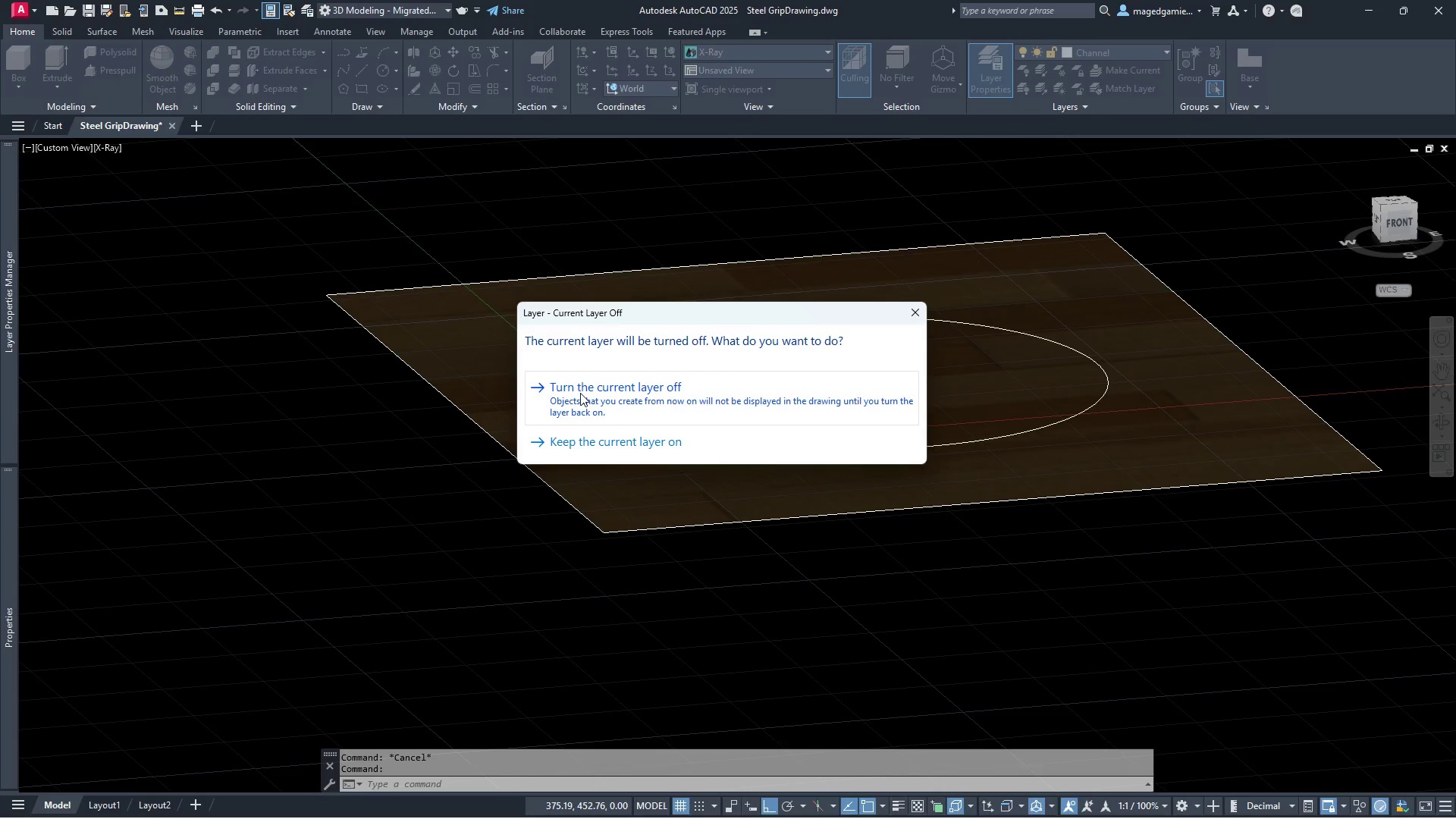 
left_click([580, 393])
 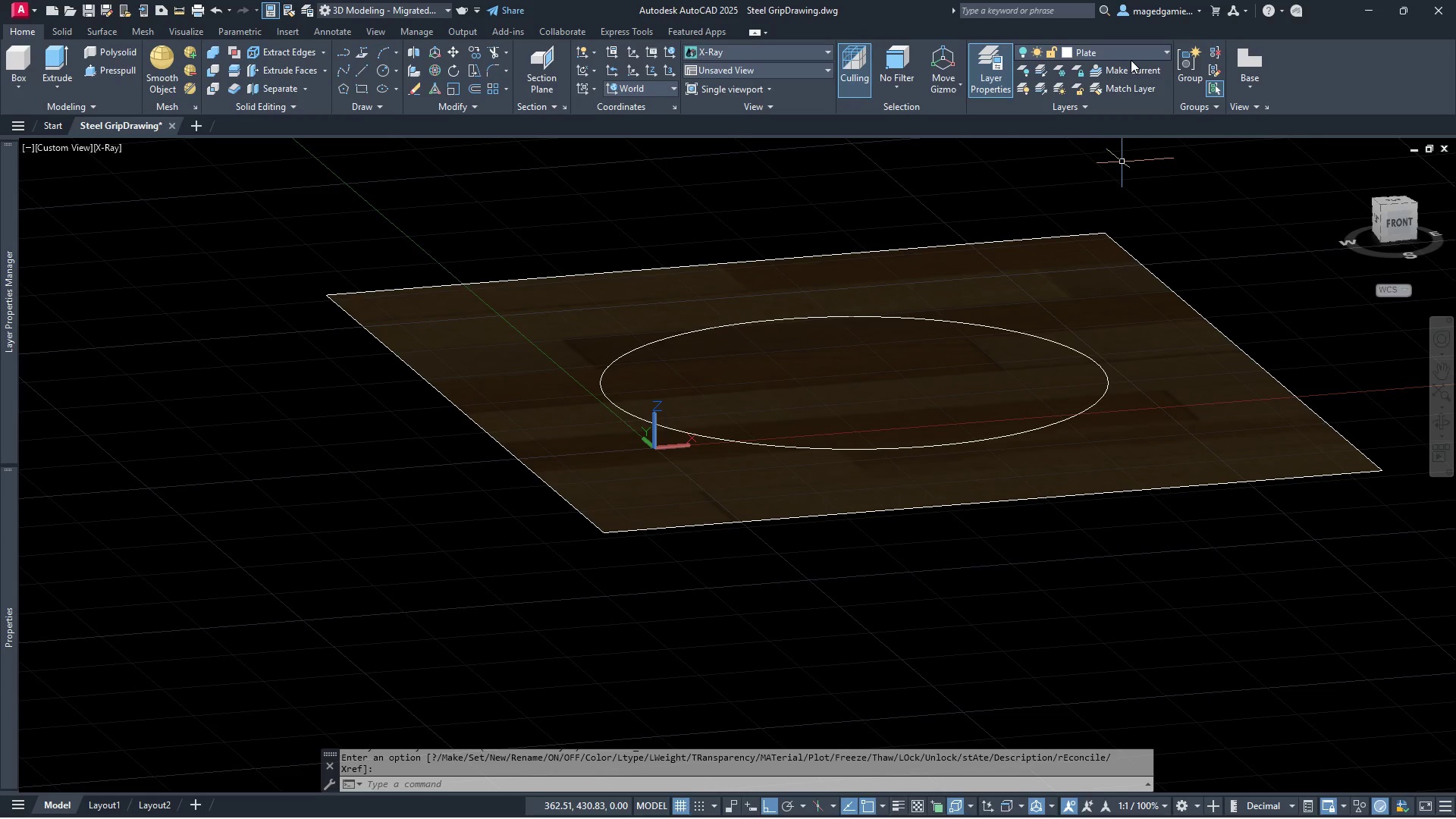 
left_click([1132, 53])
 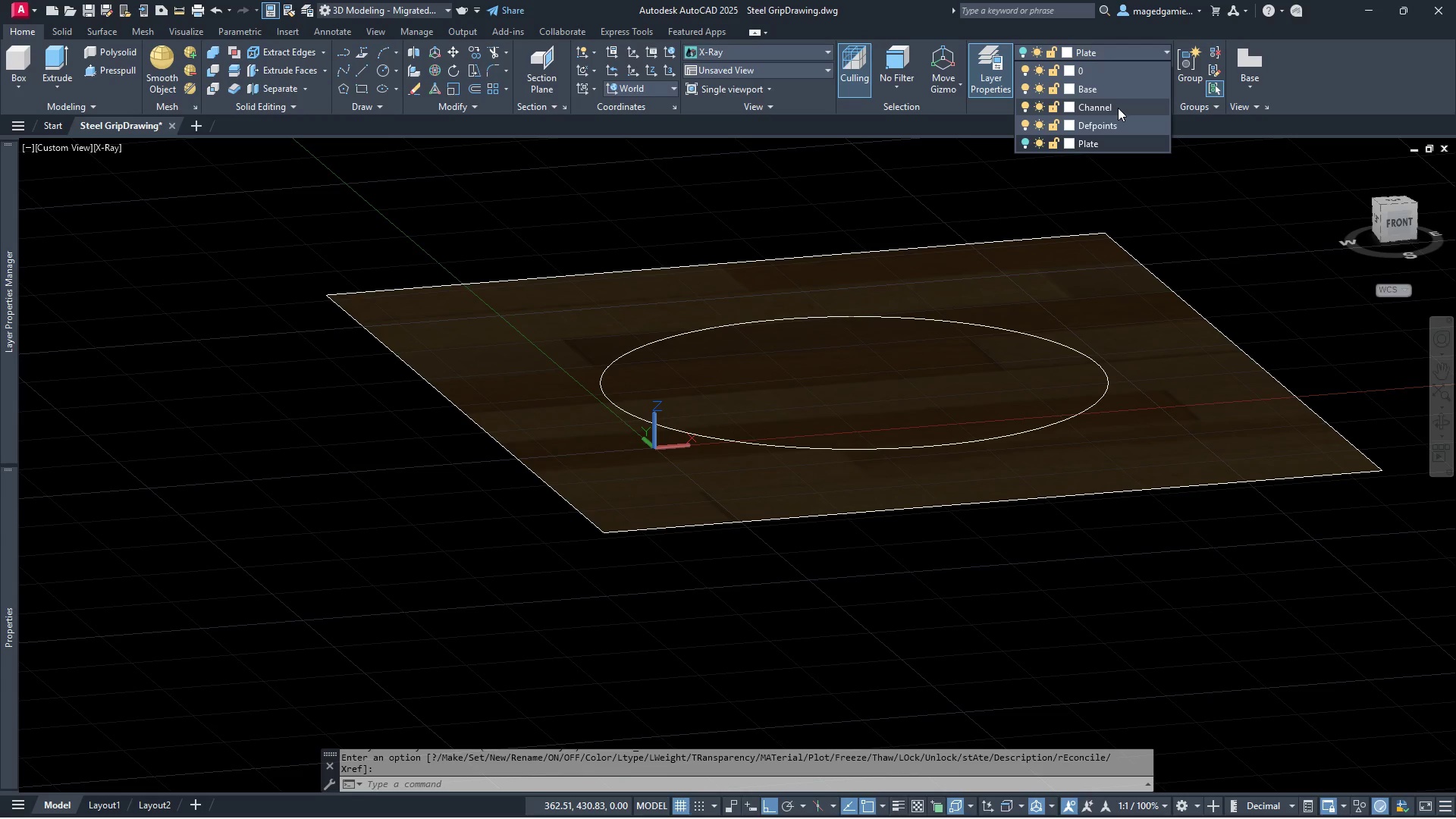 
left_click([1118, 108])
 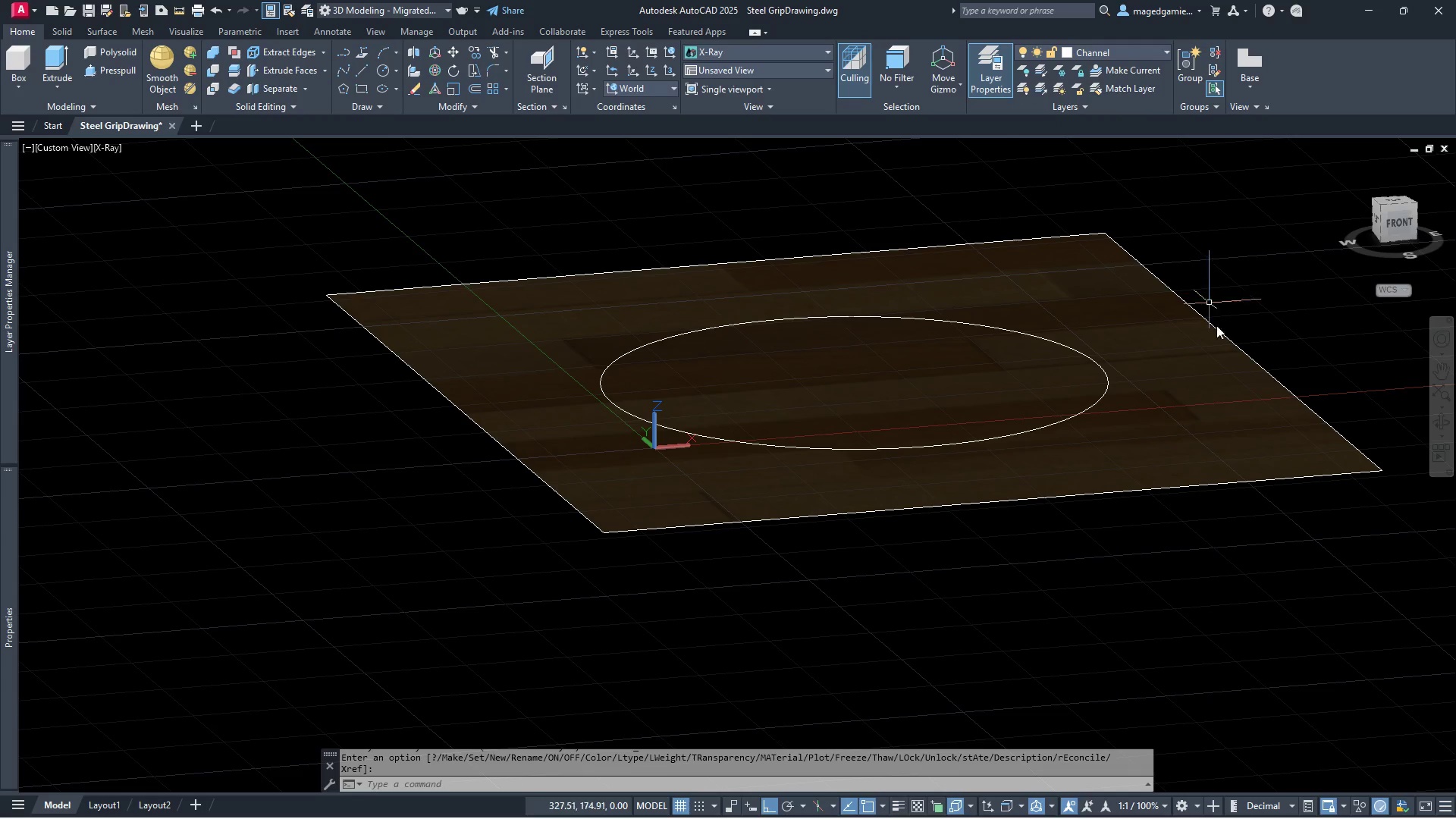 
scroll: coordinate [1215, 385], scroll_direction: up, amount: 2.0
 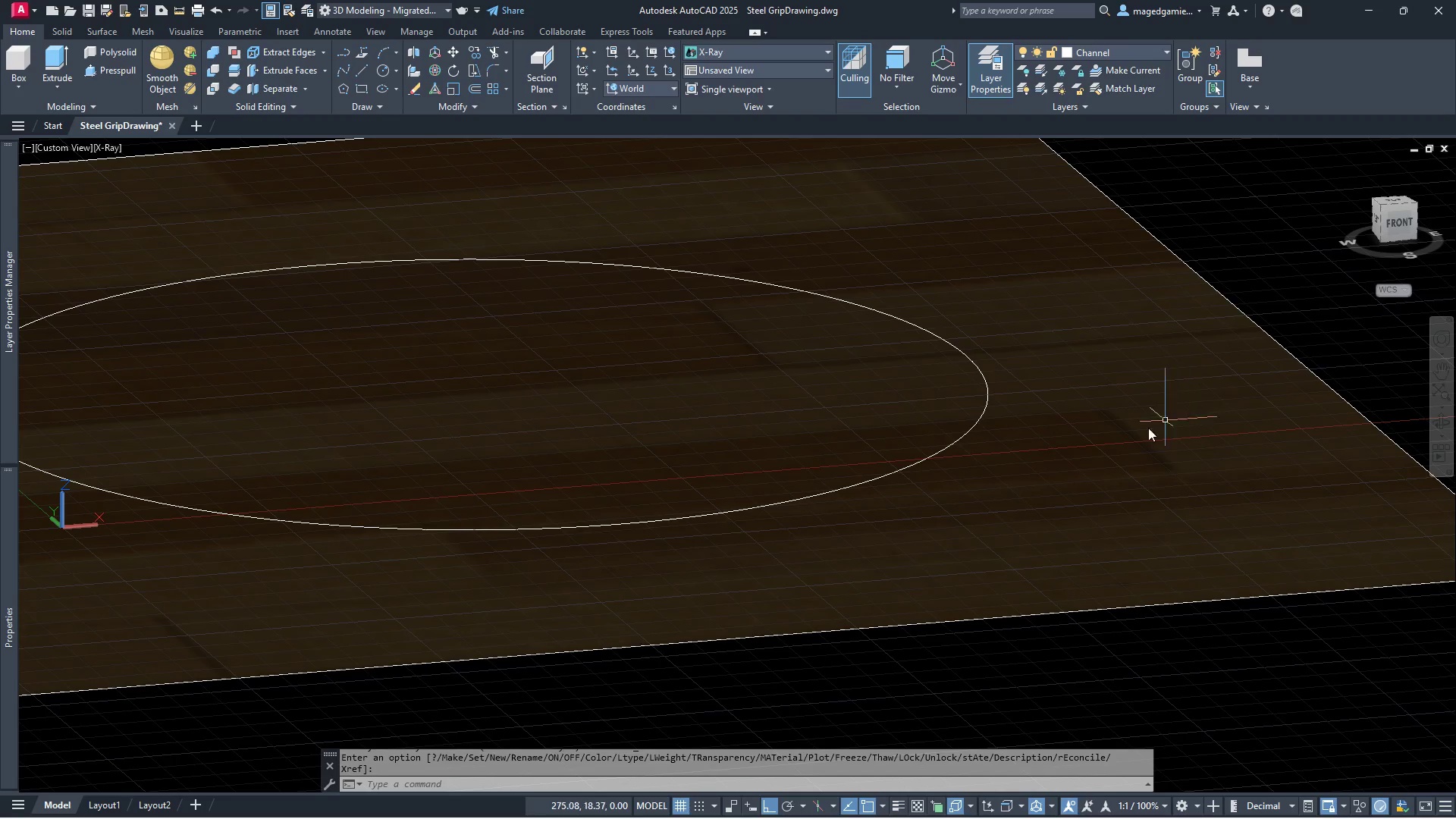 
key(Escape)
 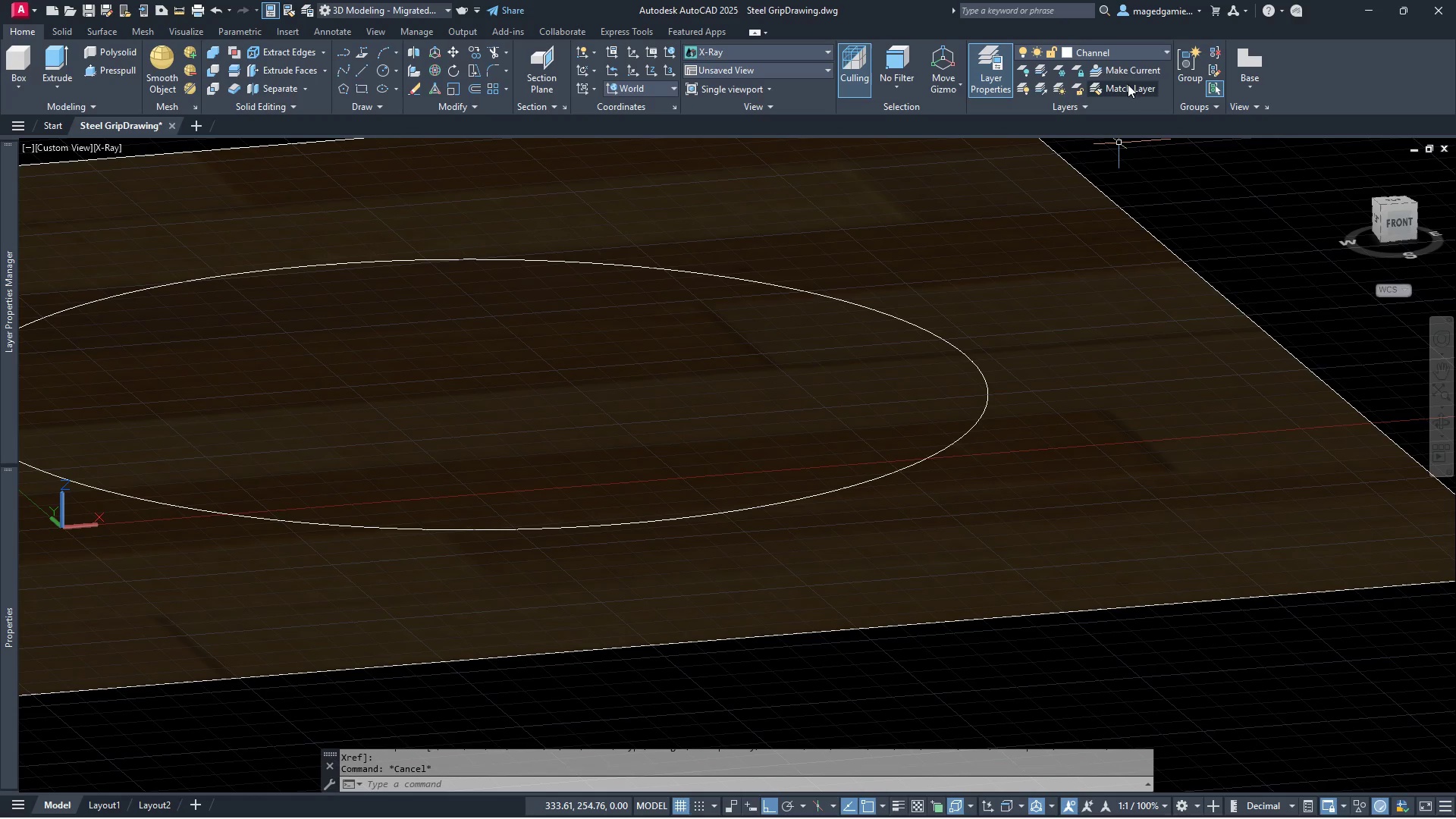 
left_click([1150, 50])
 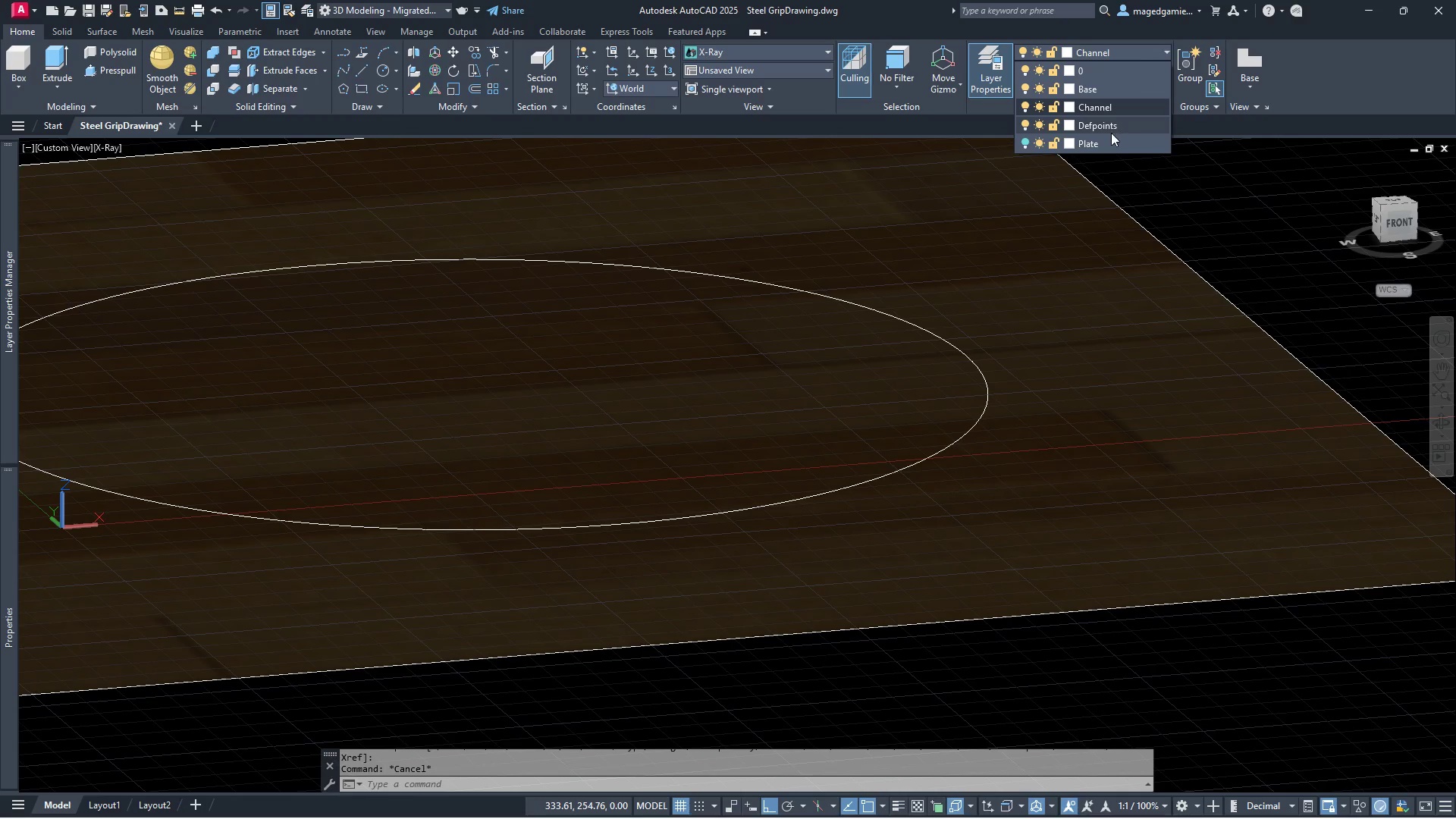 
mouse_move([1053, 142])
 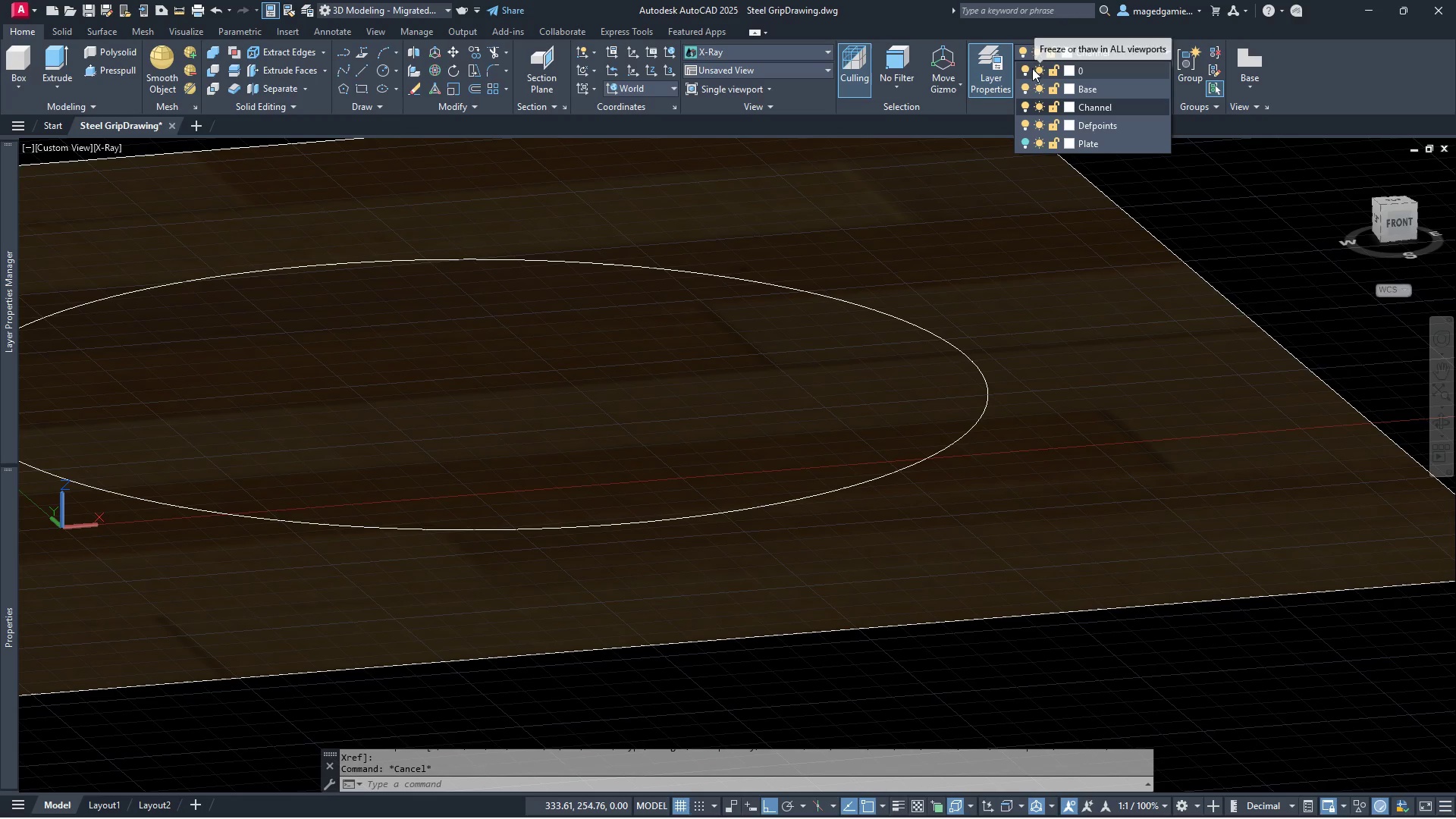 
left_click([1025, 68])
 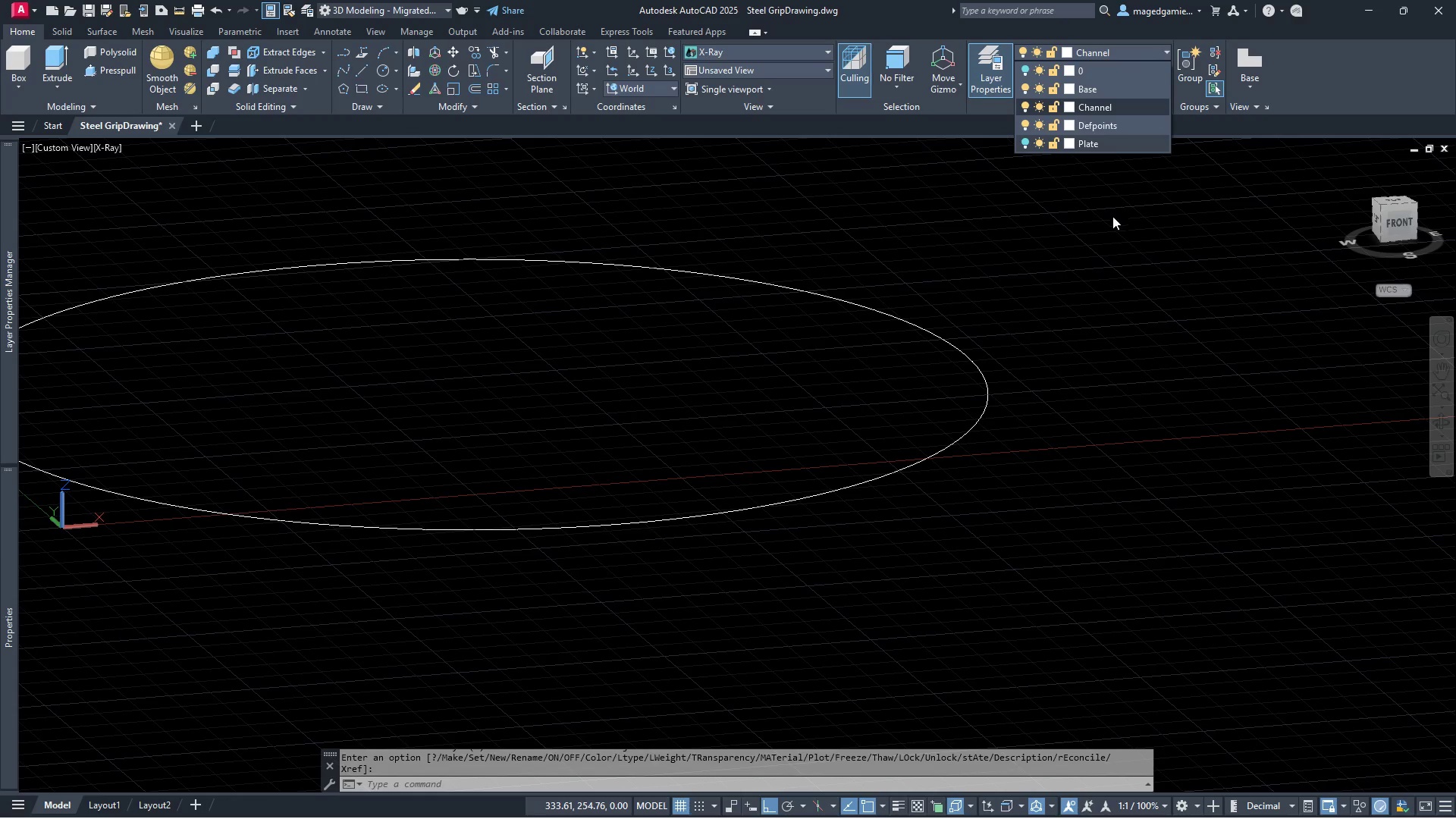 
key(Escape)
 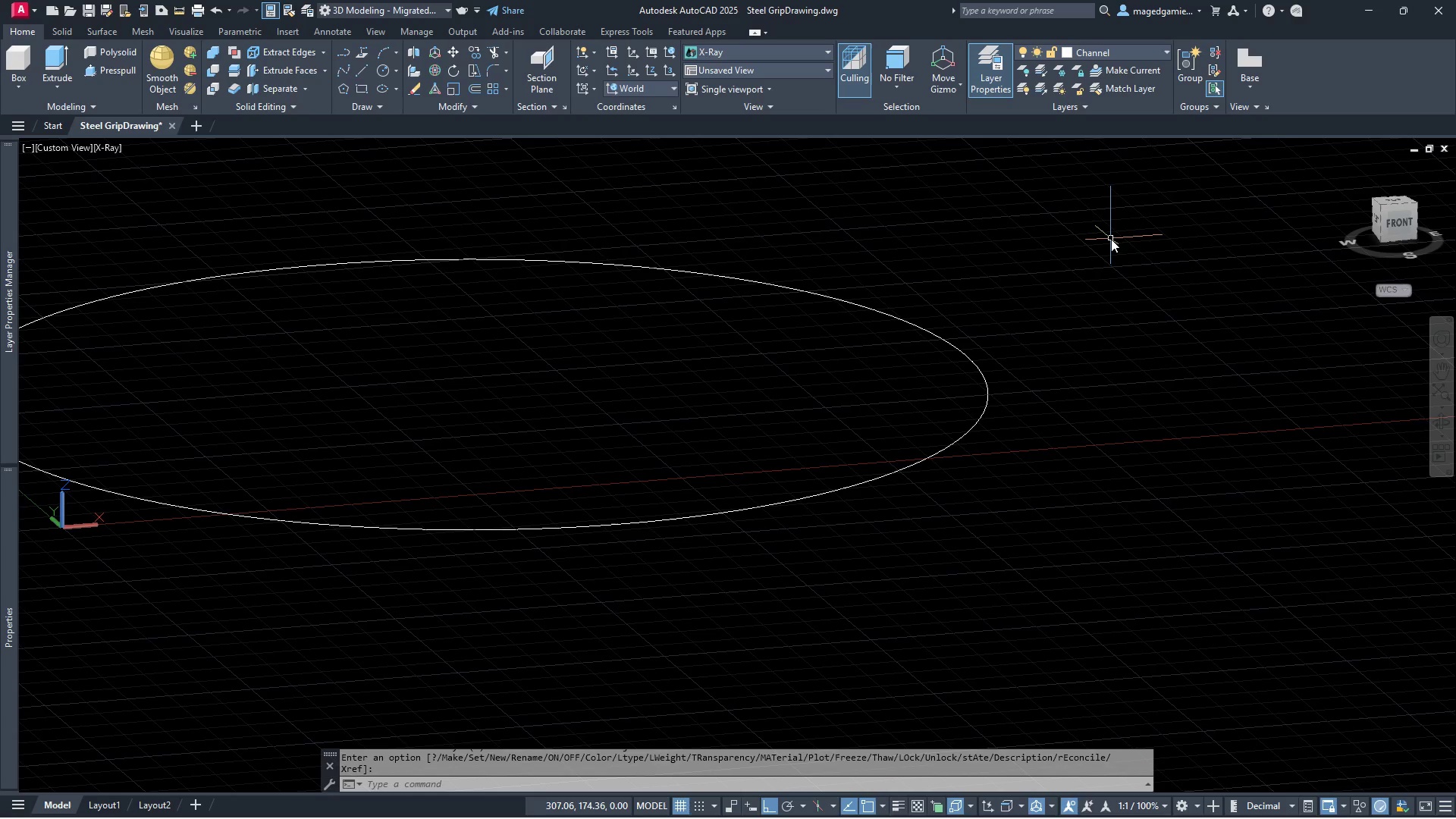 
scroll: coordinate [1119, 298], scroll_direction: down, amount: 1.0
 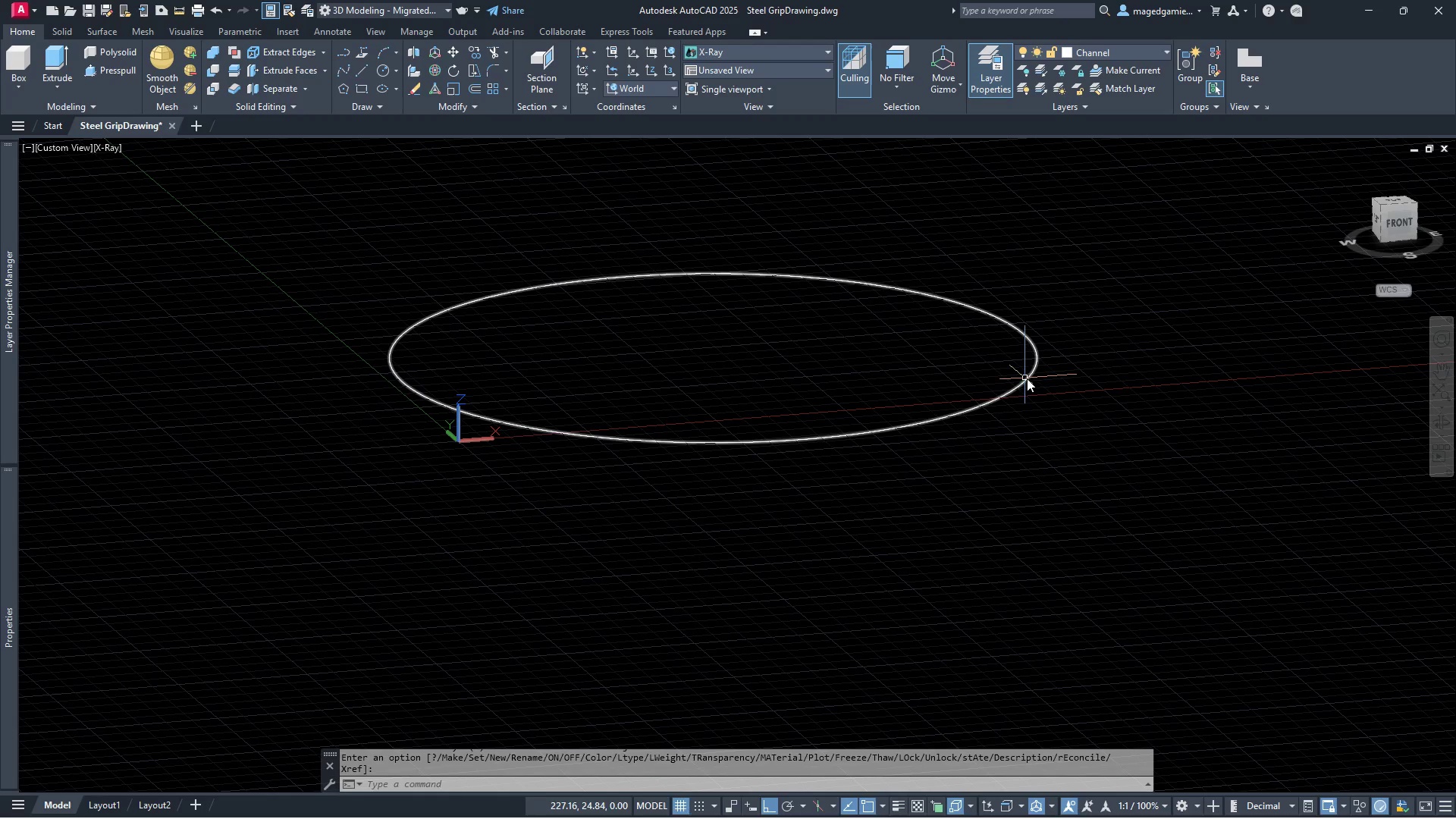 
left_click([1028, 378])
 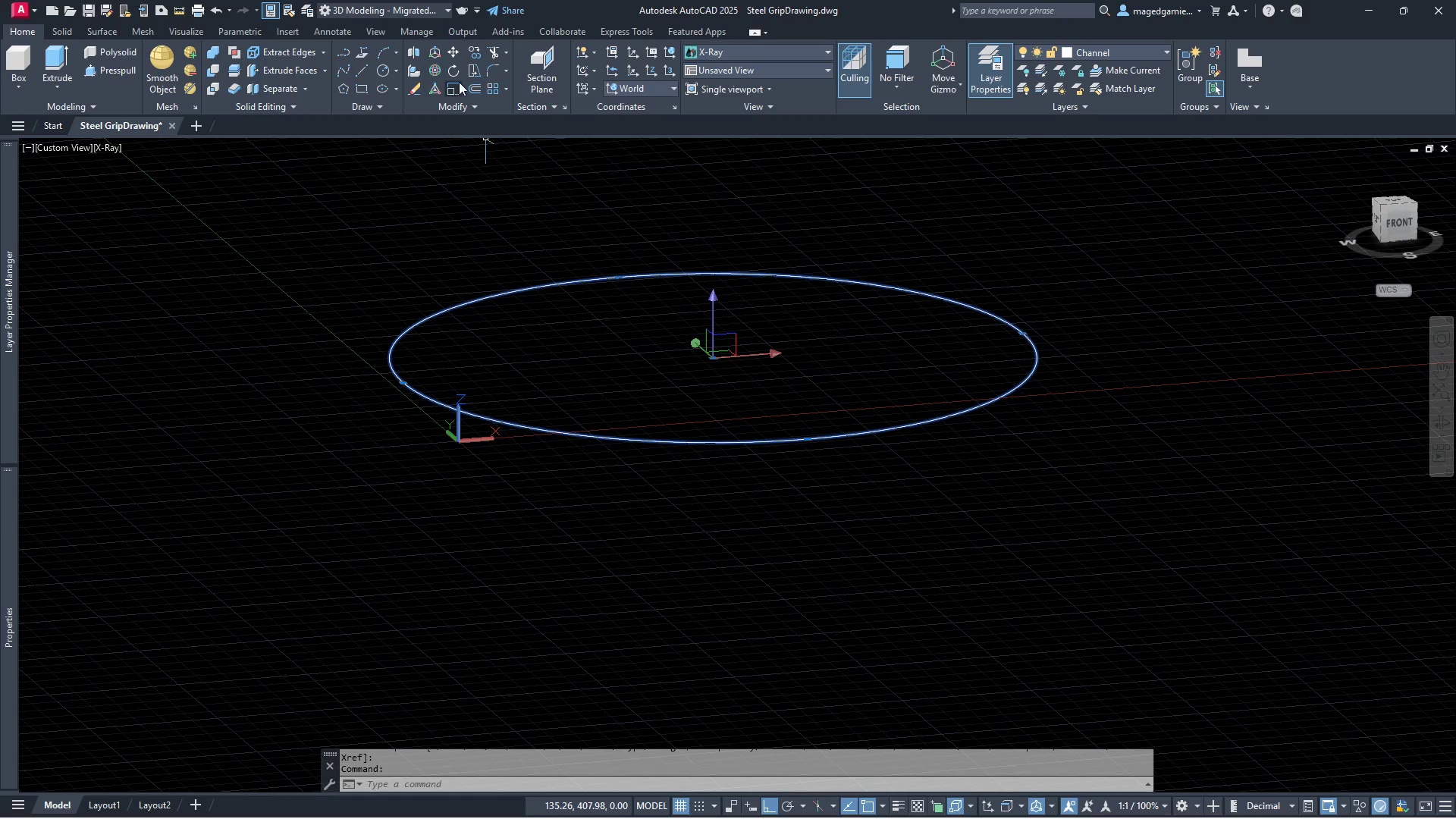 
left_click([477, 86])
 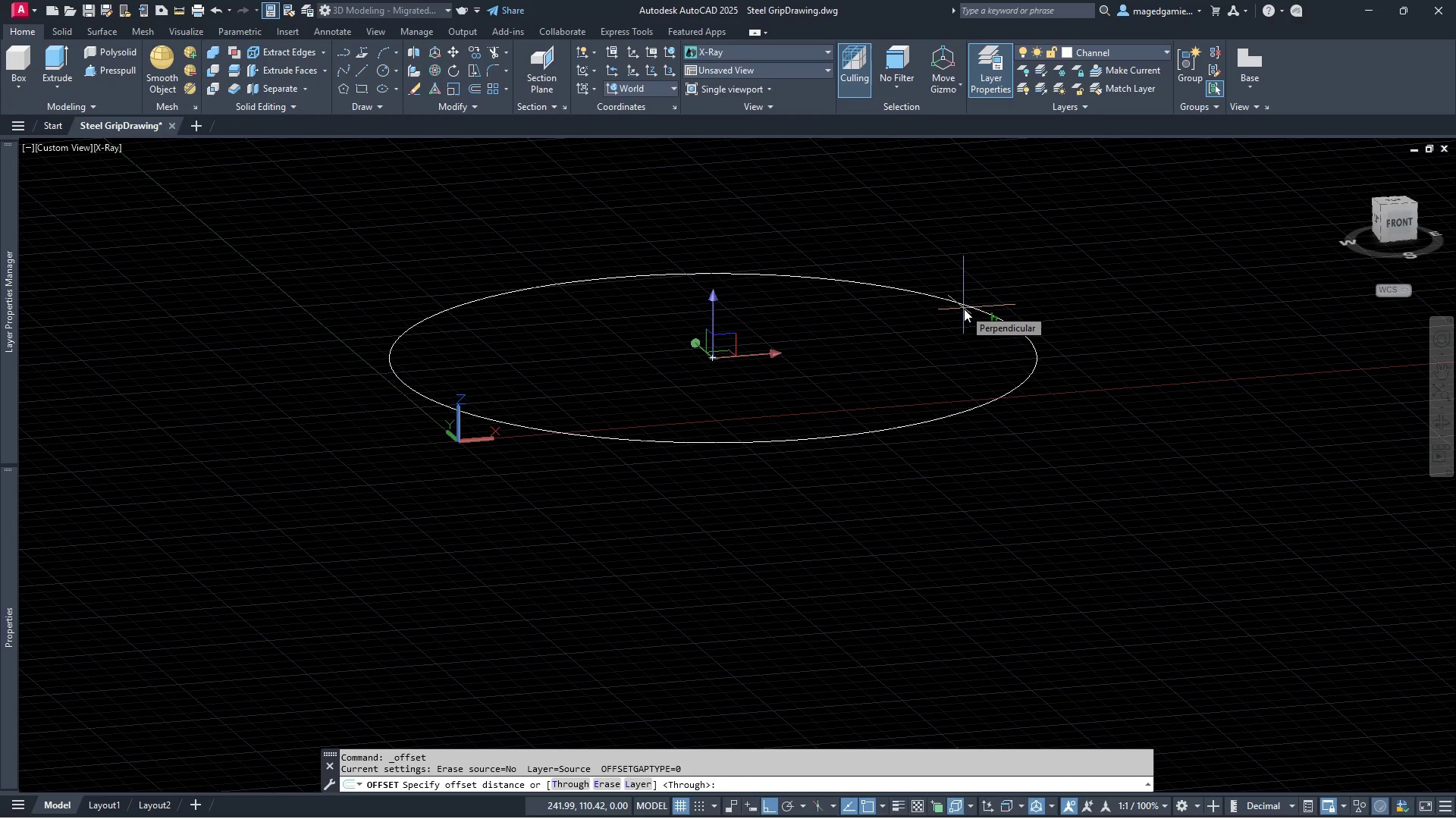 
type(20)
 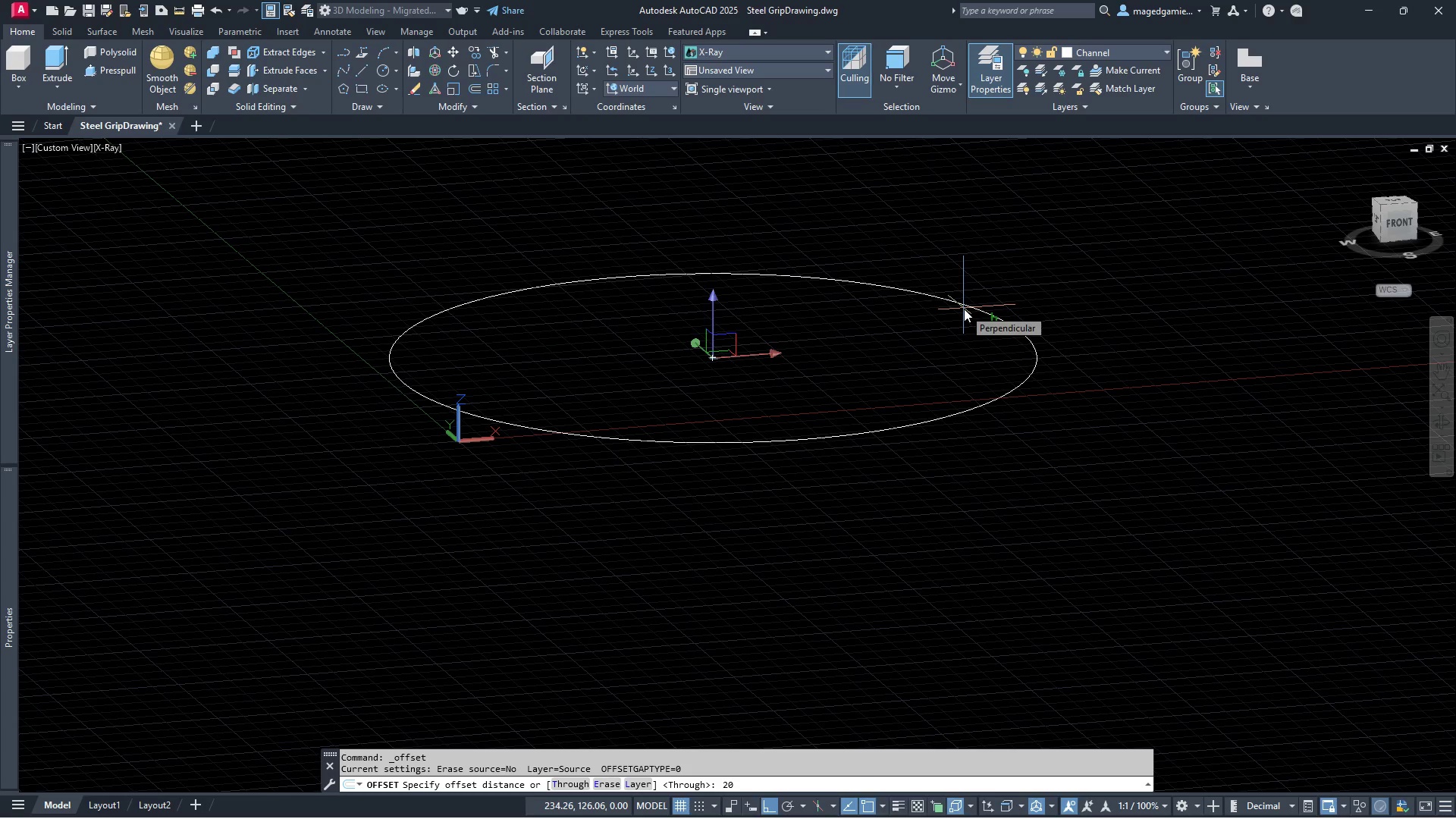 
key(Enter)
 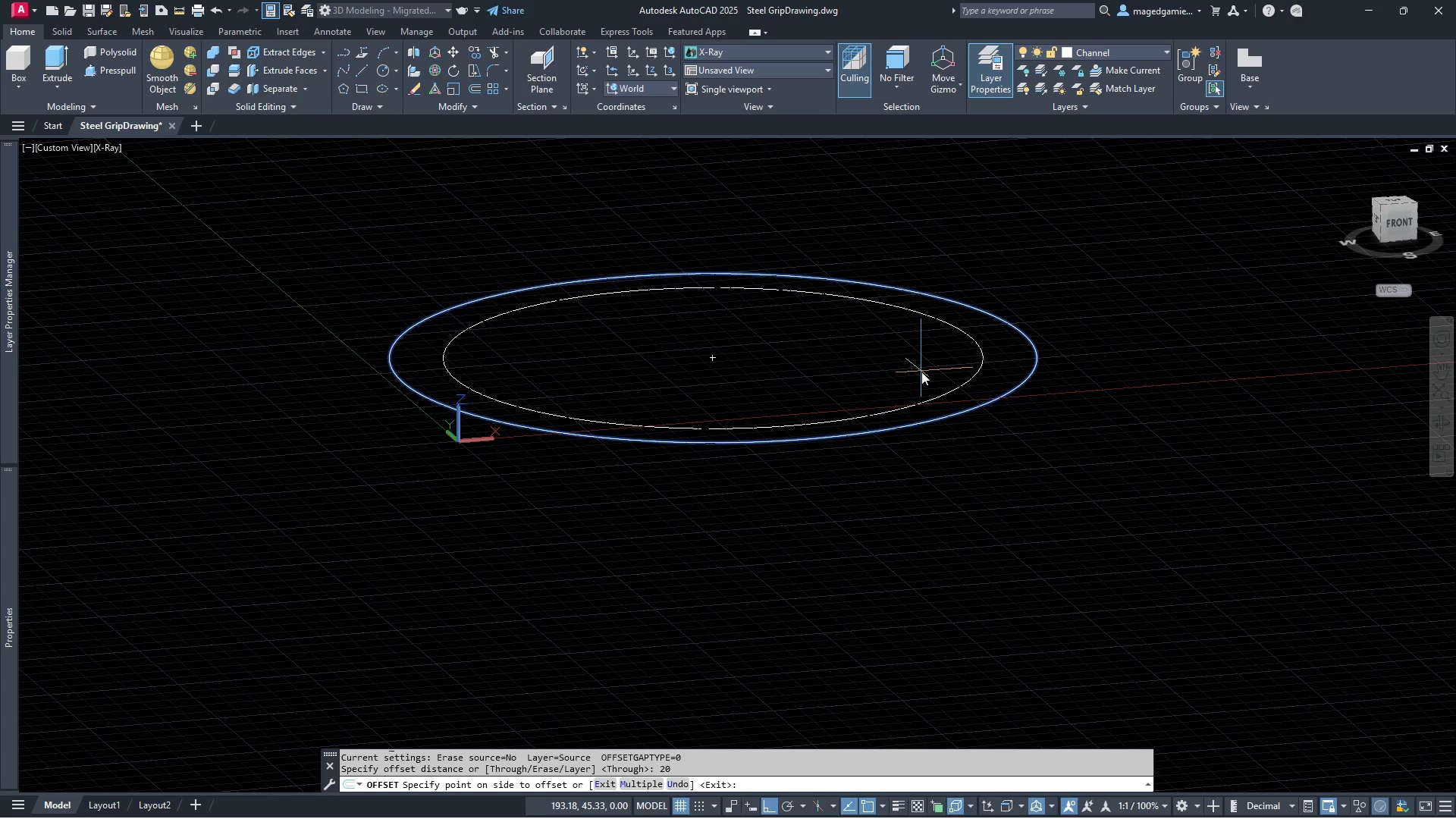 
left_click([921, 372])
 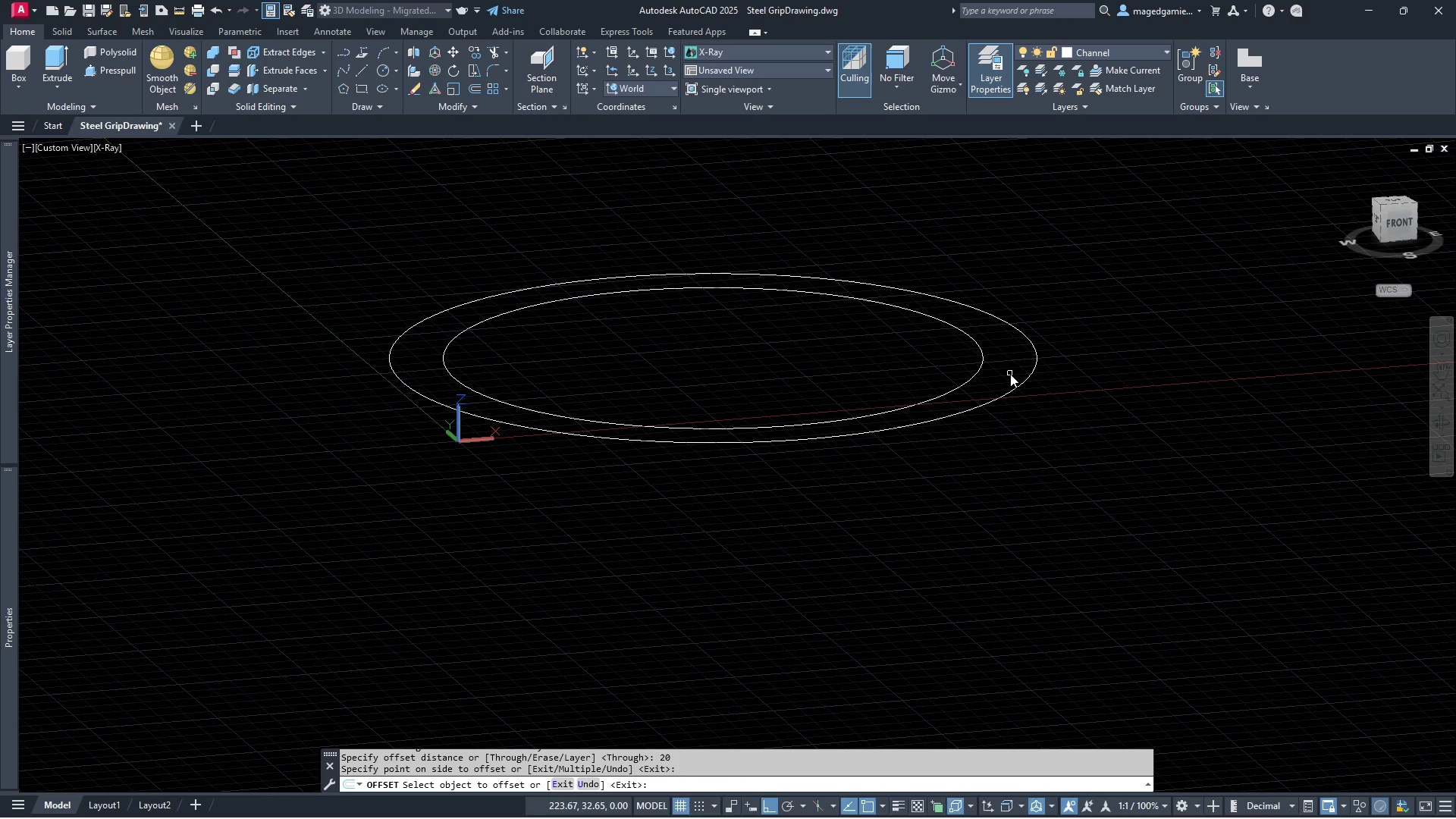 
wait(8.73)
 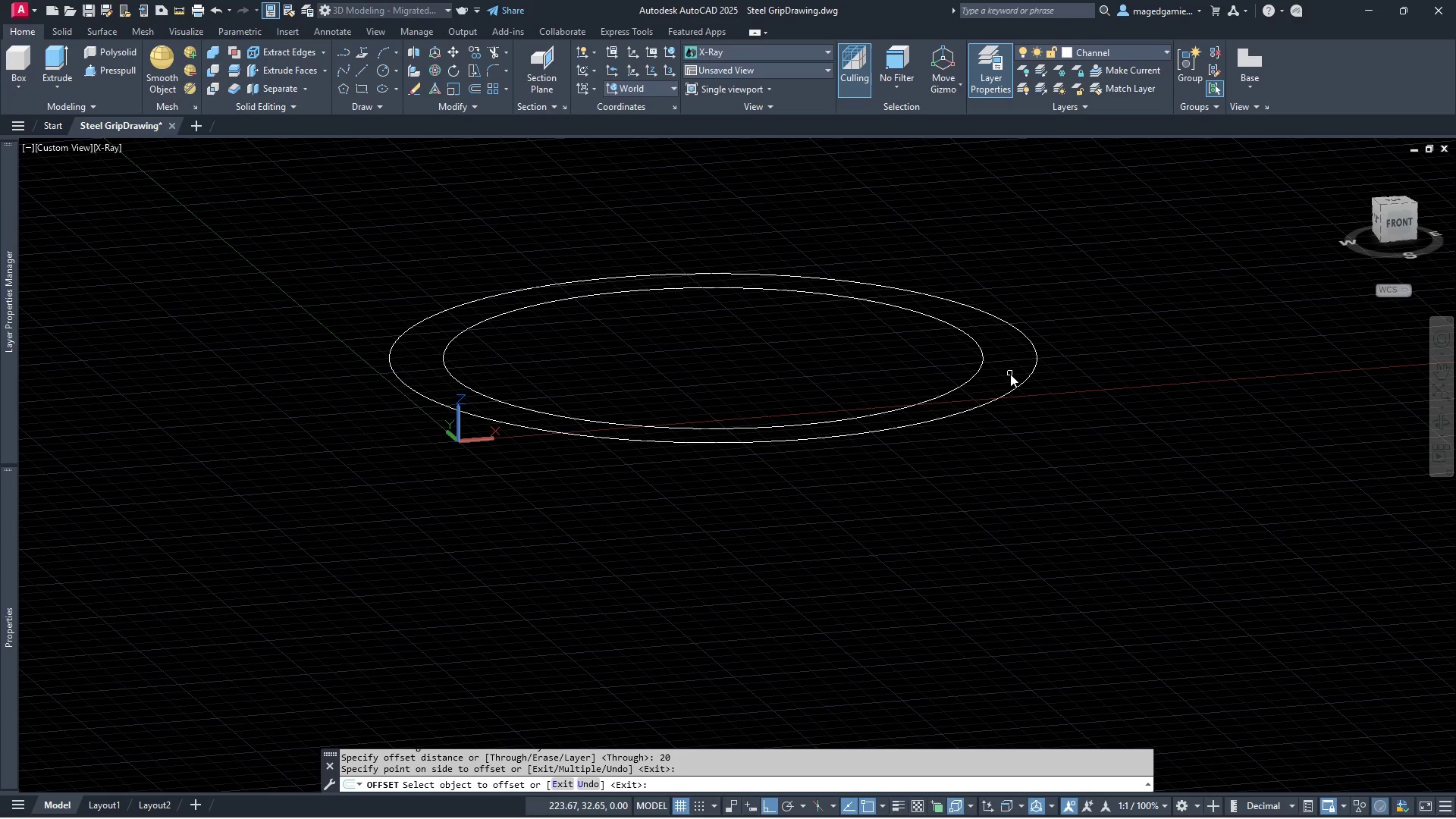 
scroll: coordinate [1007, 331], scroll_direction: up, amount: 3.0
 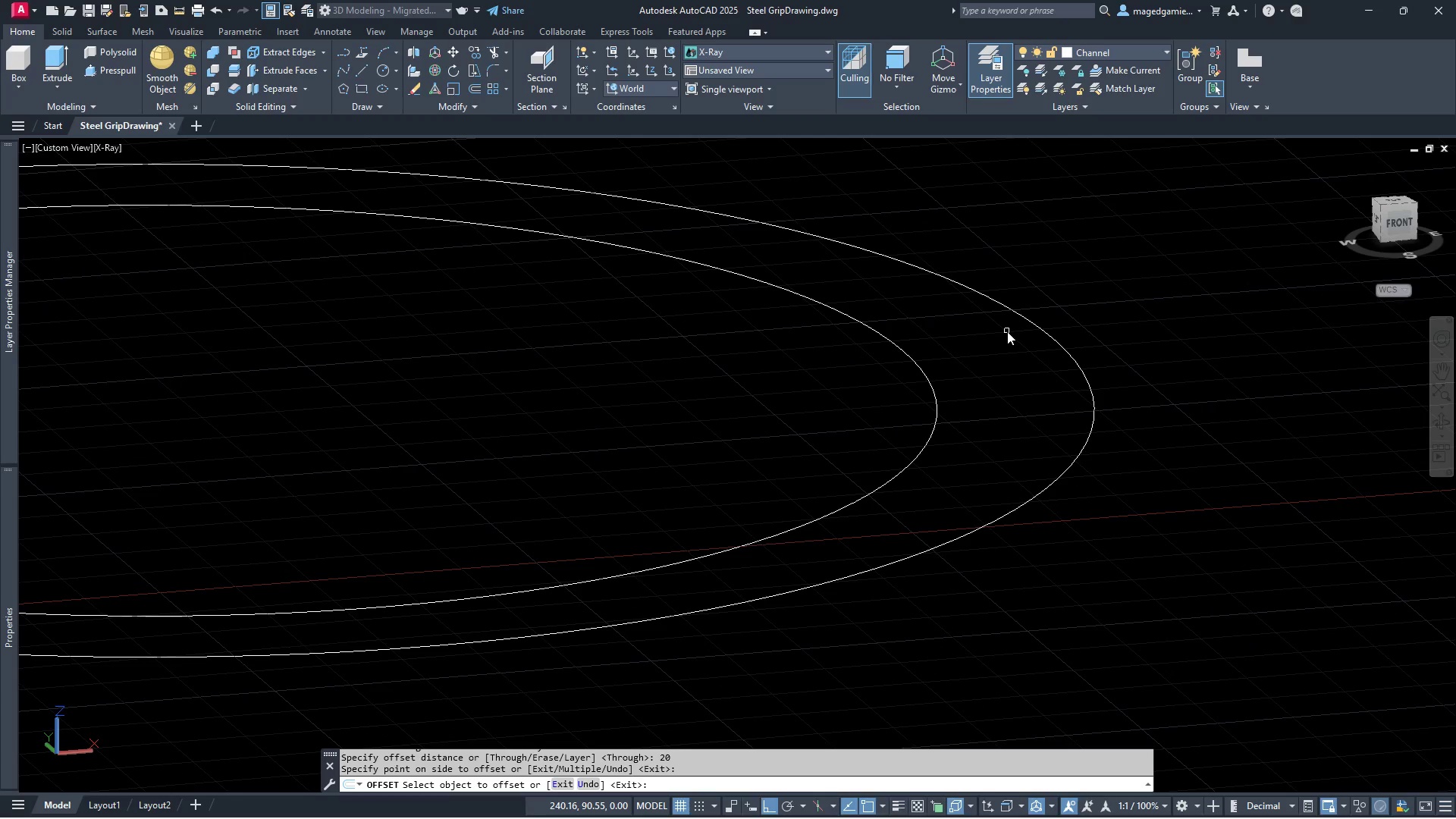 
key(Escape)
 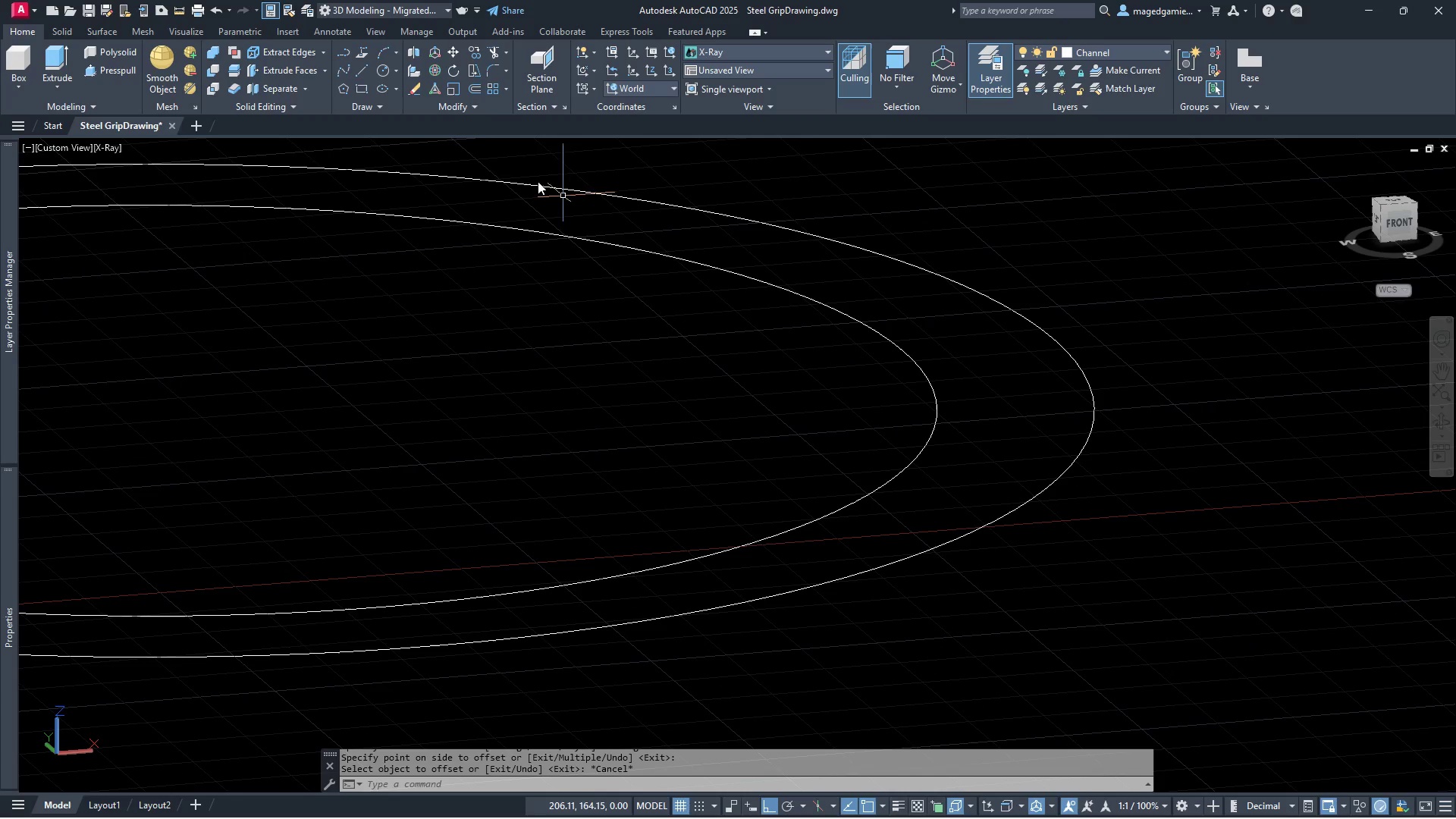 
mouse_move([422, 77])
 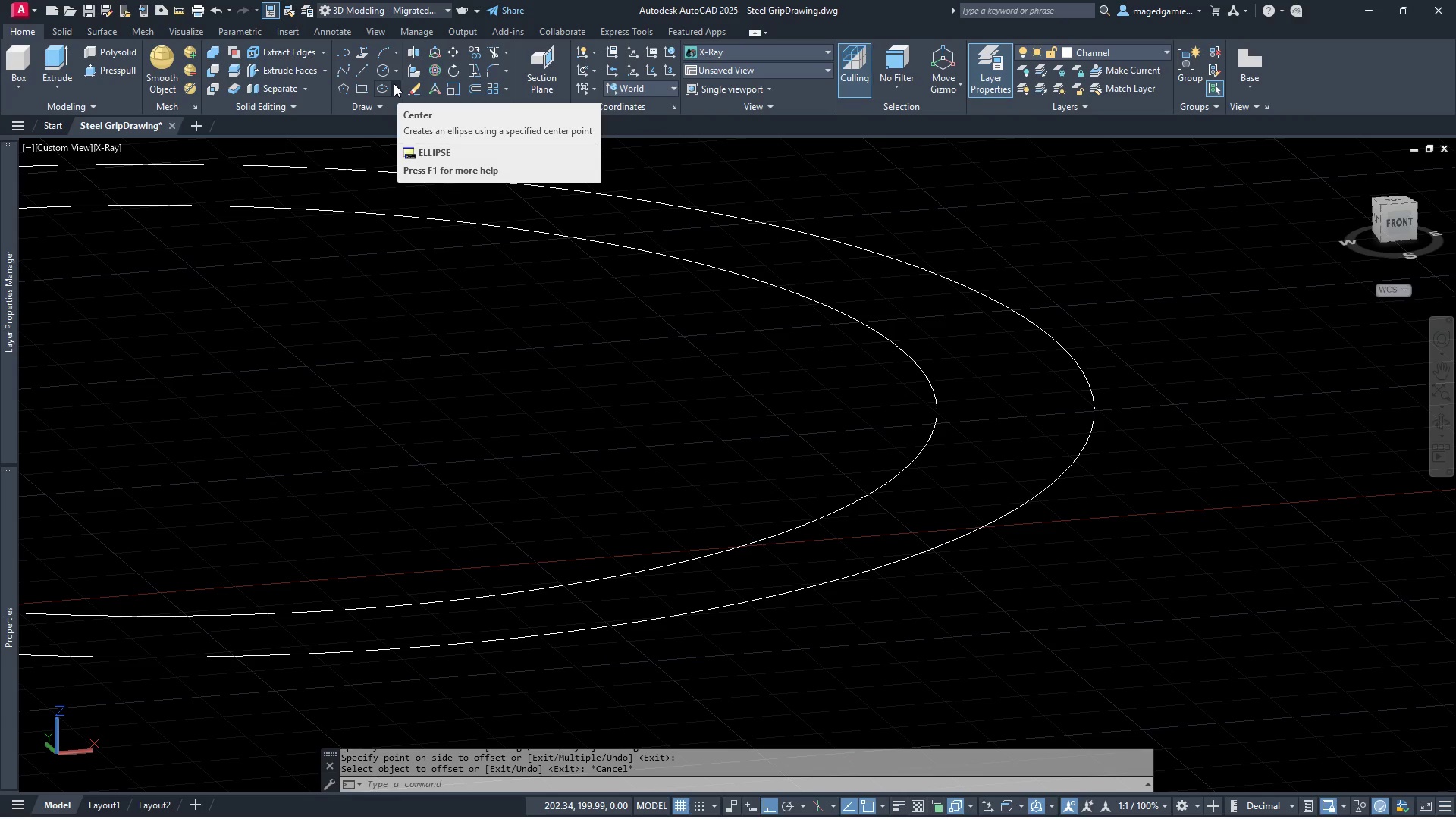 
left_click([362, 71])
 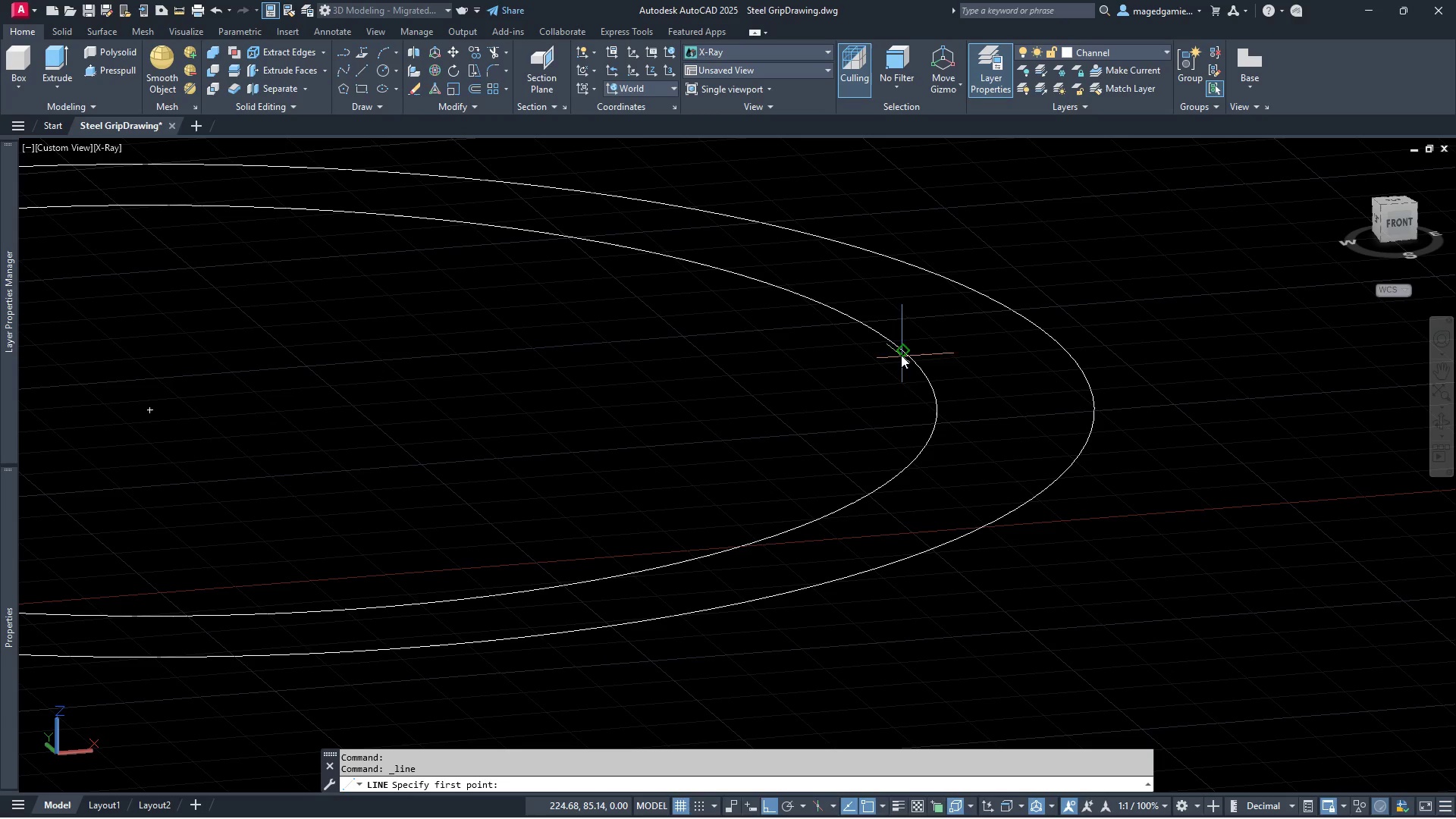 
left_click([899, 352])
 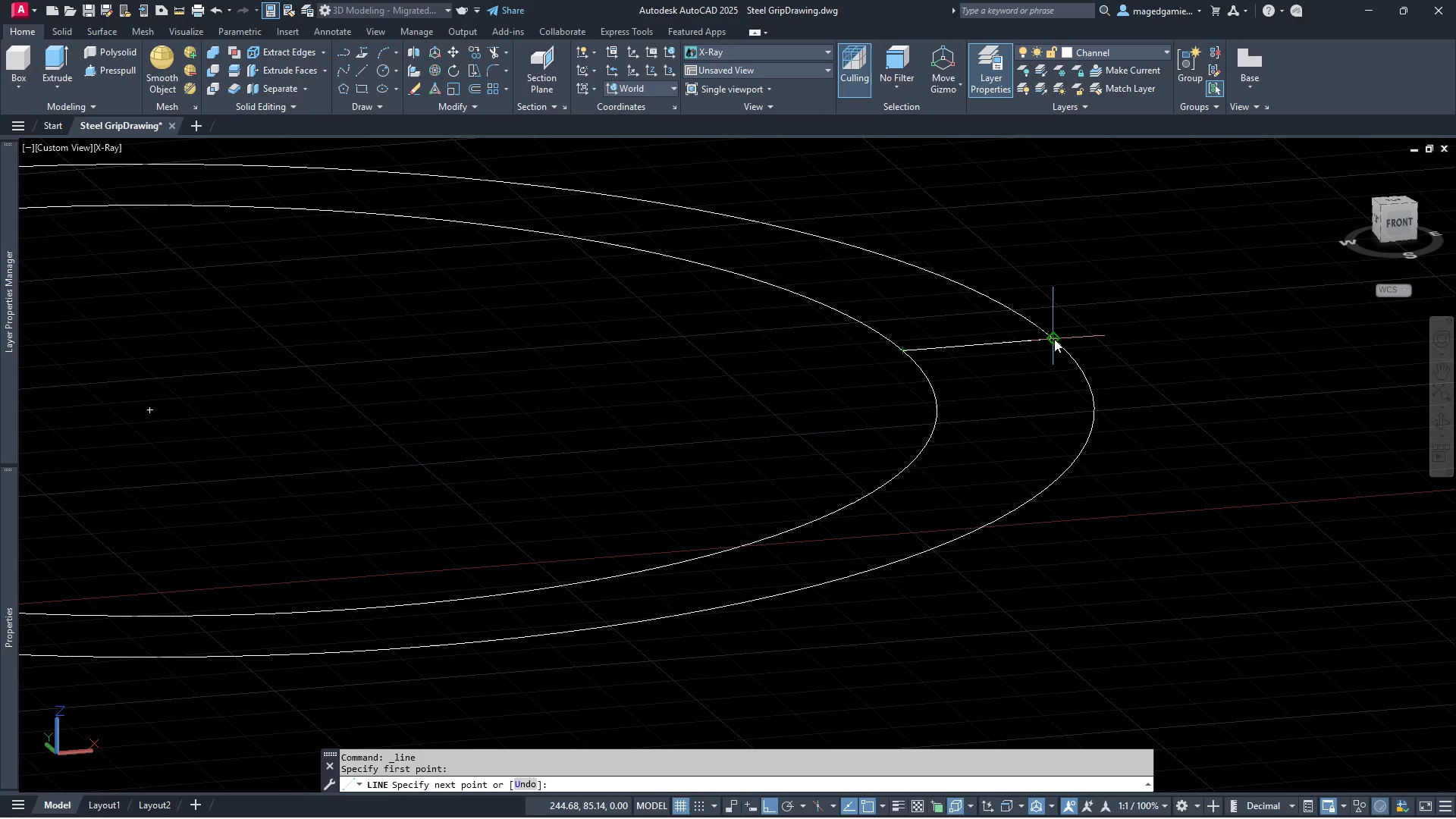 
left_click([1054, 339])
 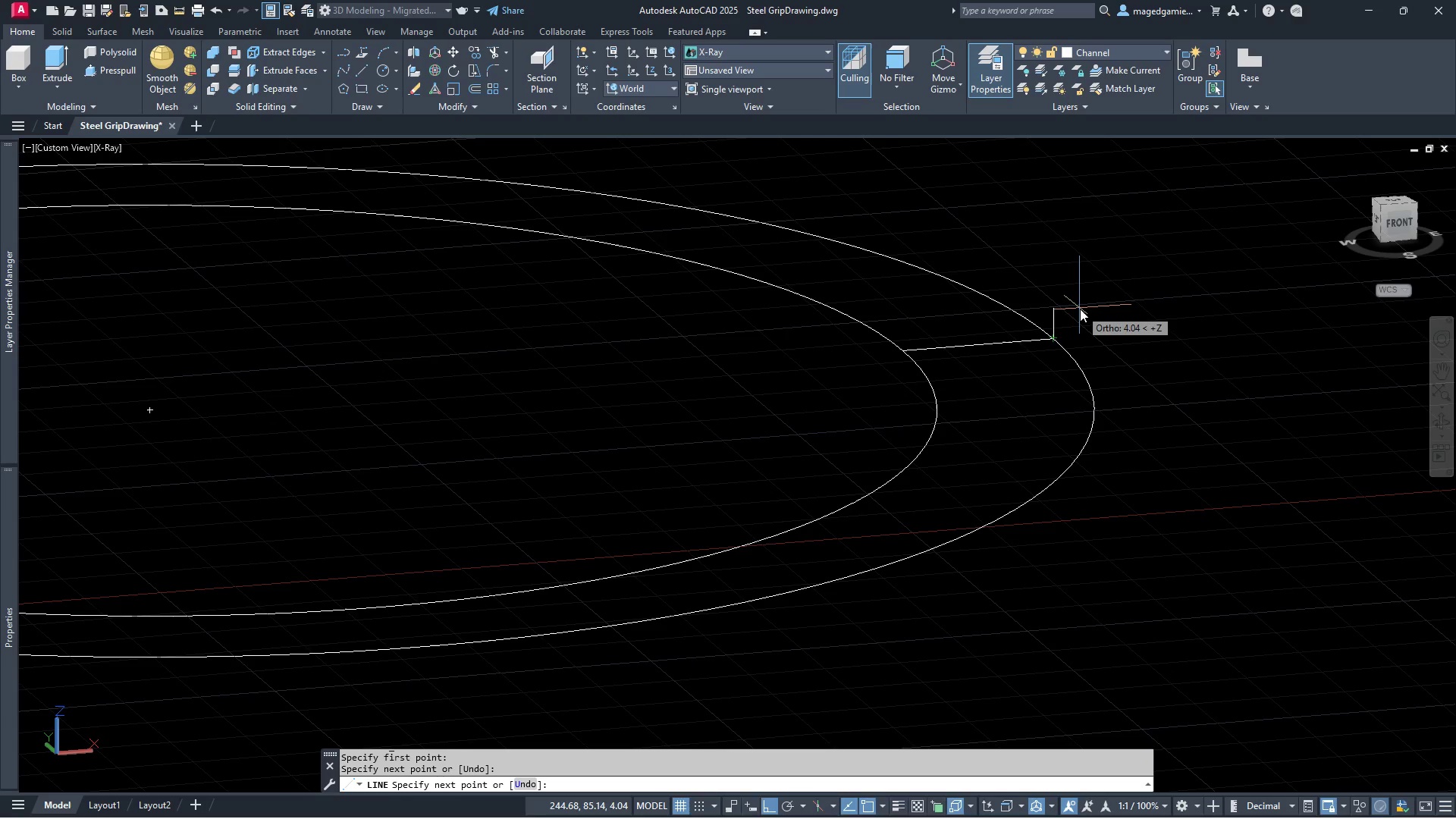 
type(10)
 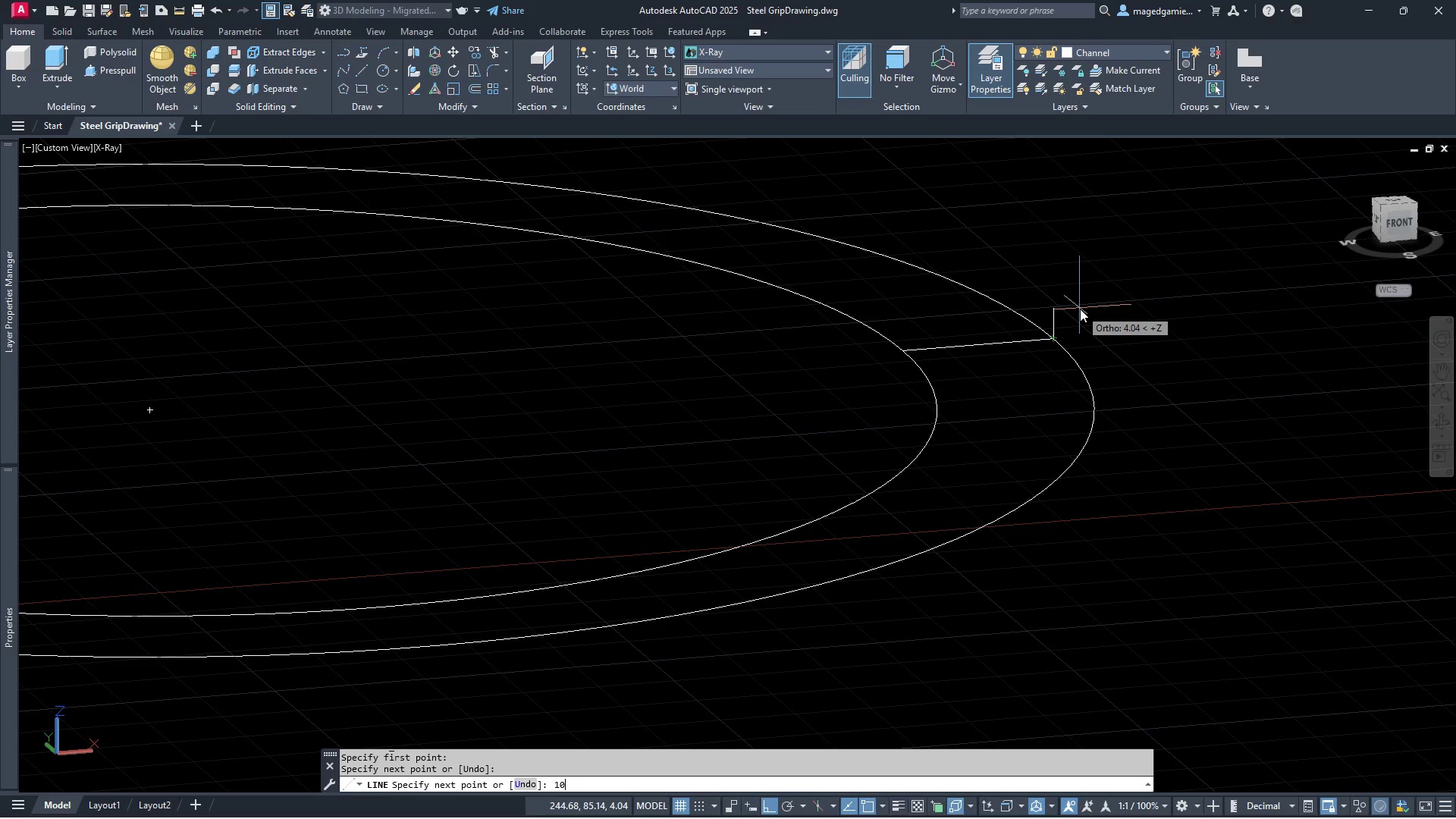 
key(Enter)
 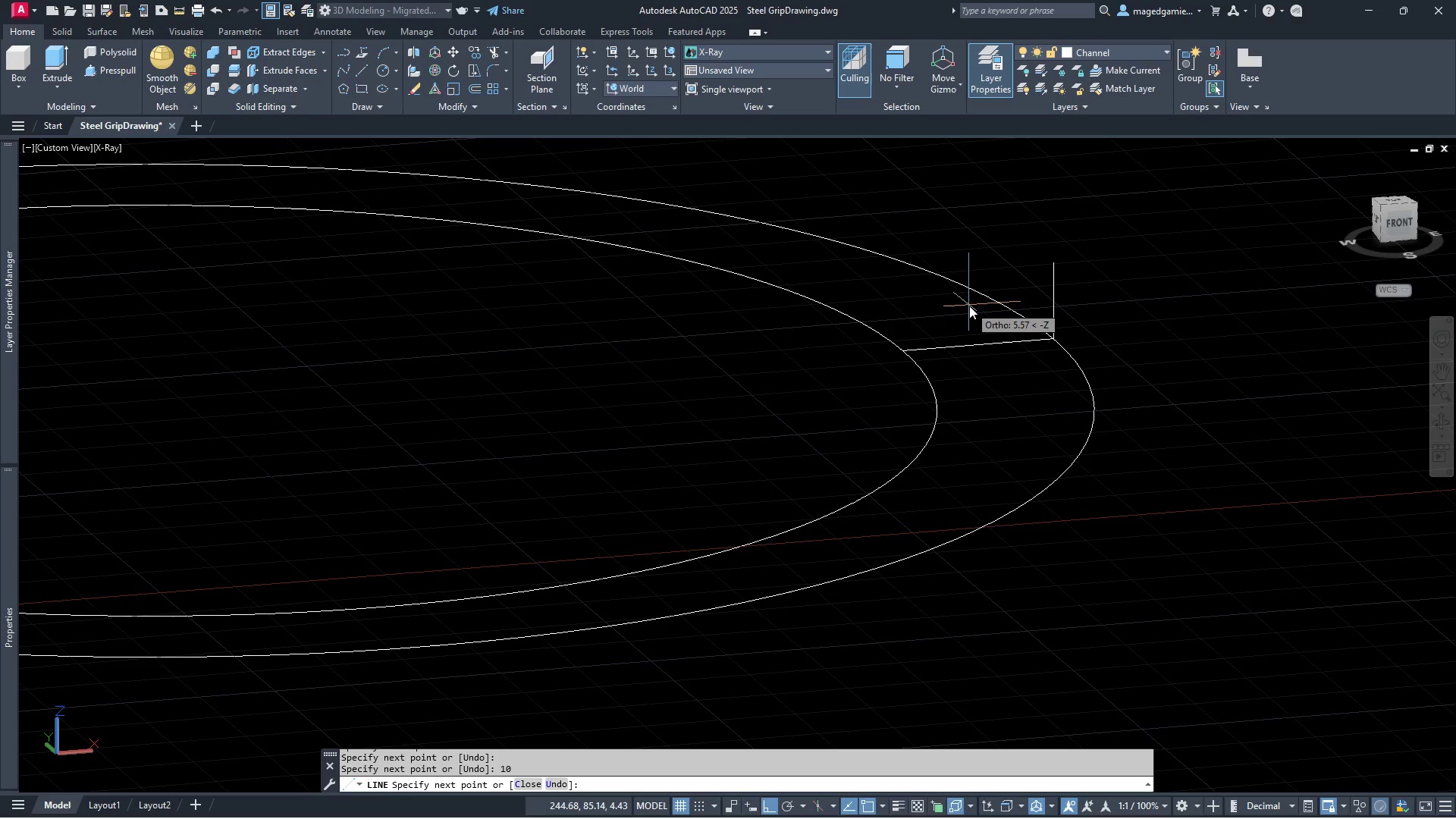 
wait(7.2)
 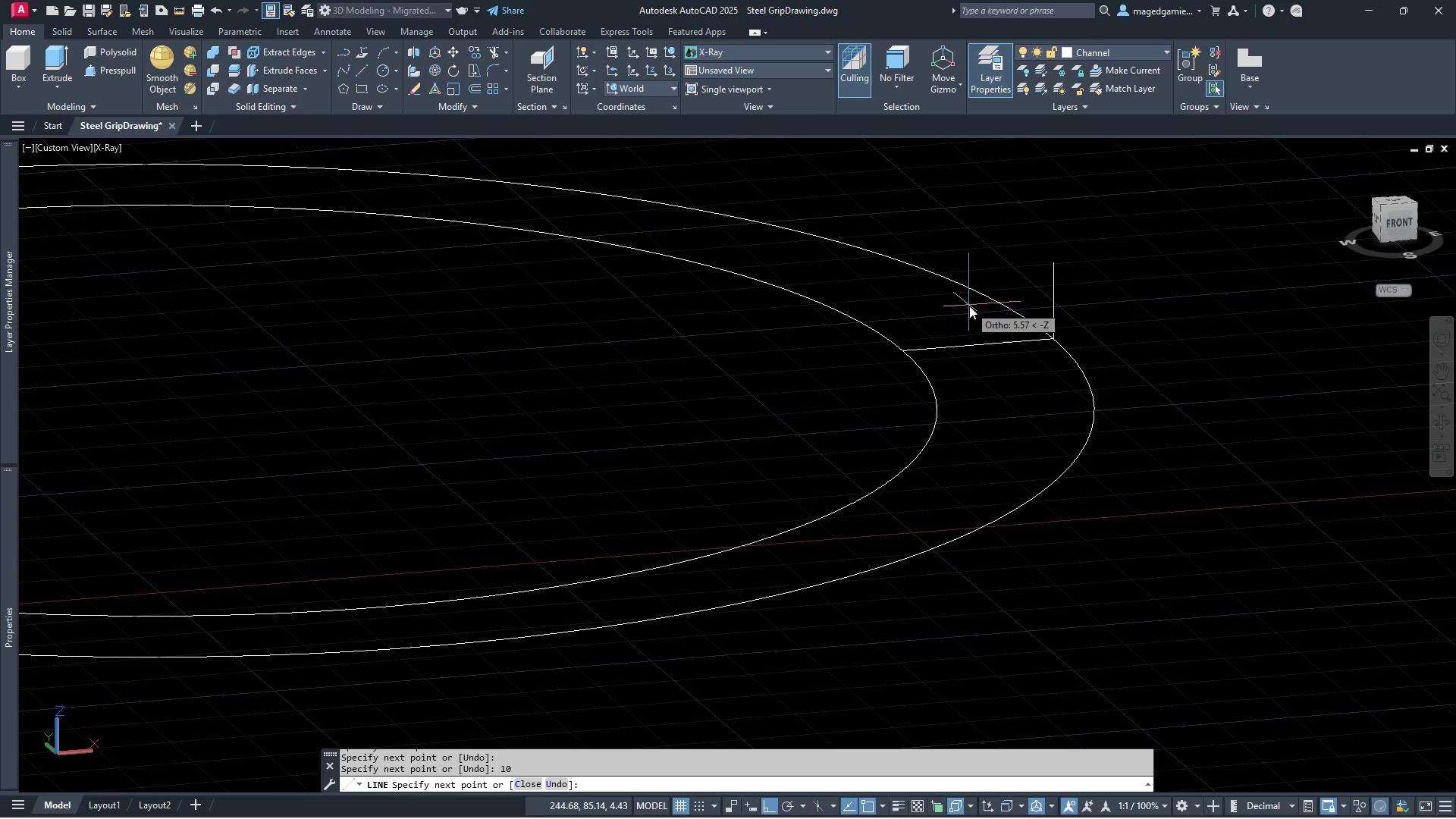 
right_click([969, 306])
 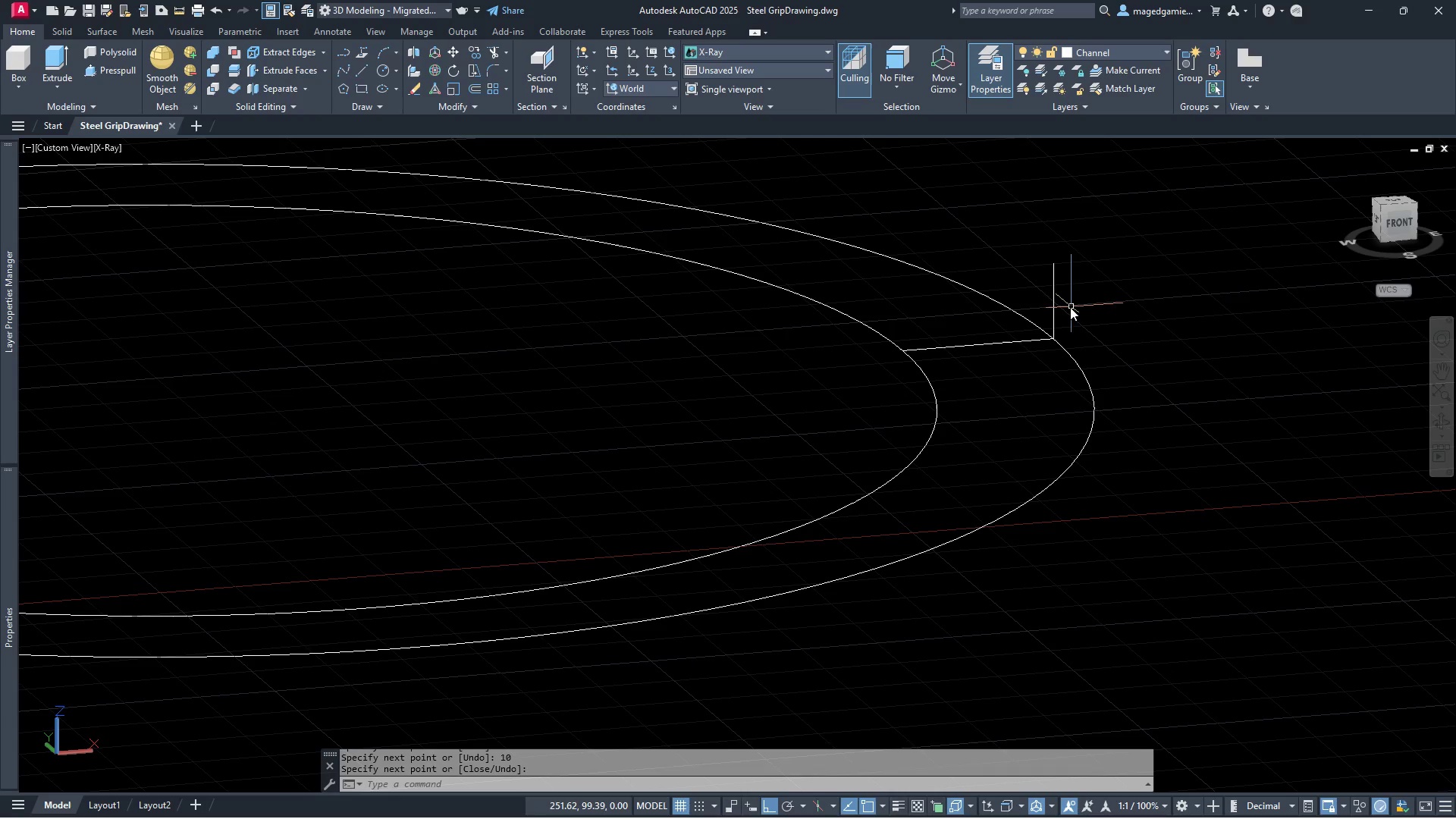 
left_click([1055, 309])
 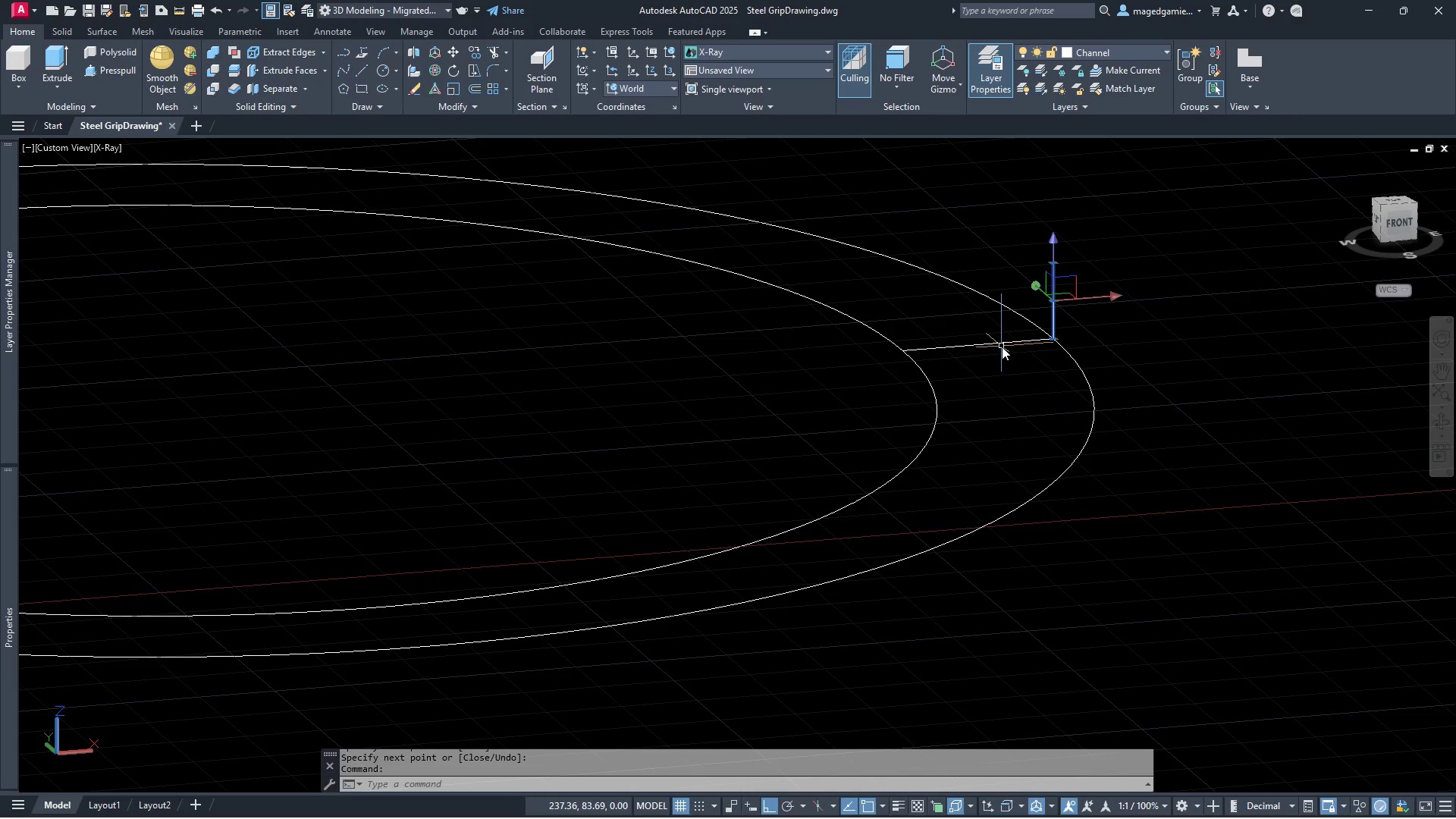 
key(Escape)
 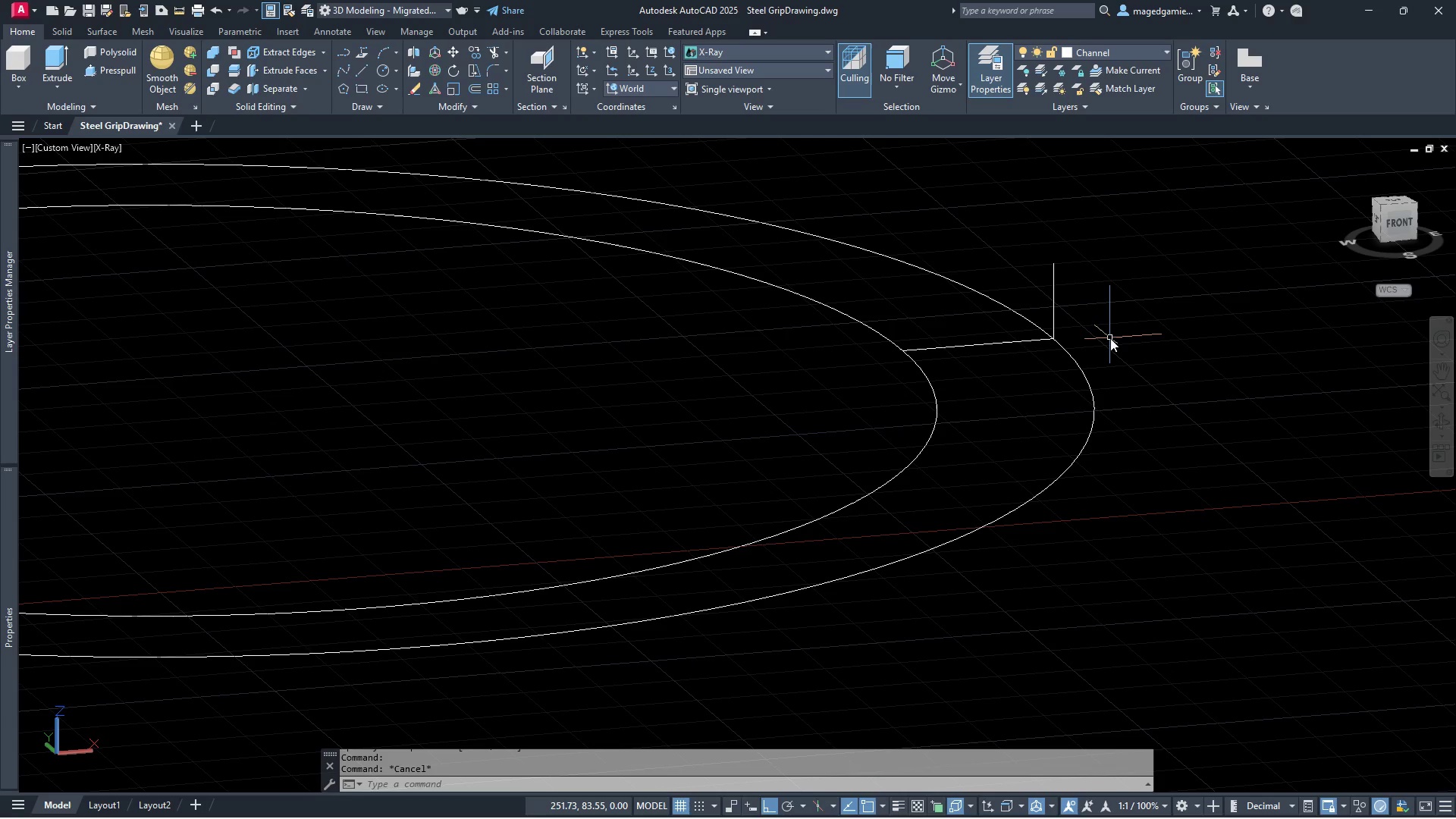 
wait(12.55)
 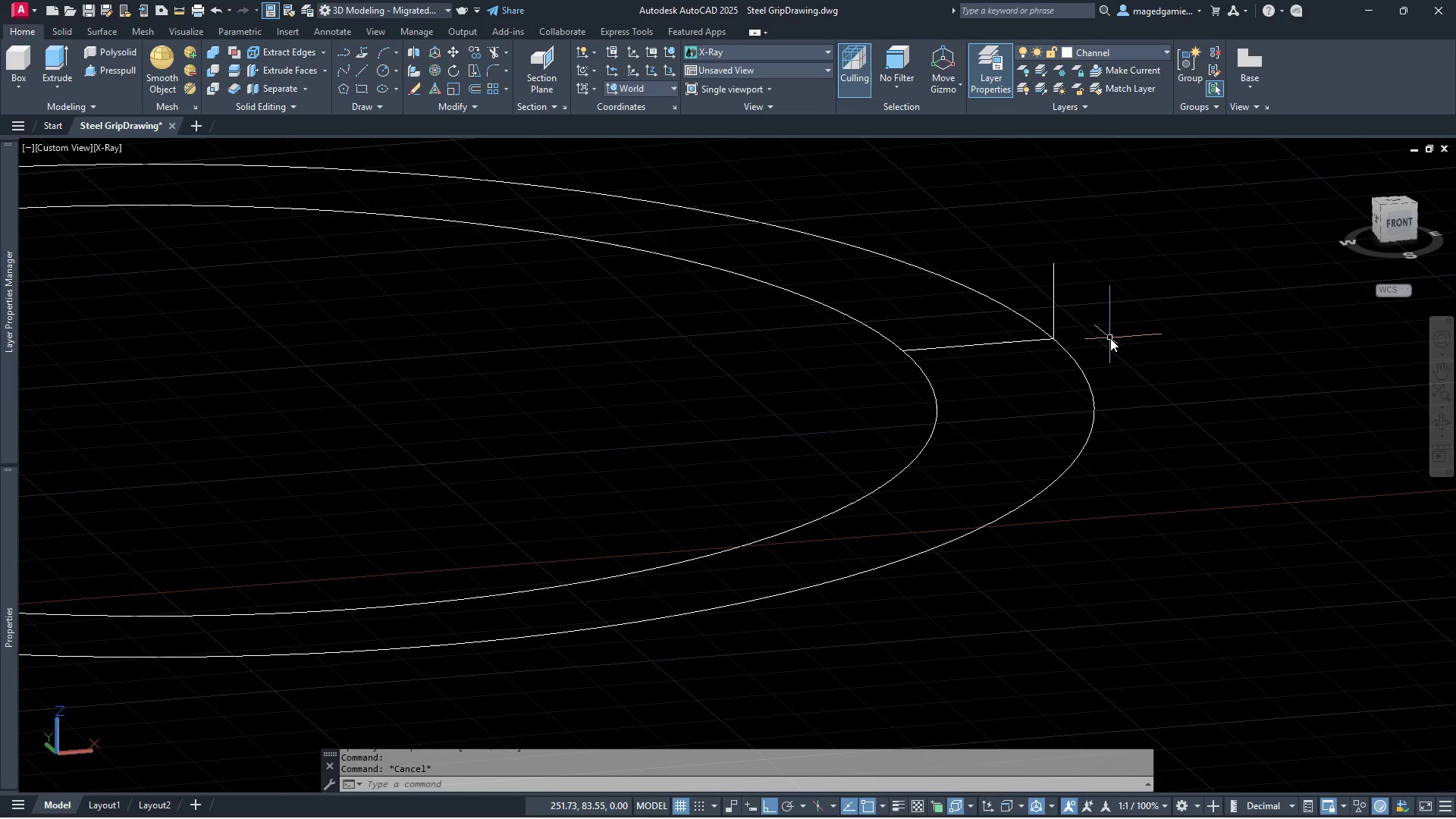 
left_click([474, 83])
 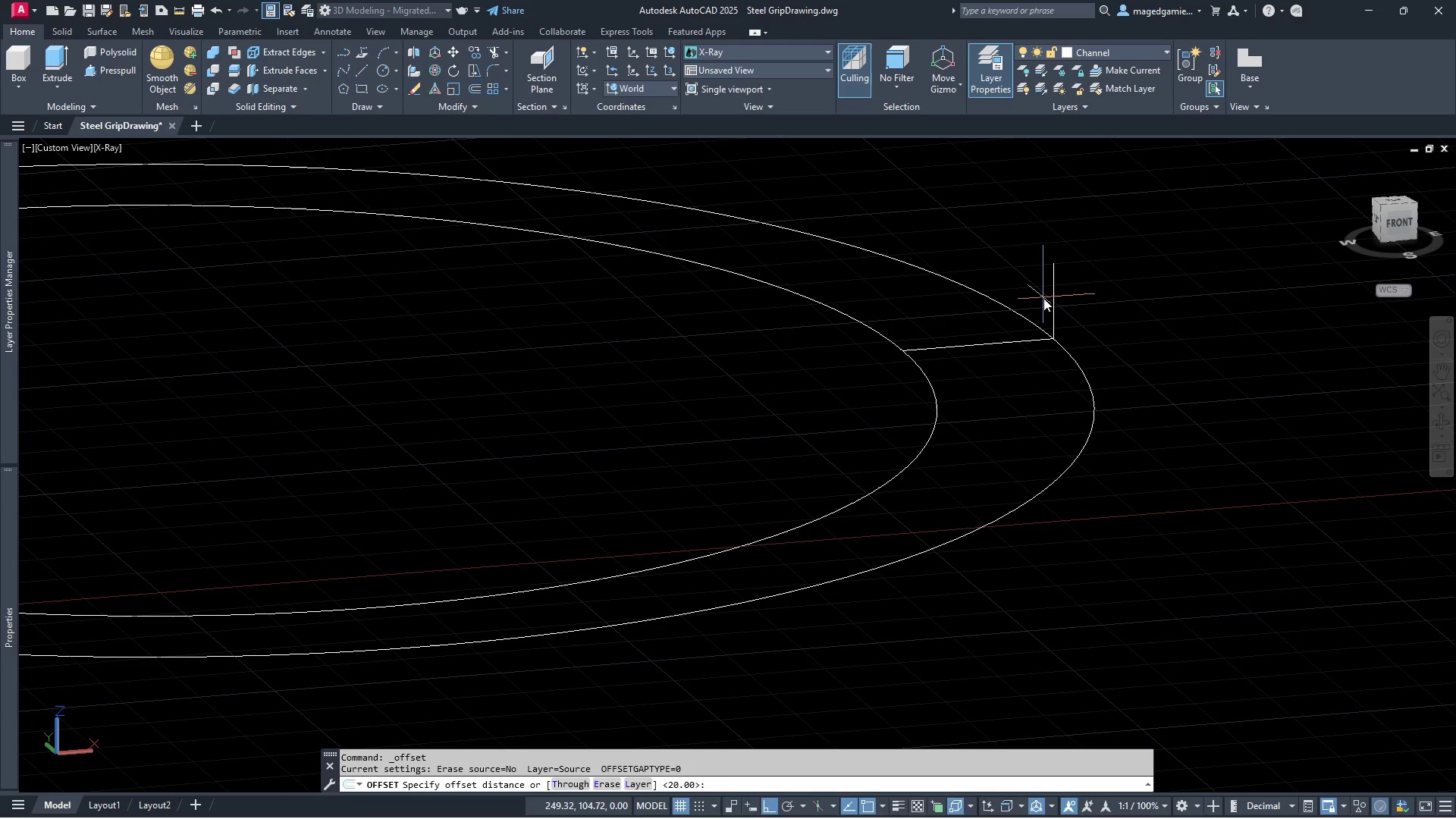 
wait(11.42)
 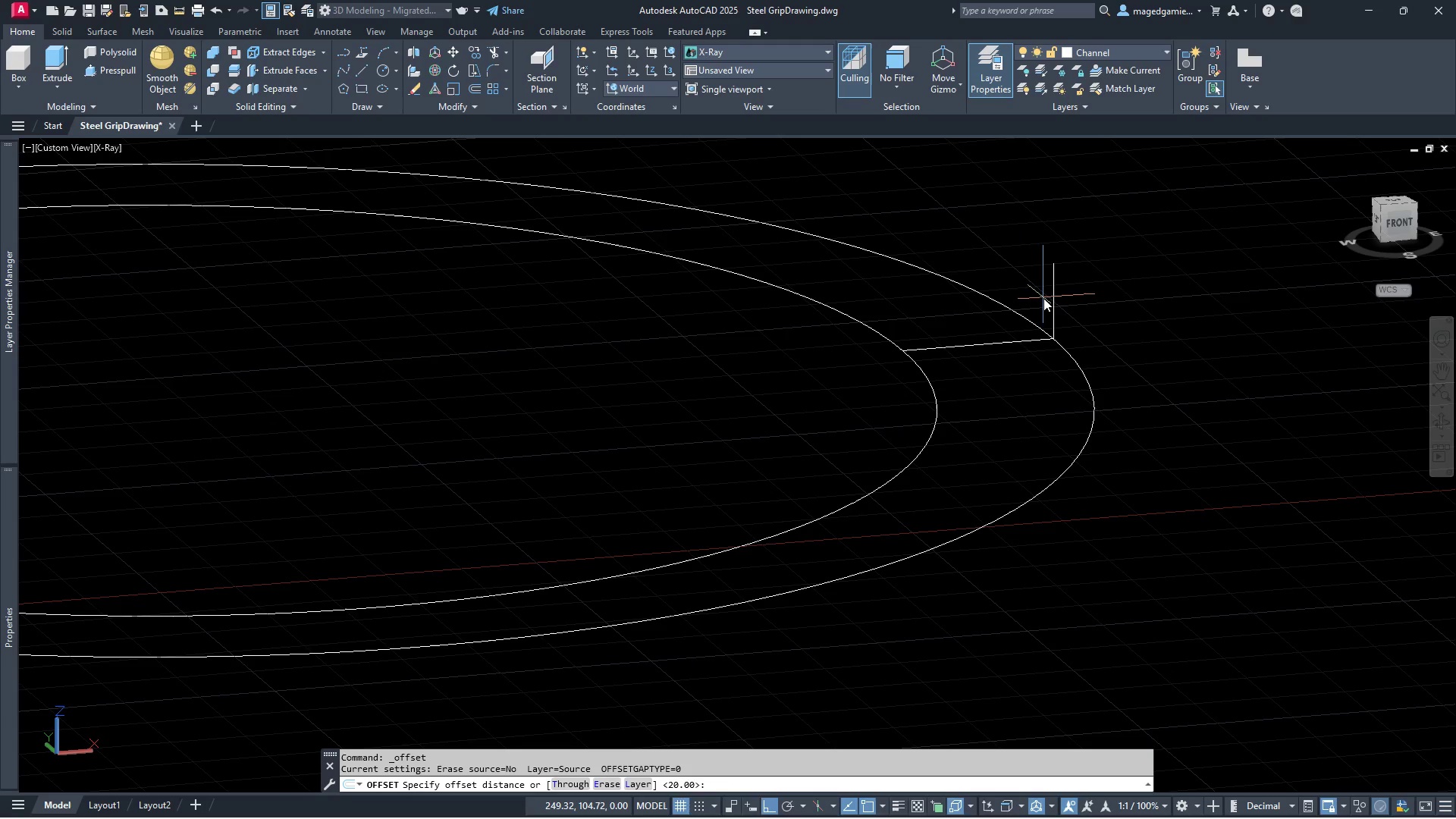 
key(2)
 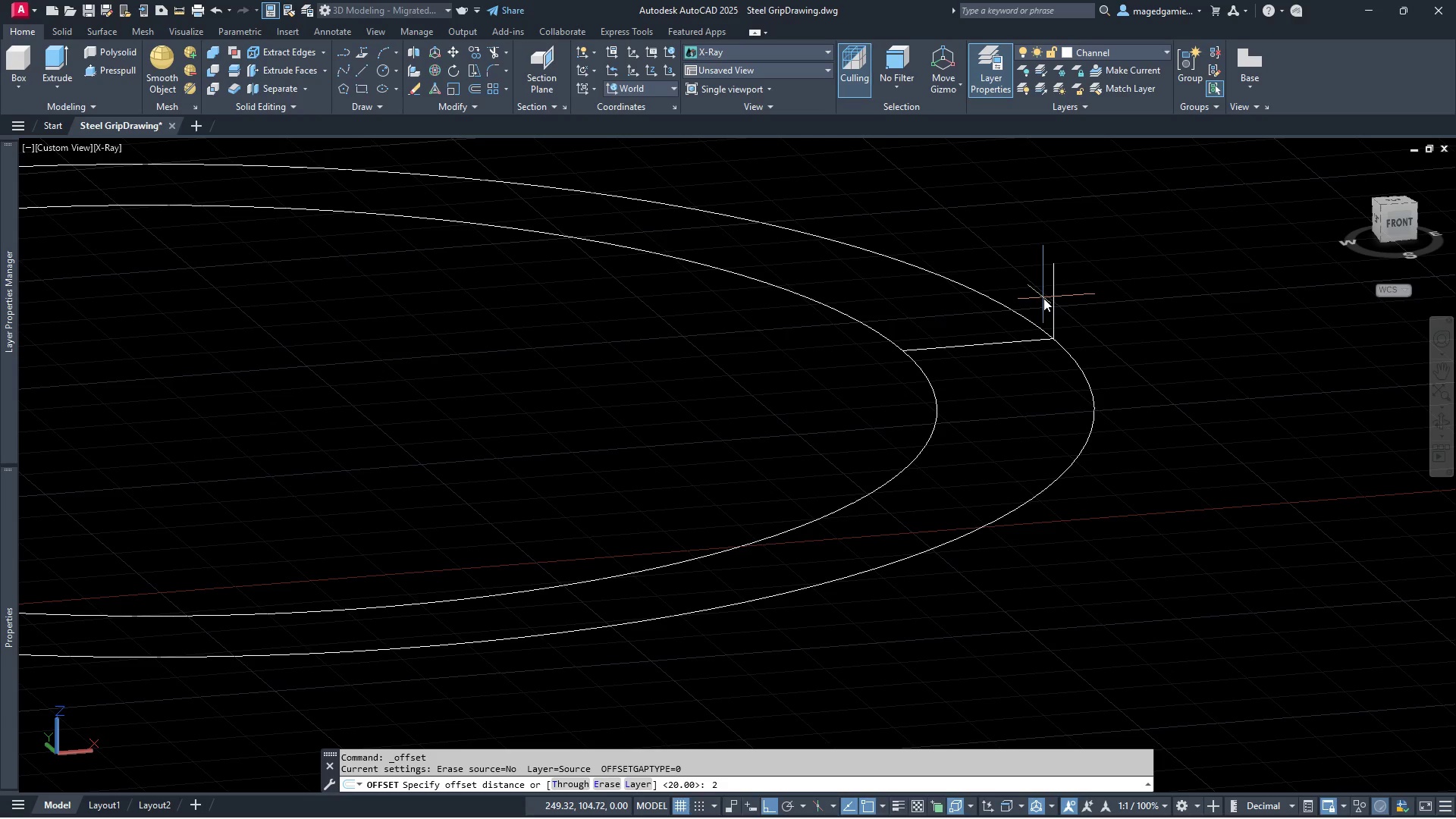 
key(Enter)
 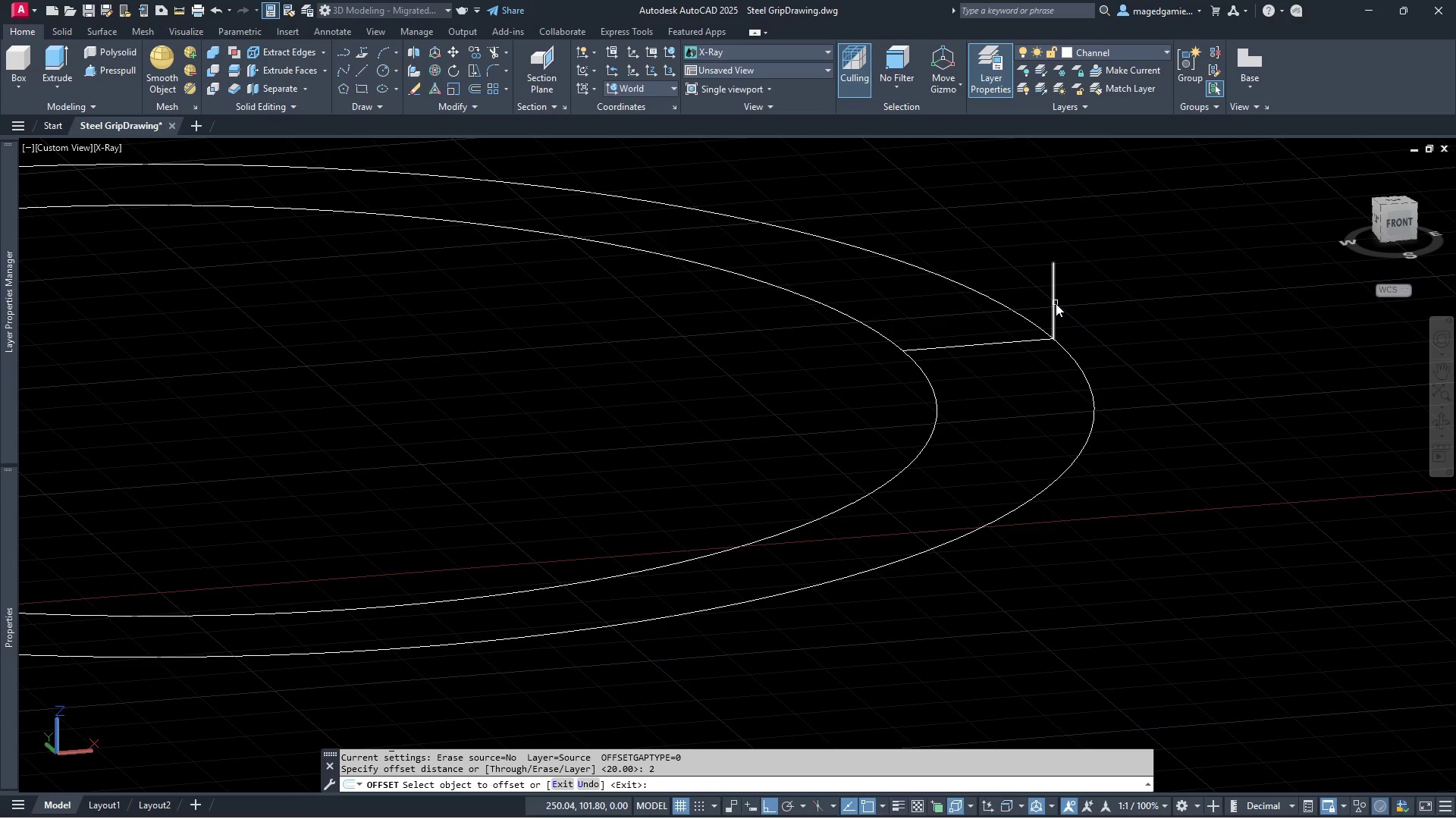 
left_click([1056, 303])
 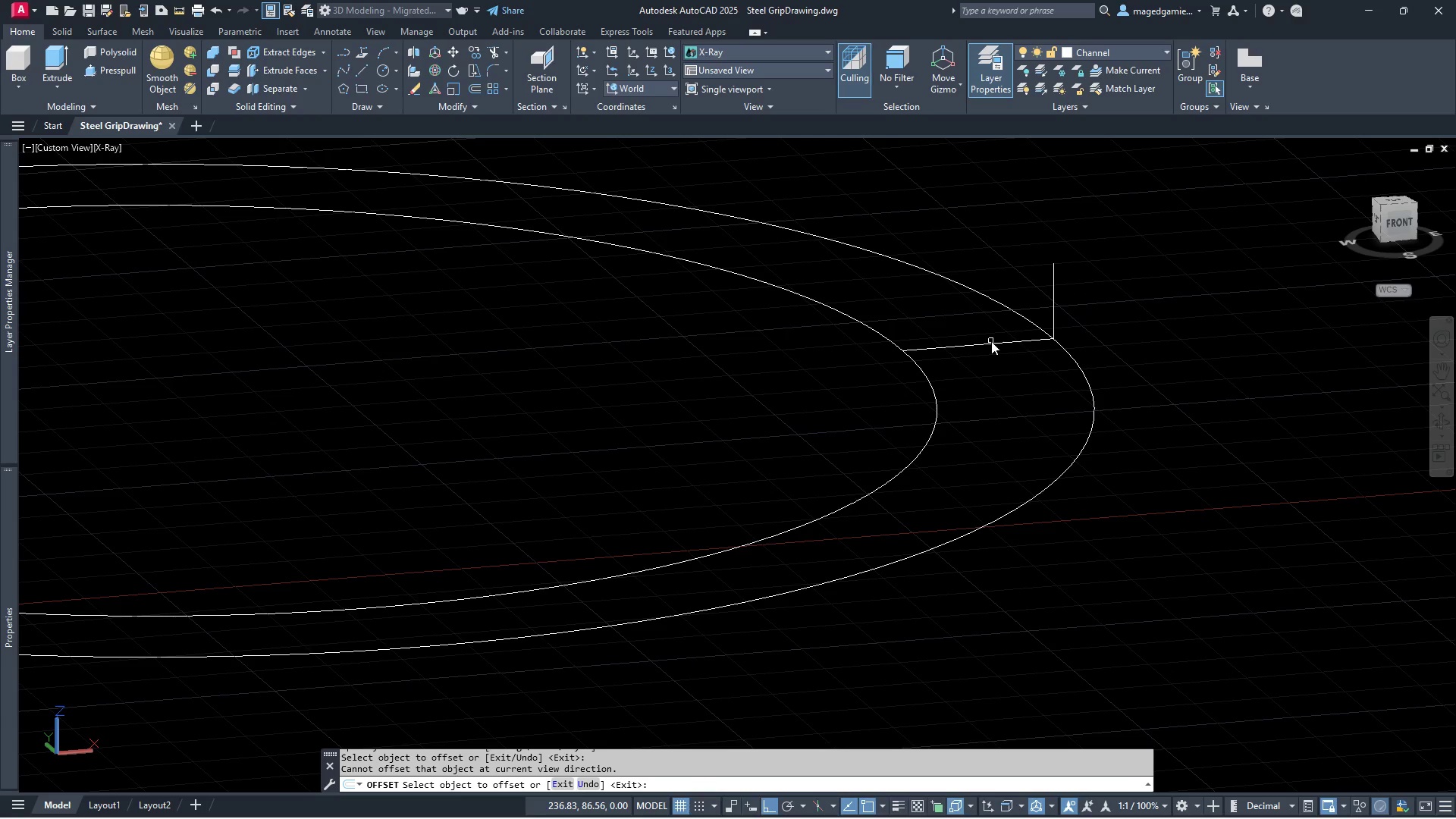 
left_click([993, 344])
 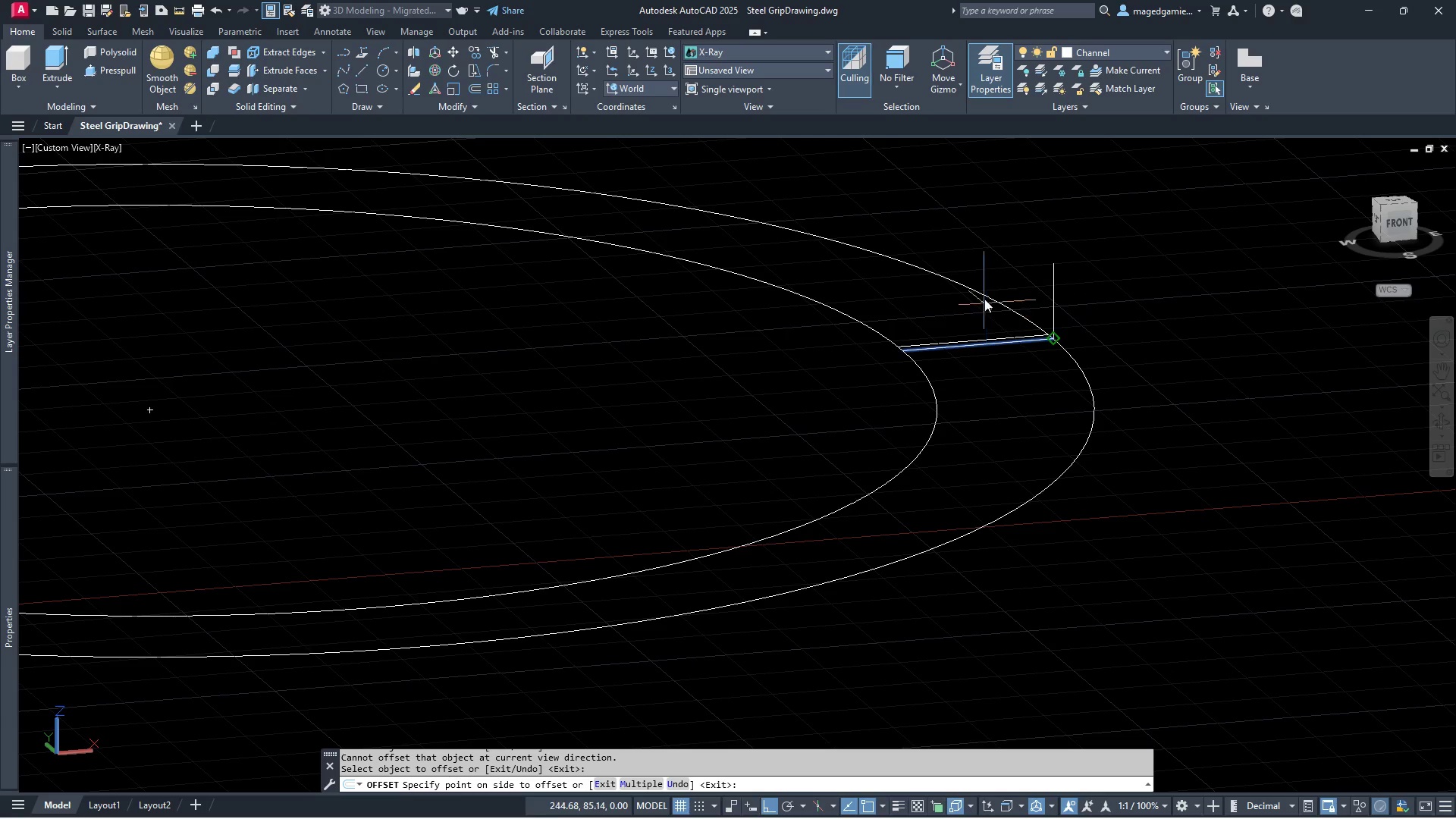 
mouse_move([984, 307])
 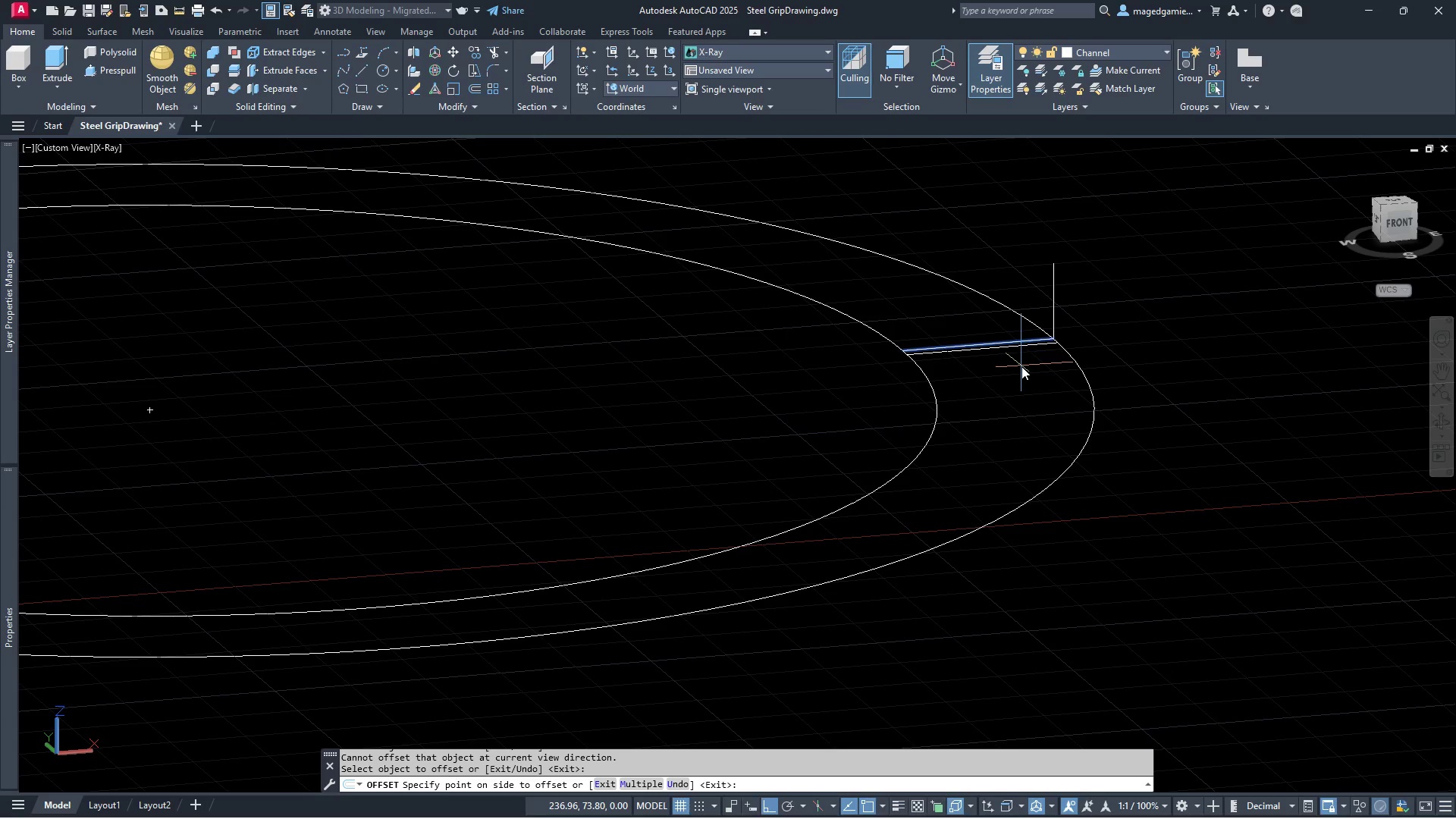 
left_click([1021, 366])
 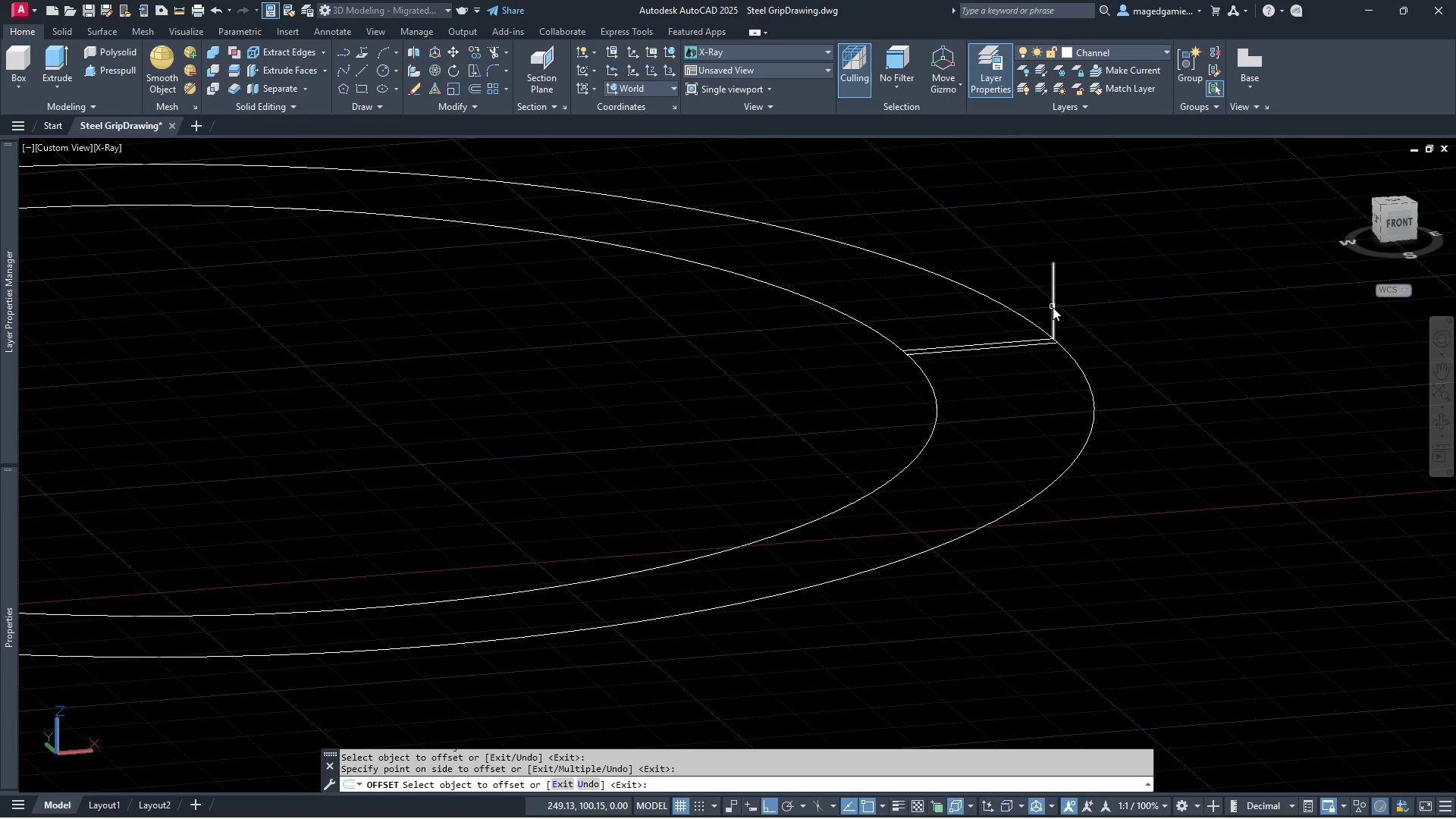 
key(Escape)
 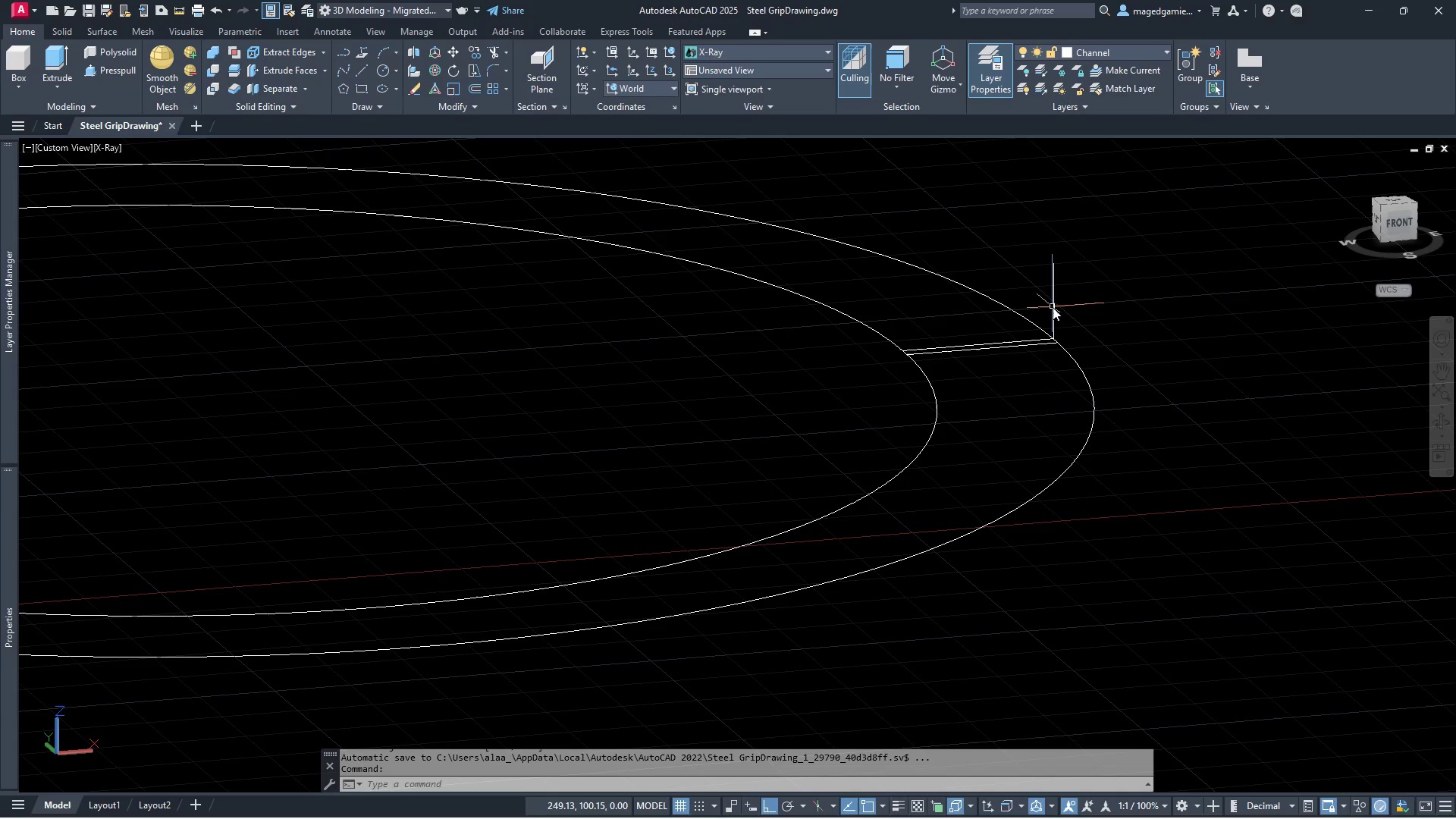 
left_click([1053, 307])
 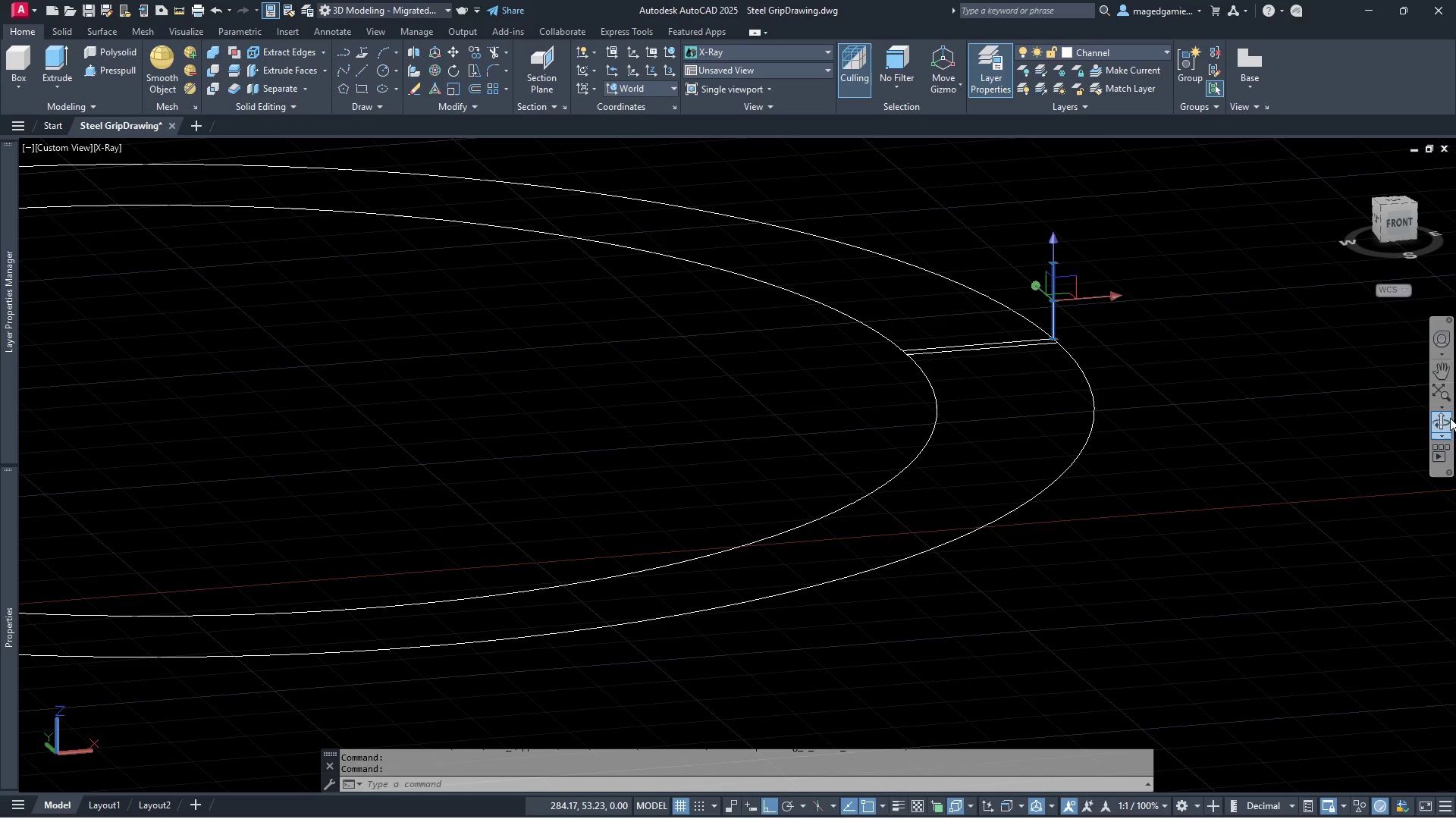 
left_click([1448, 419])
 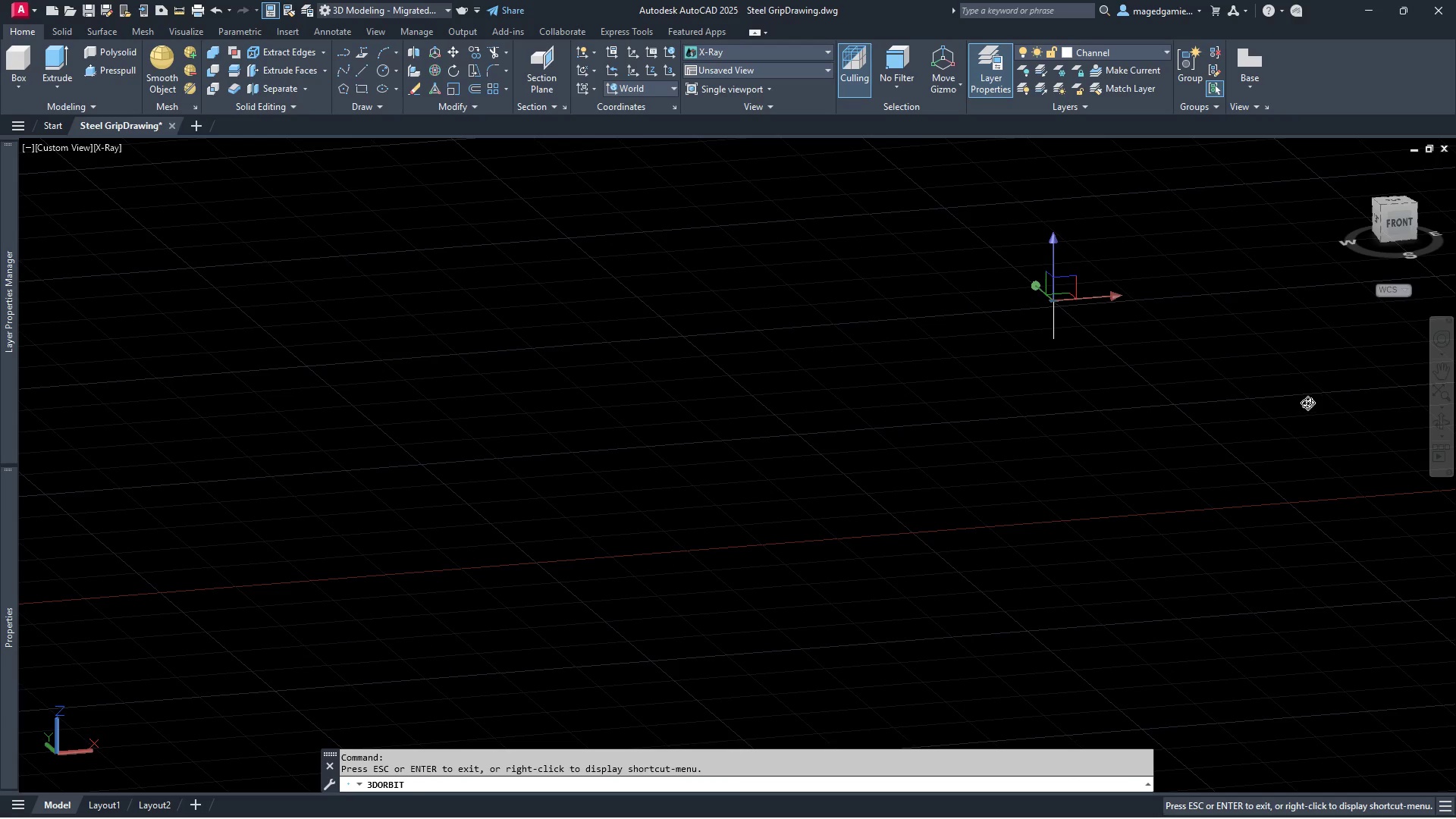 
left_click_drag(start_coordinate=[1301, 403], to_coordinate=[1204, 419])
 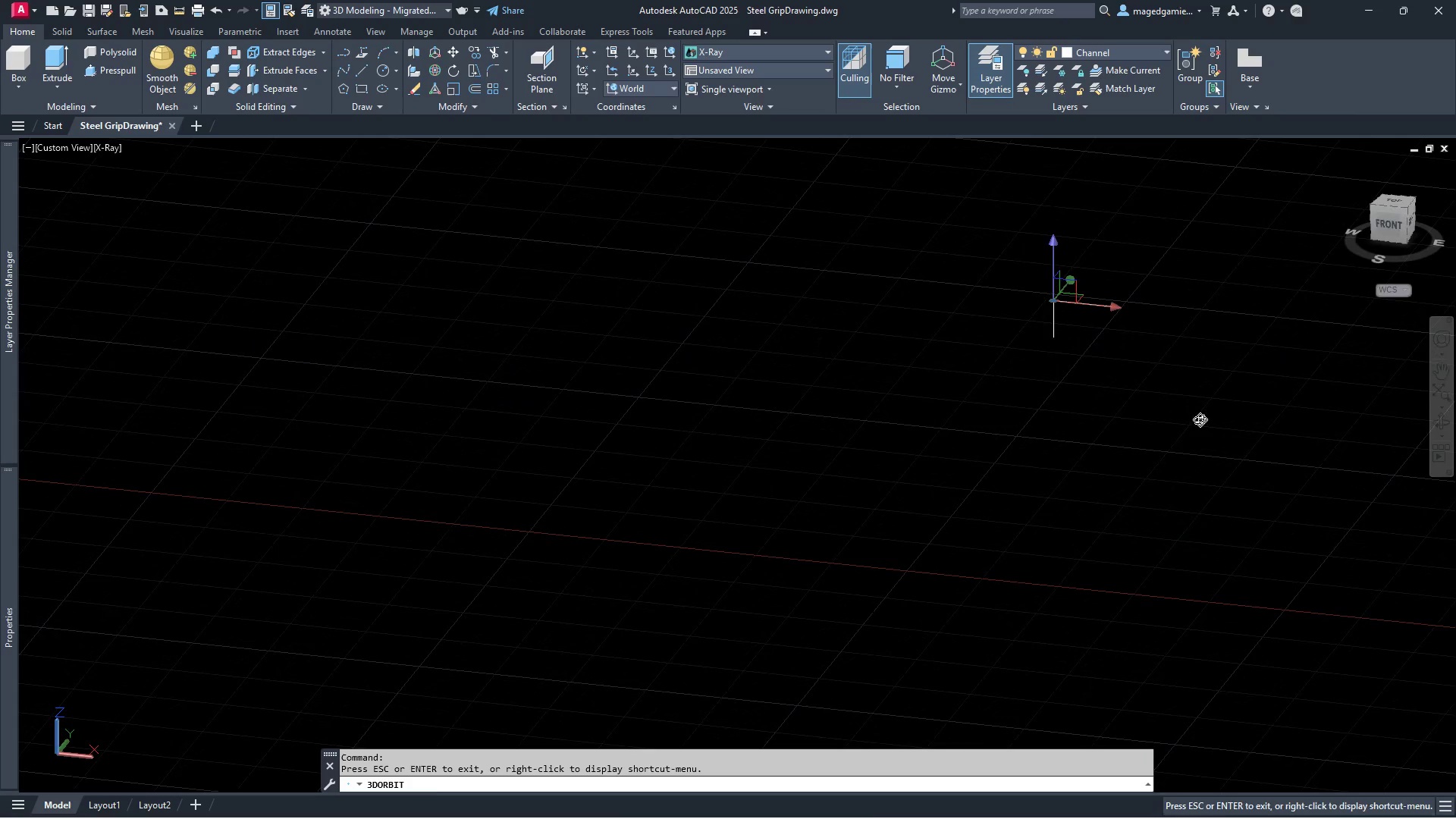 
key(Escape)
 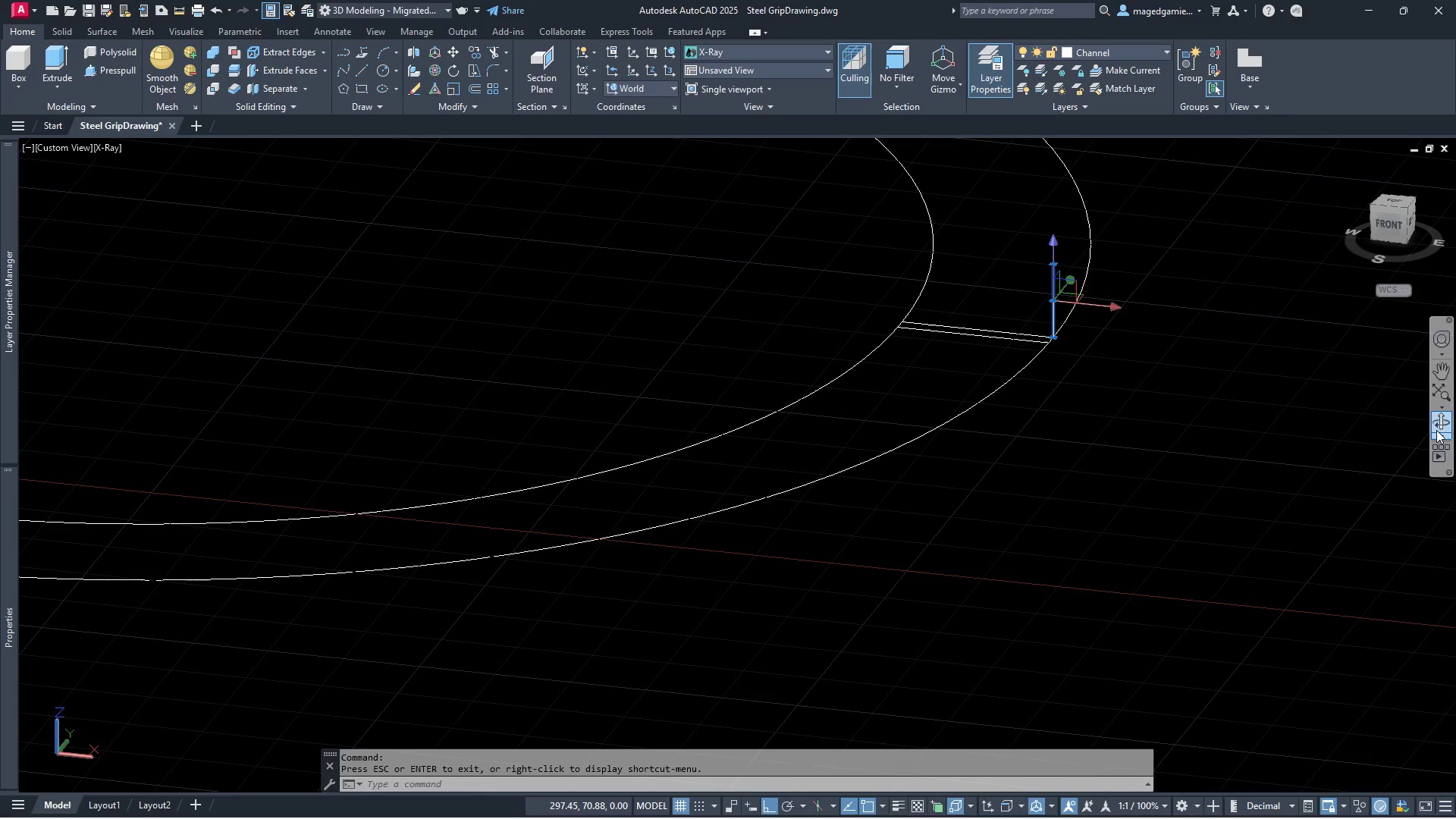 
left_click([1436, 423])
 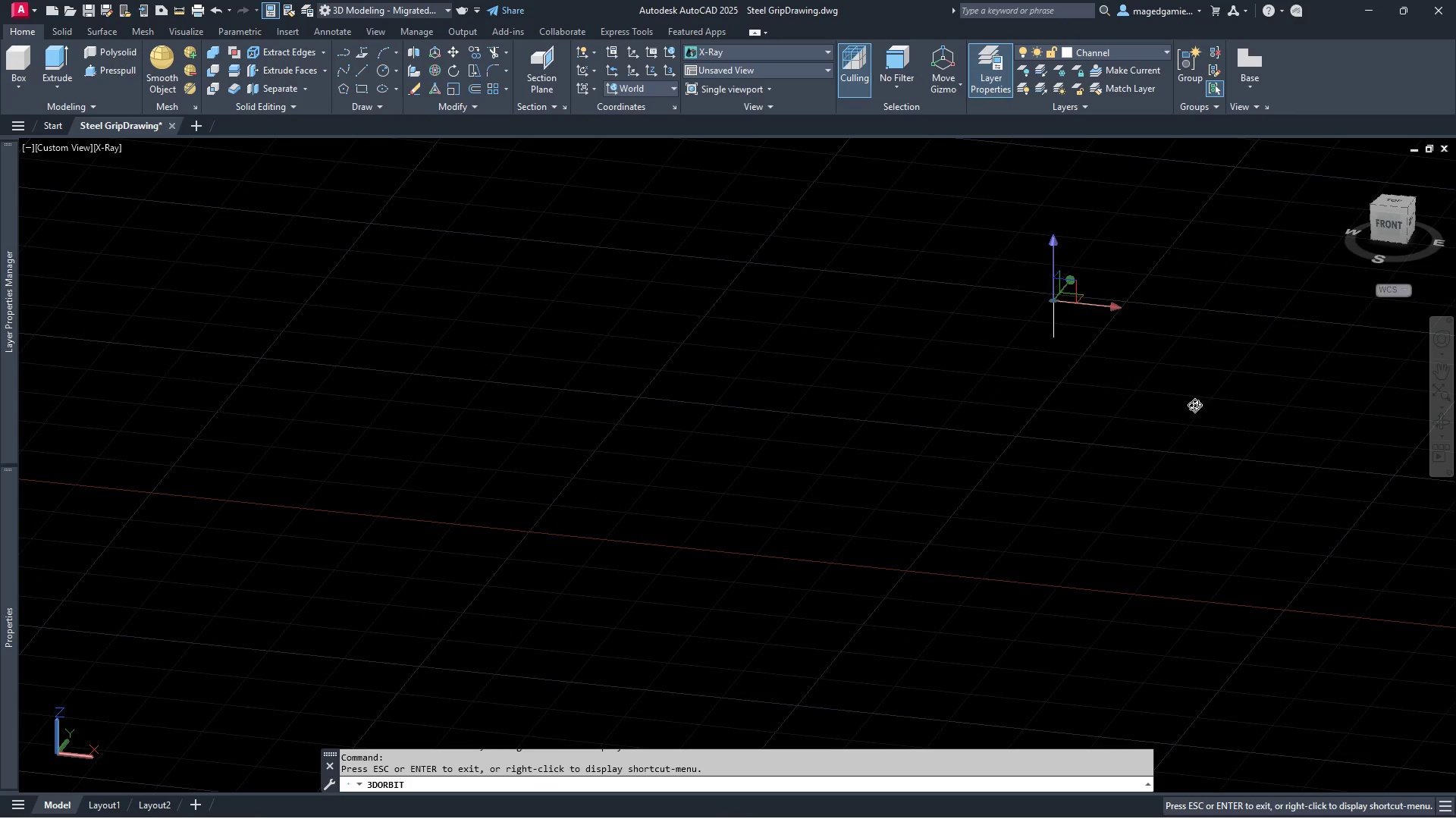 
left_click_drag(start_coordinate=[1174, 405], to_coordinate=[1029, 433])
 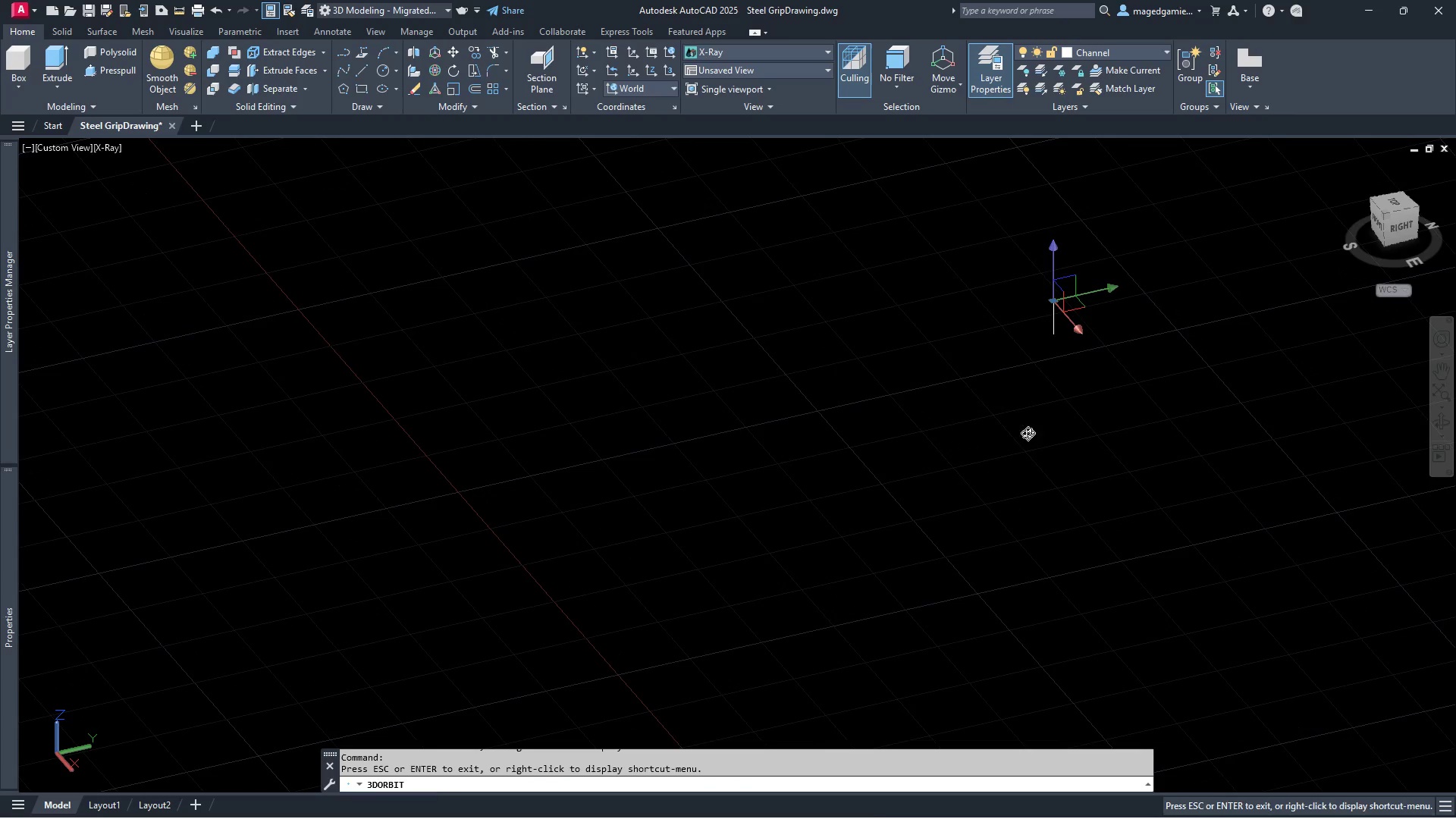 
key(Escape)
 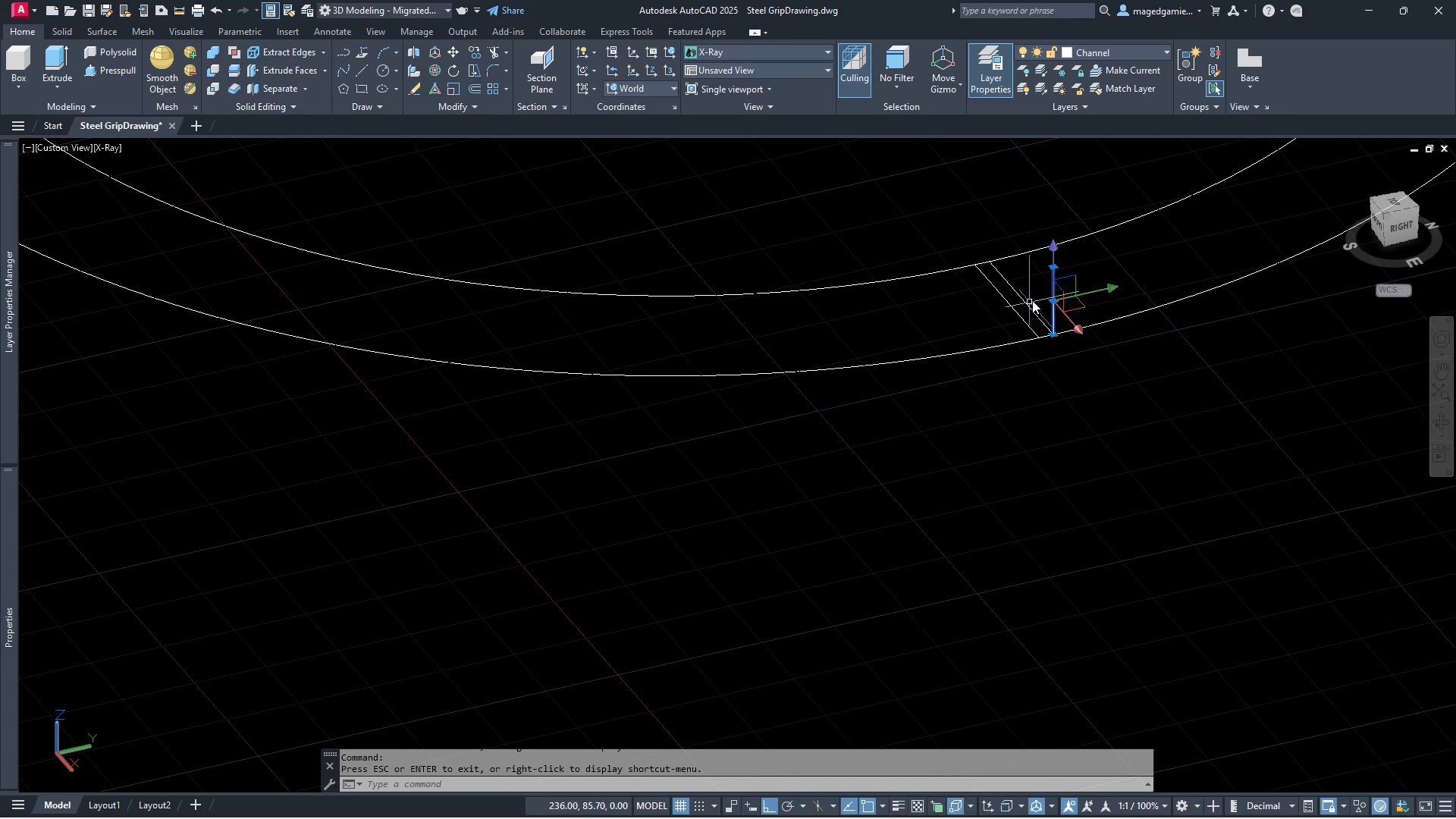 
left_click([1032, 293])
 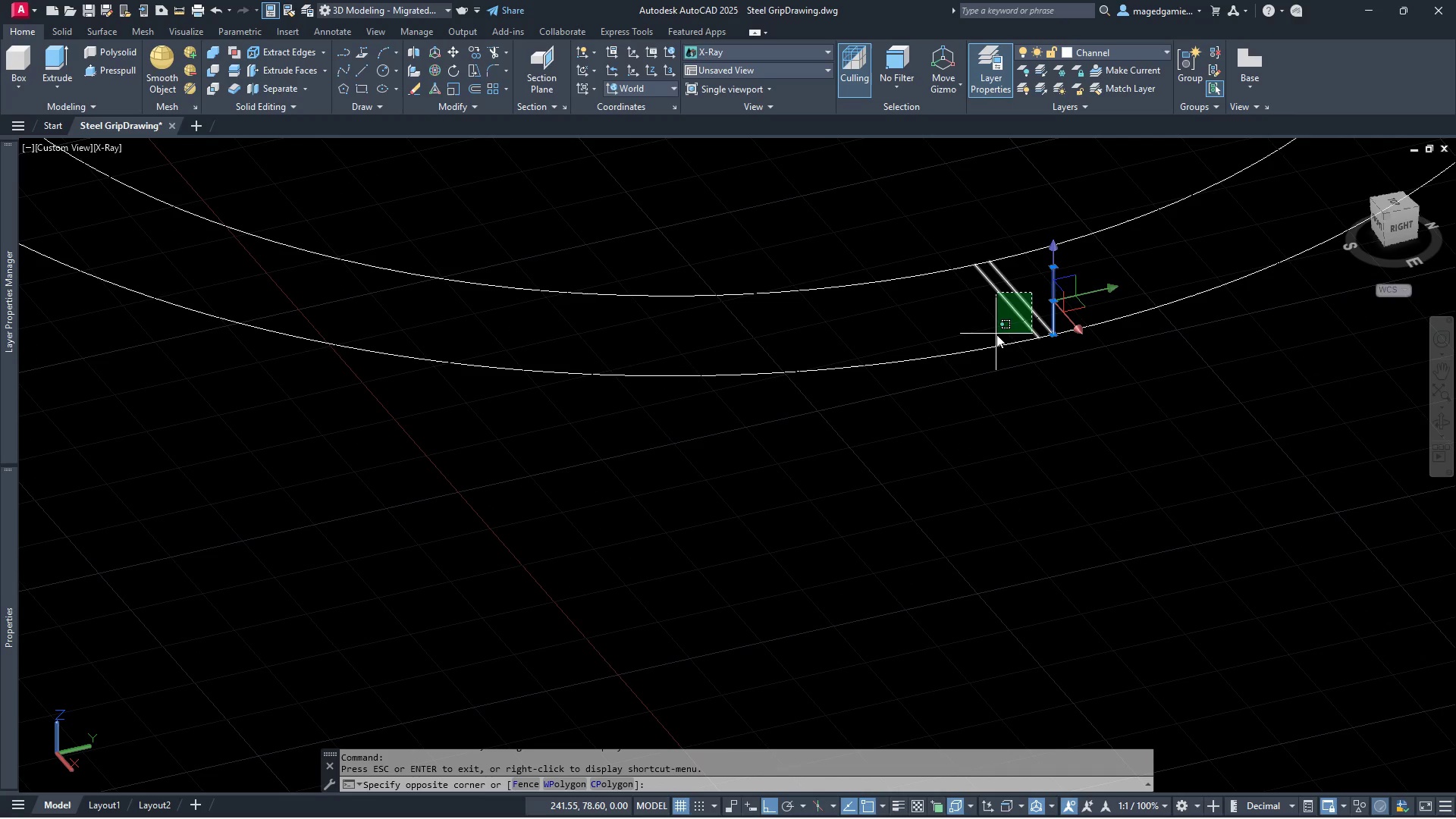 
left_click([996, 334])
 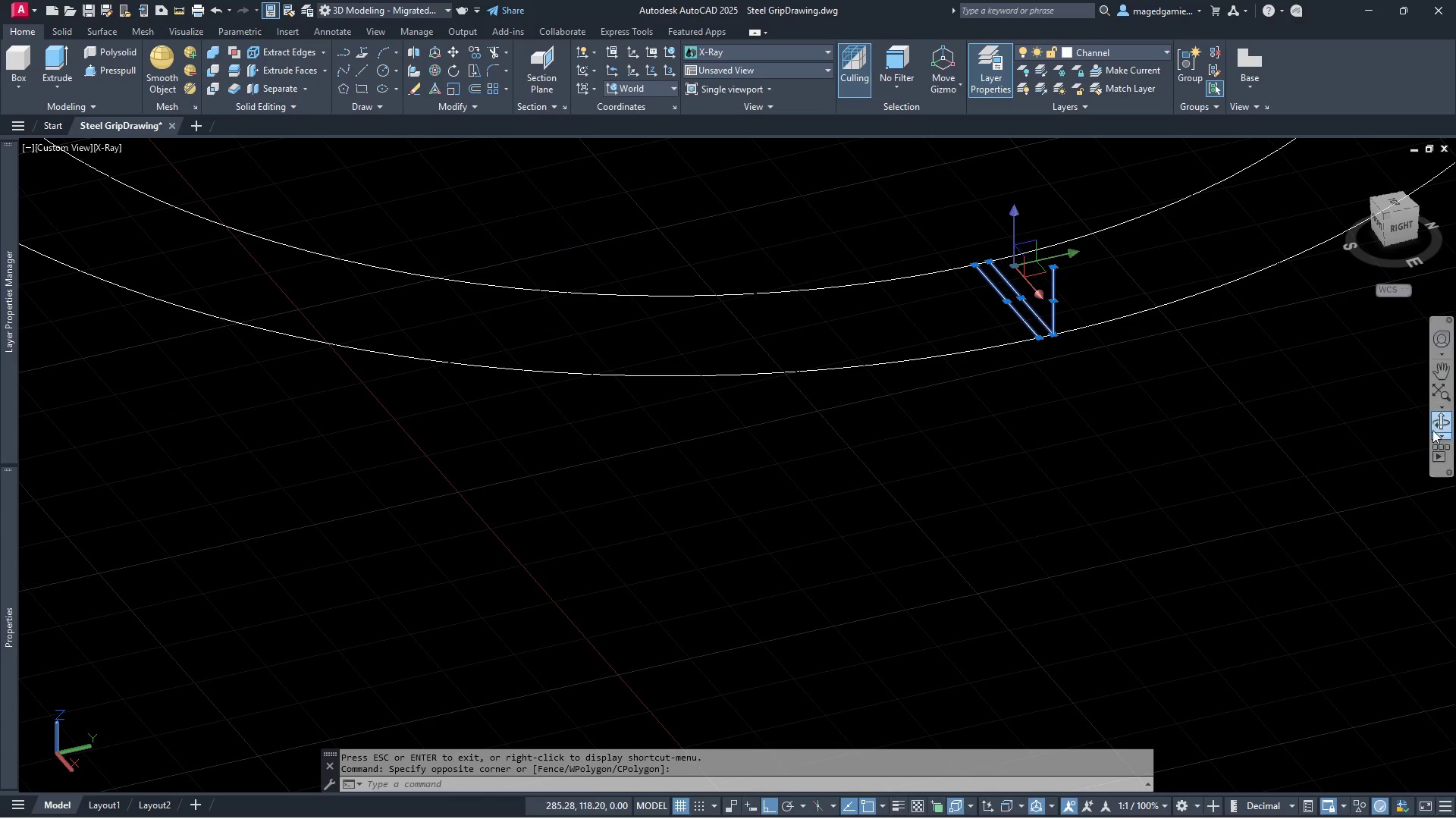 
left_click([1442, 419])
 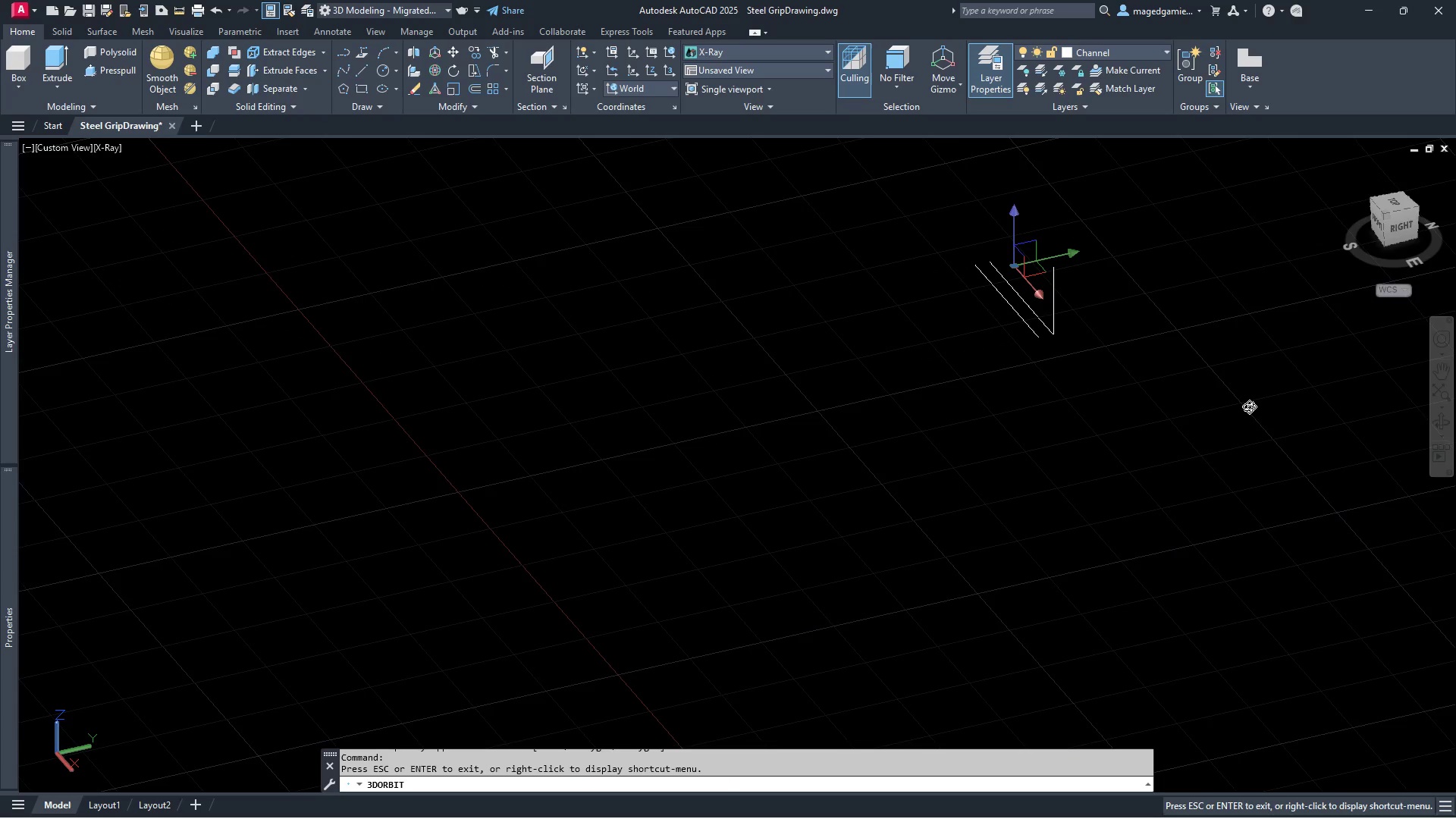 
left_click_drag(start_coordinate=[1249, 406], to_coordinate=[1274, 448])
 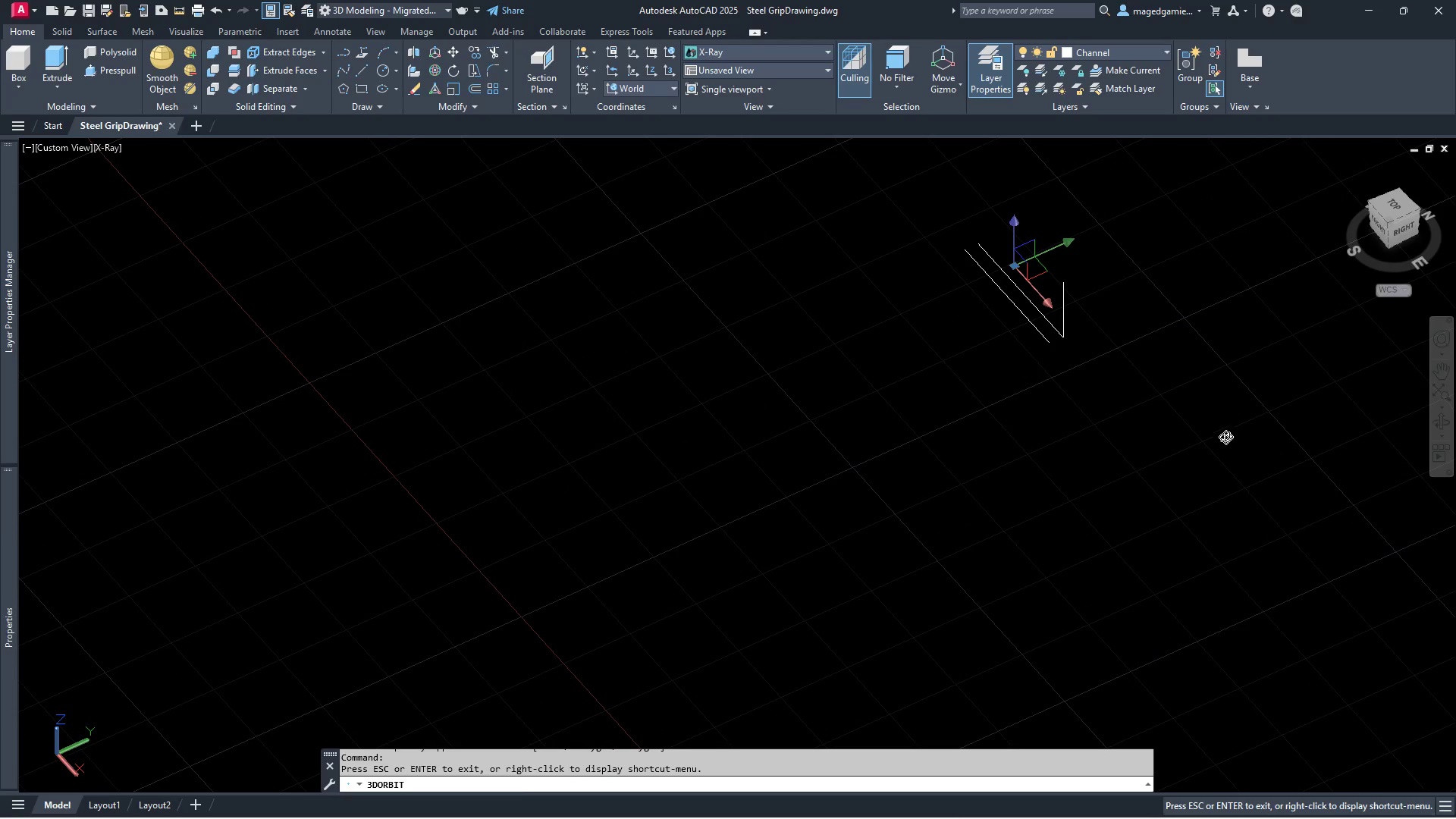 
key(Escape)
 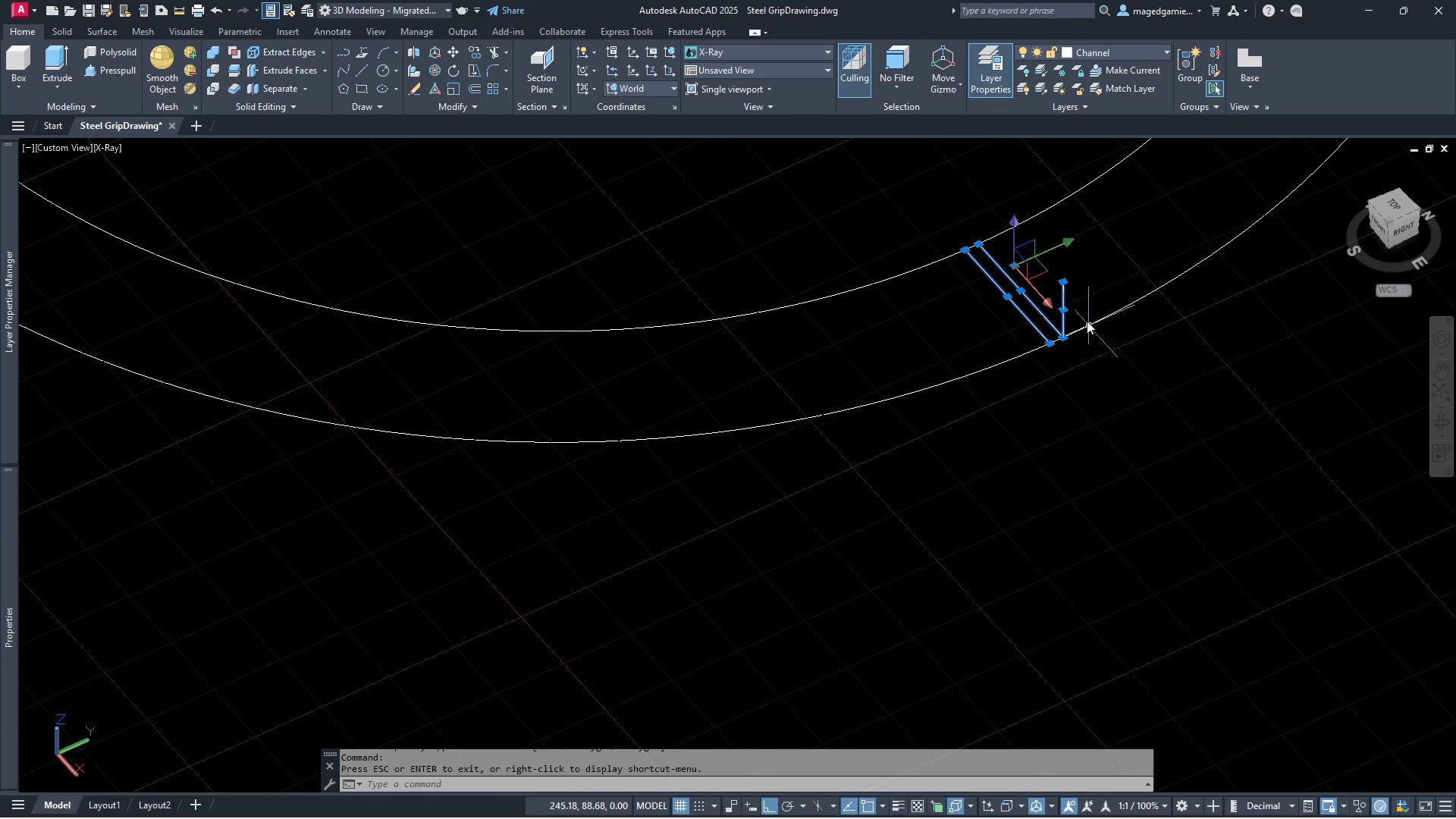 
scroll: coordinate [1070, 270], scroll_direction: up, amount: 3.0
 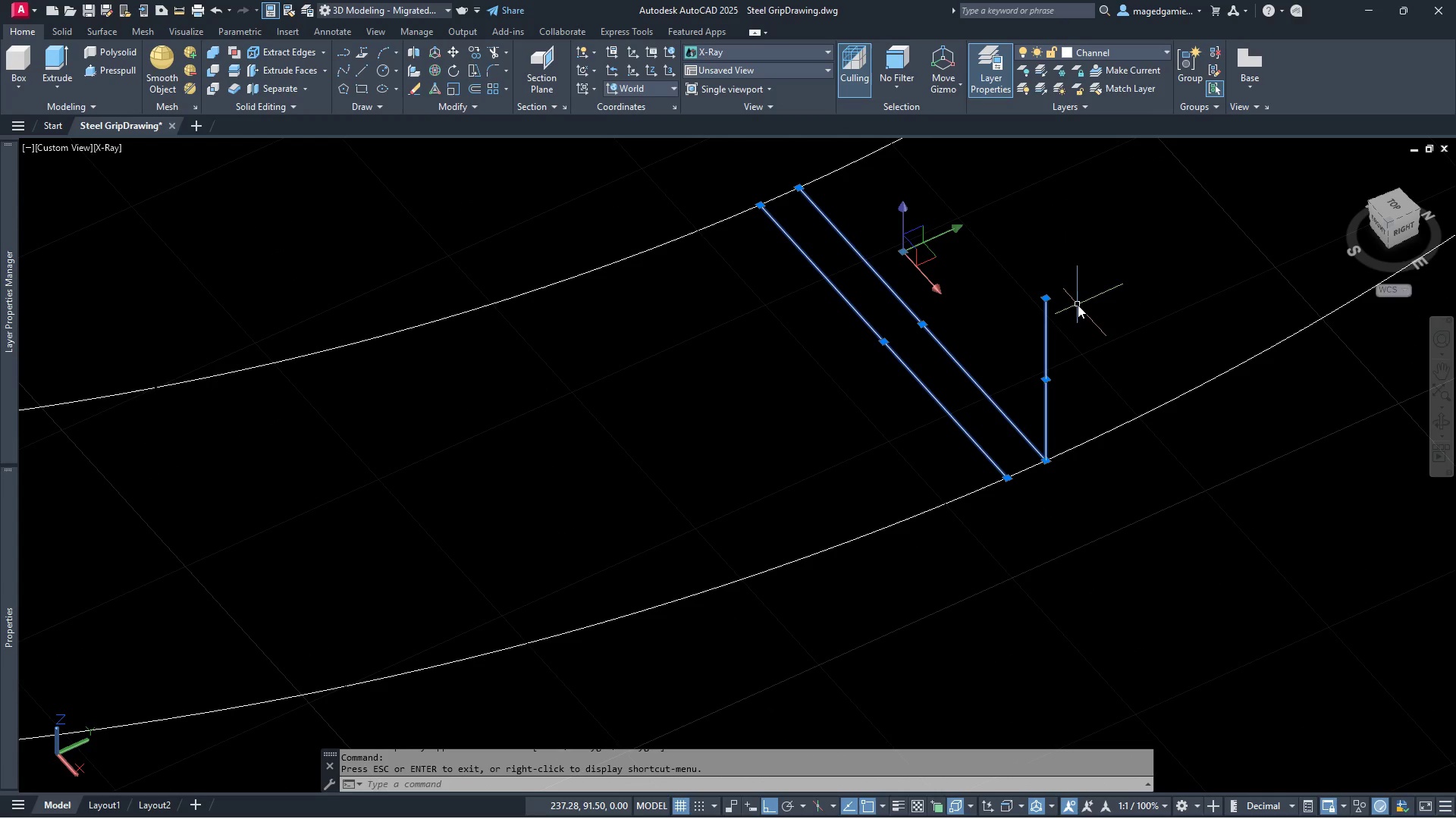 
wait(8.55)
 